 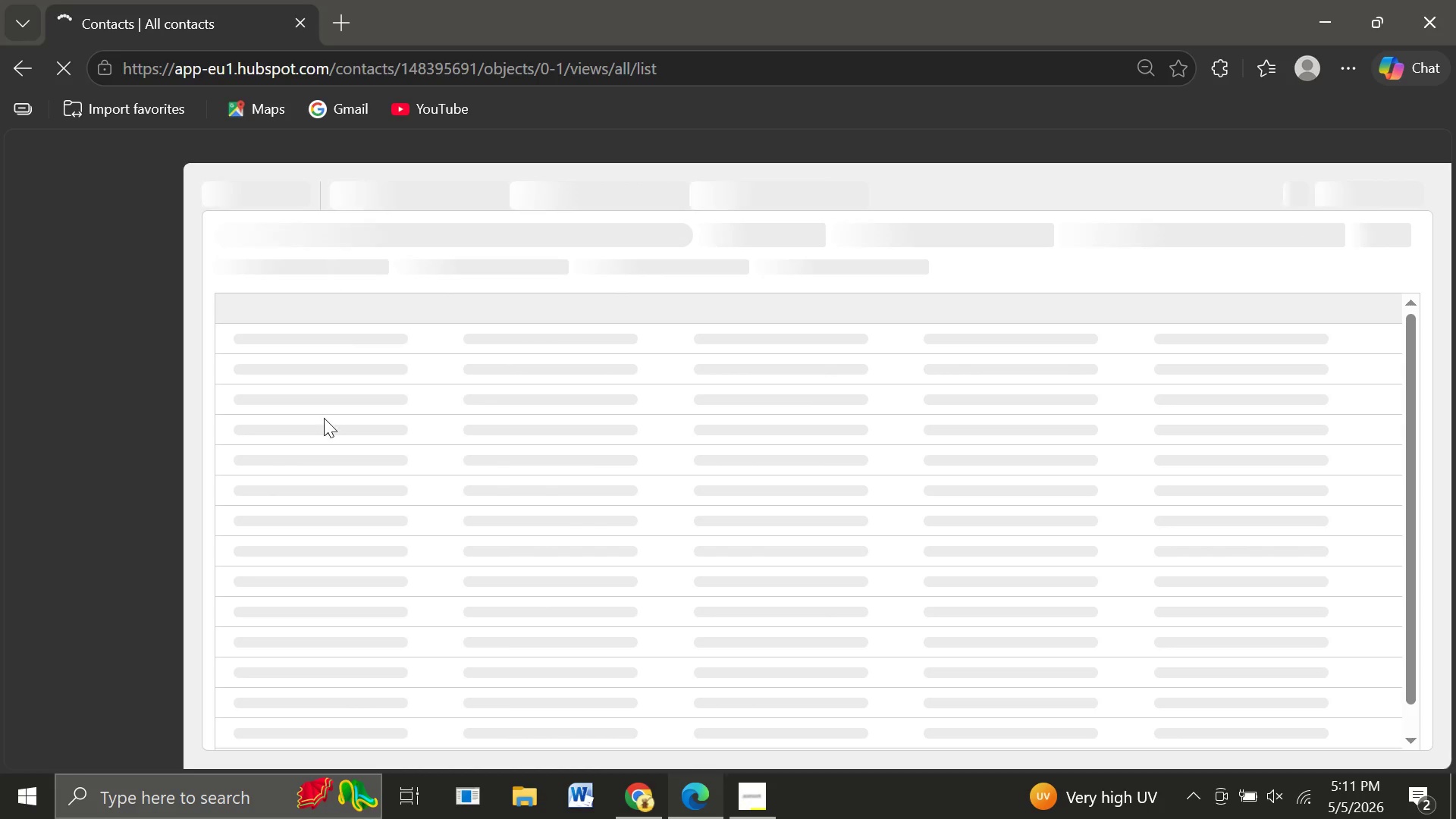 
left_click([228, 311])
 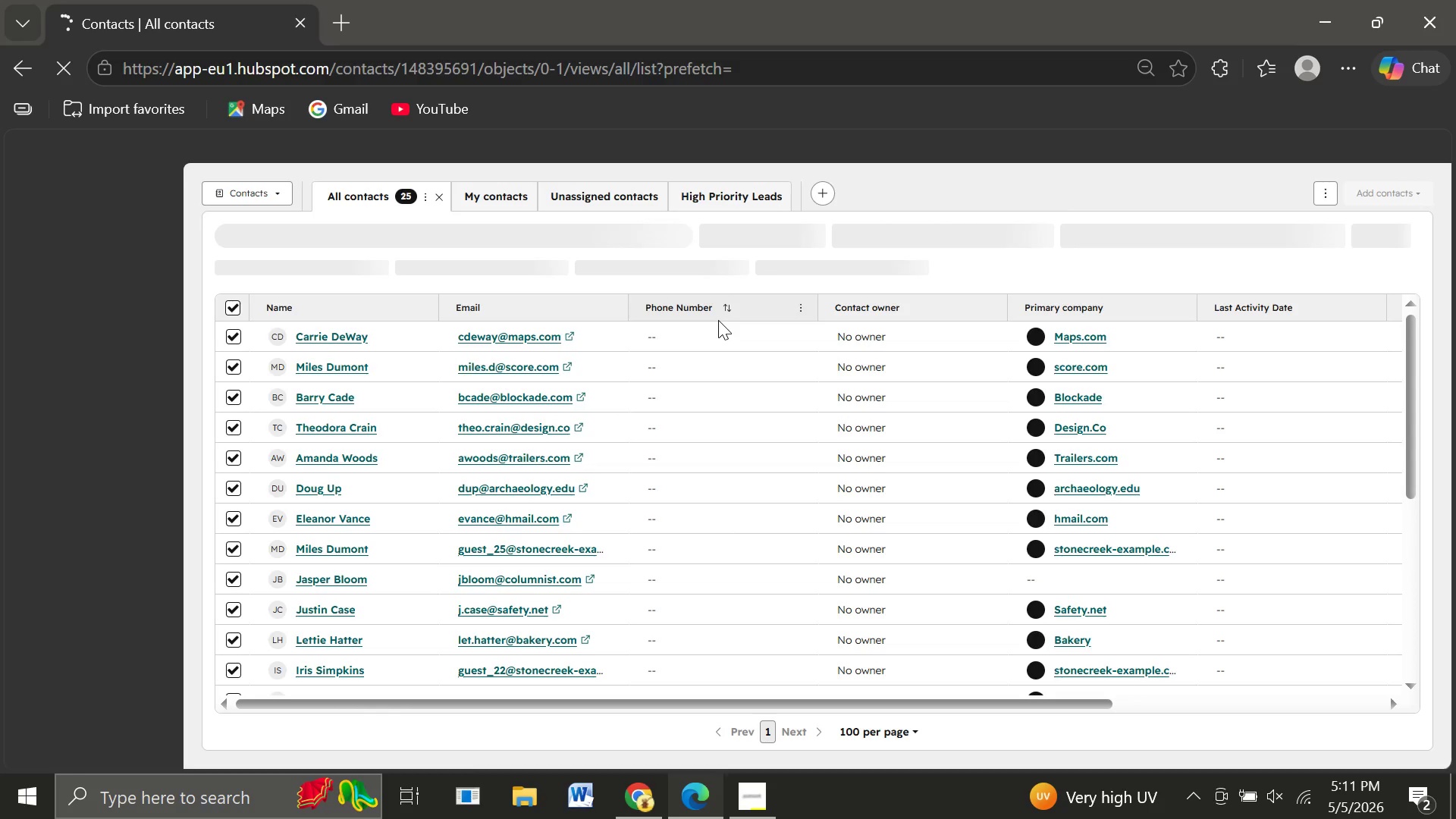 
wait(8.92)
 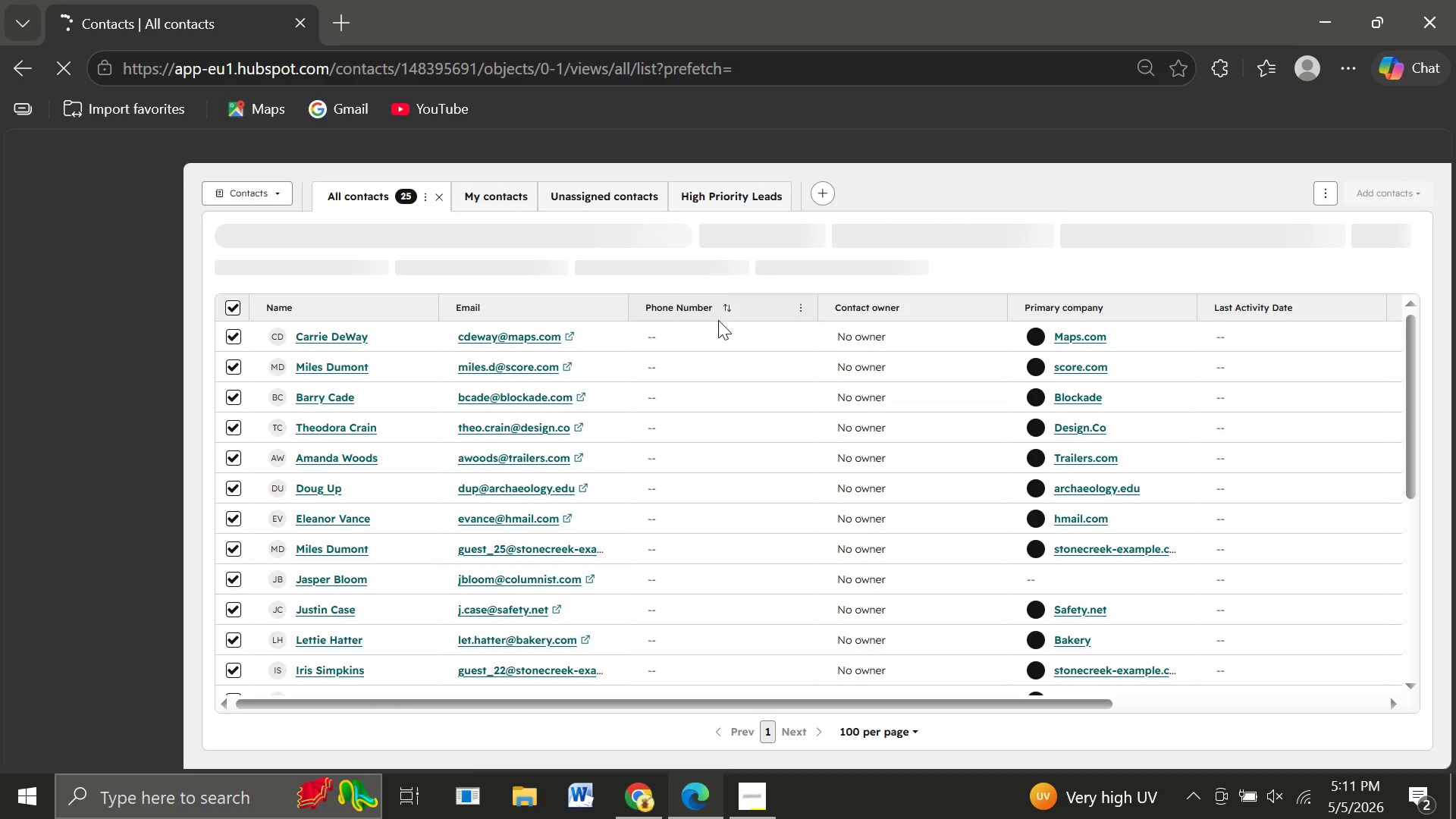 
left_click([776, 305])
 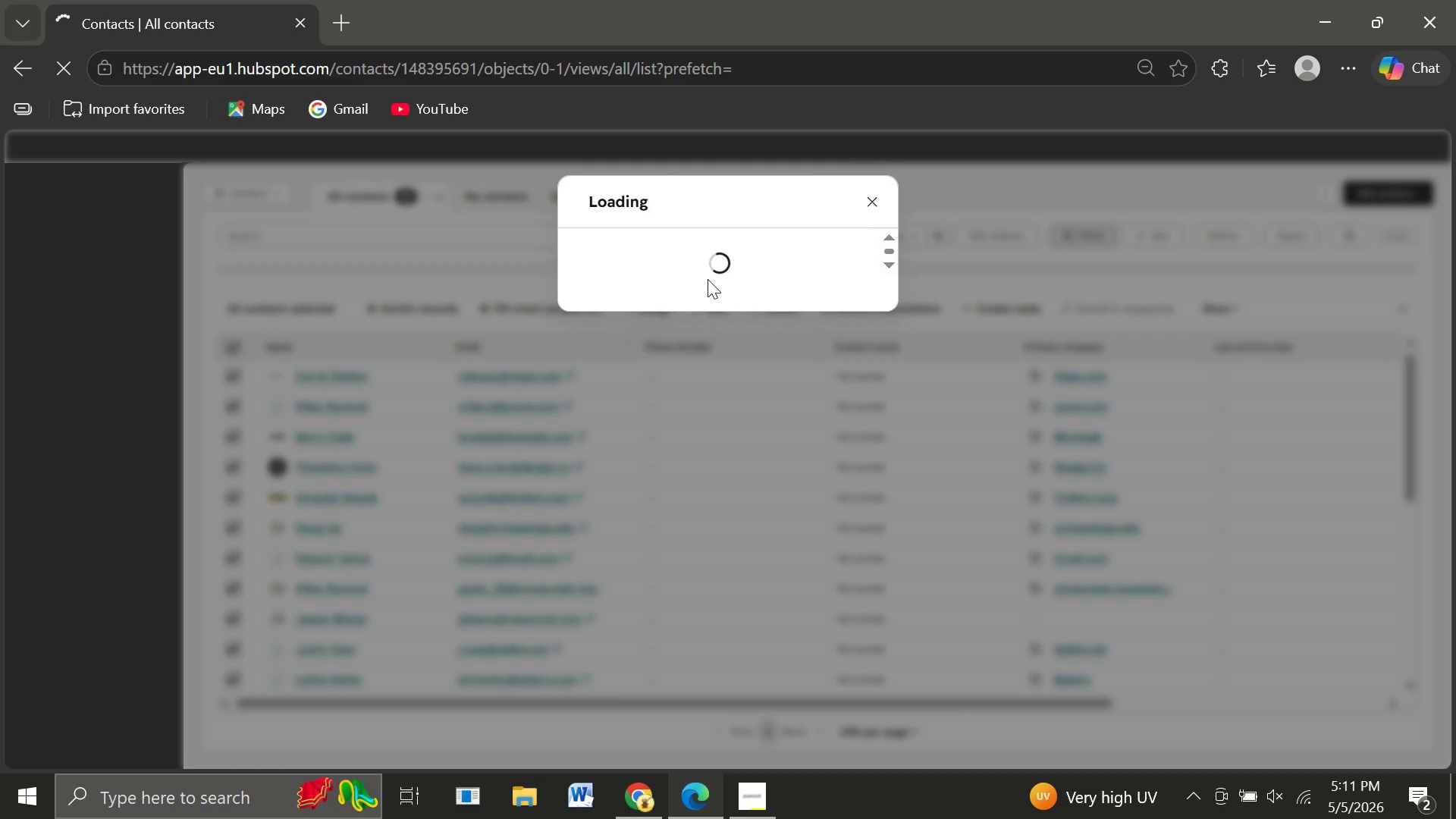 
wait(12.59)
 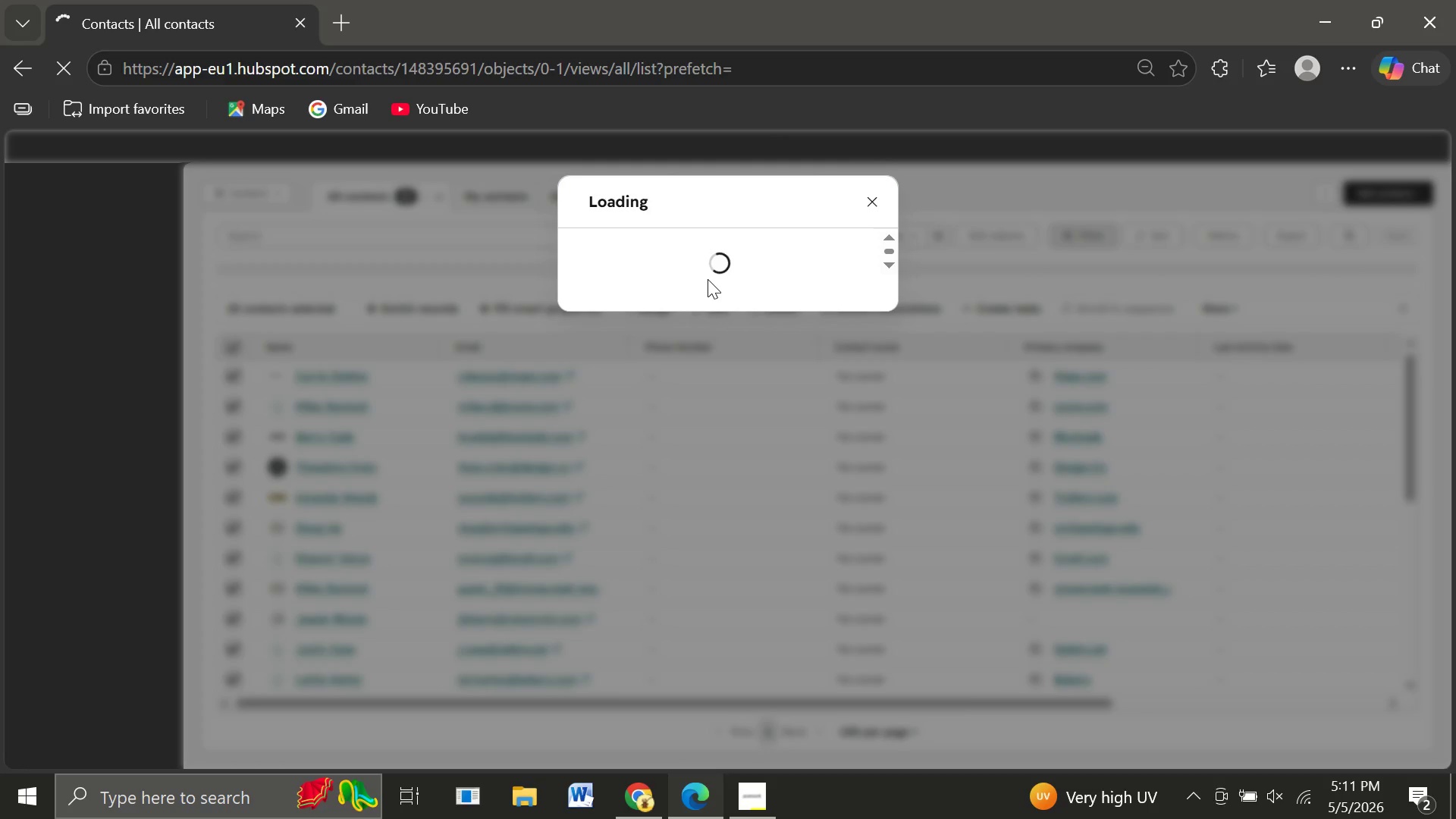 
left_click([635, 424])
 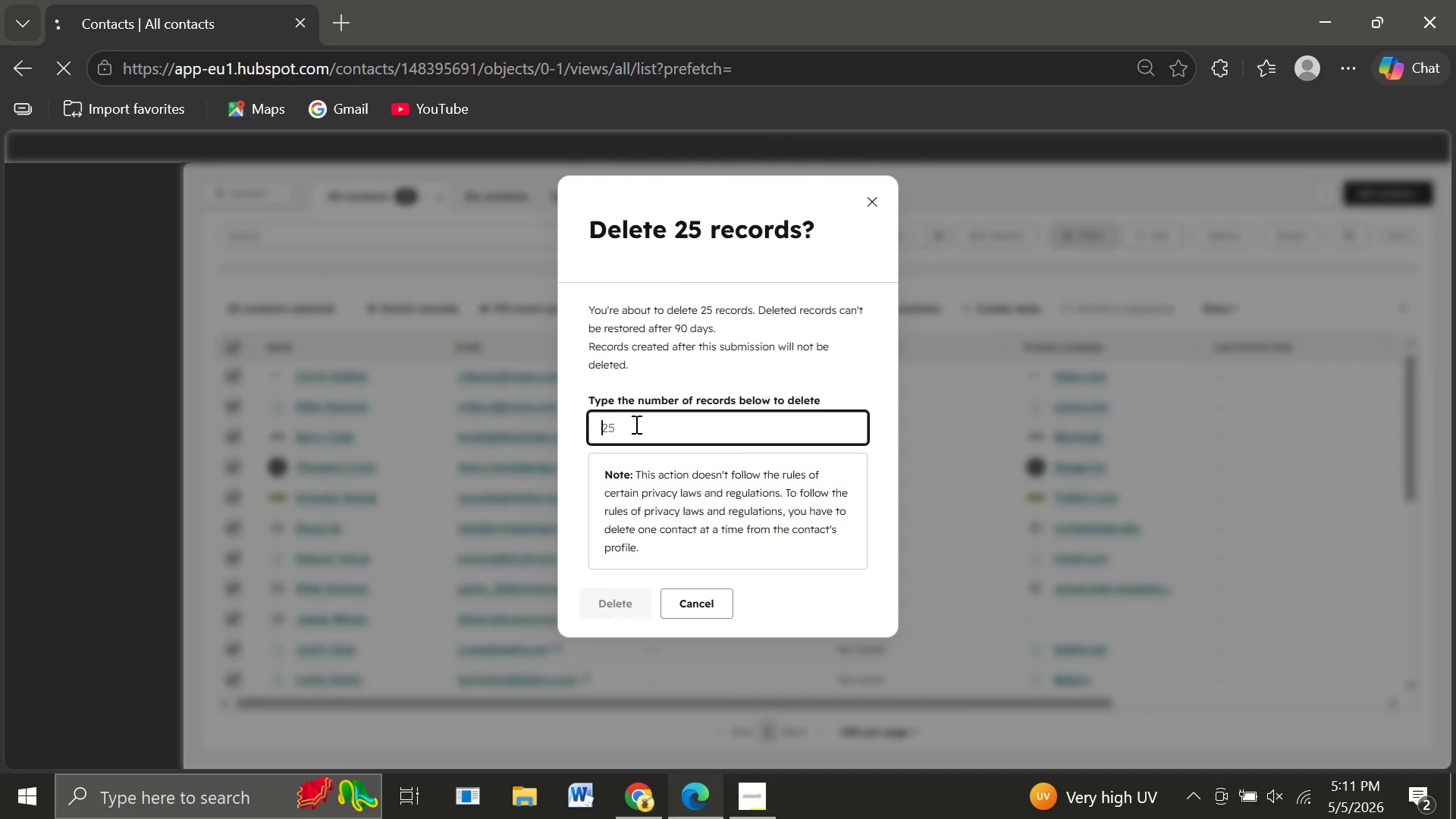 
type(25)
 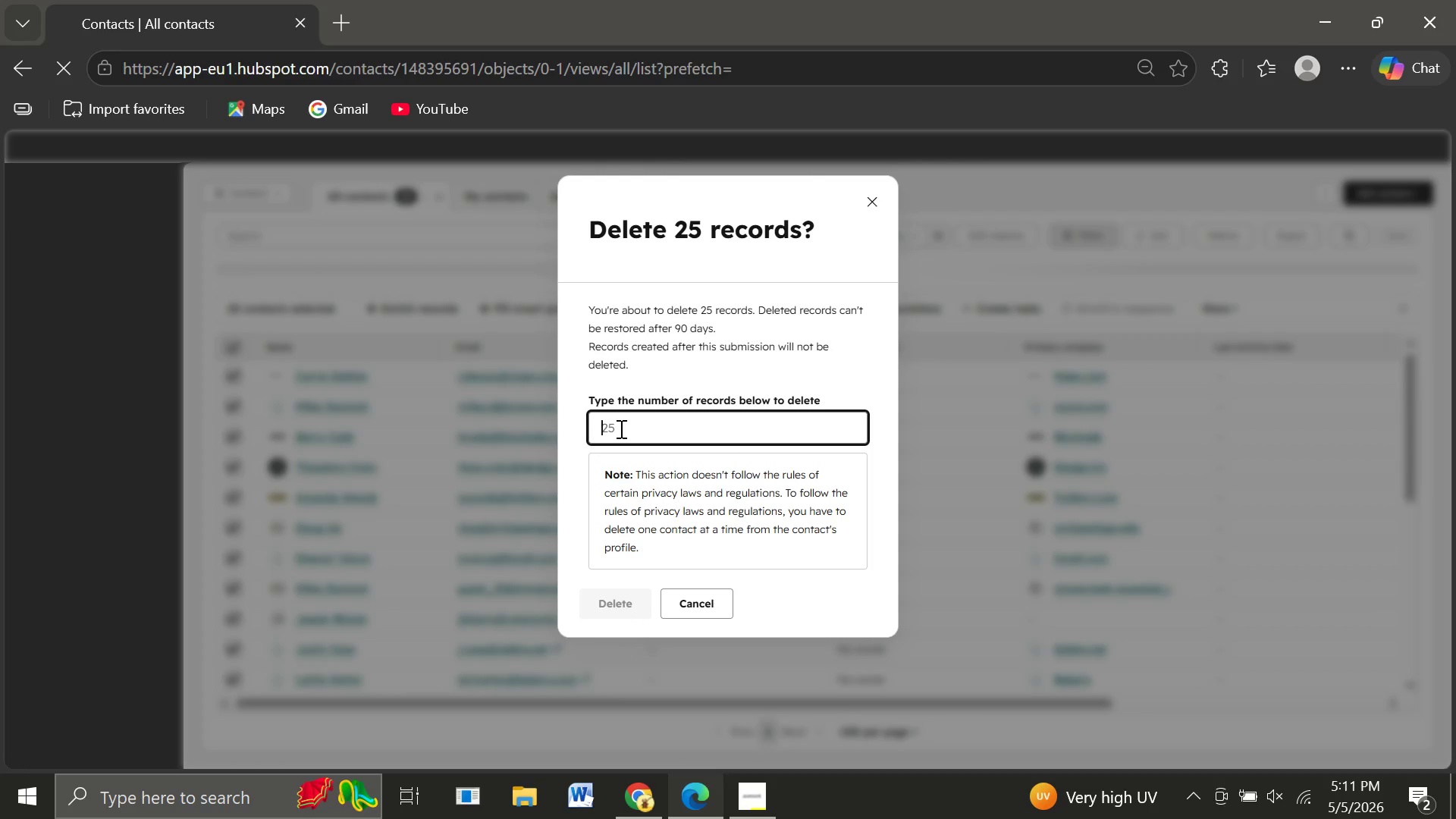 
key(2)
 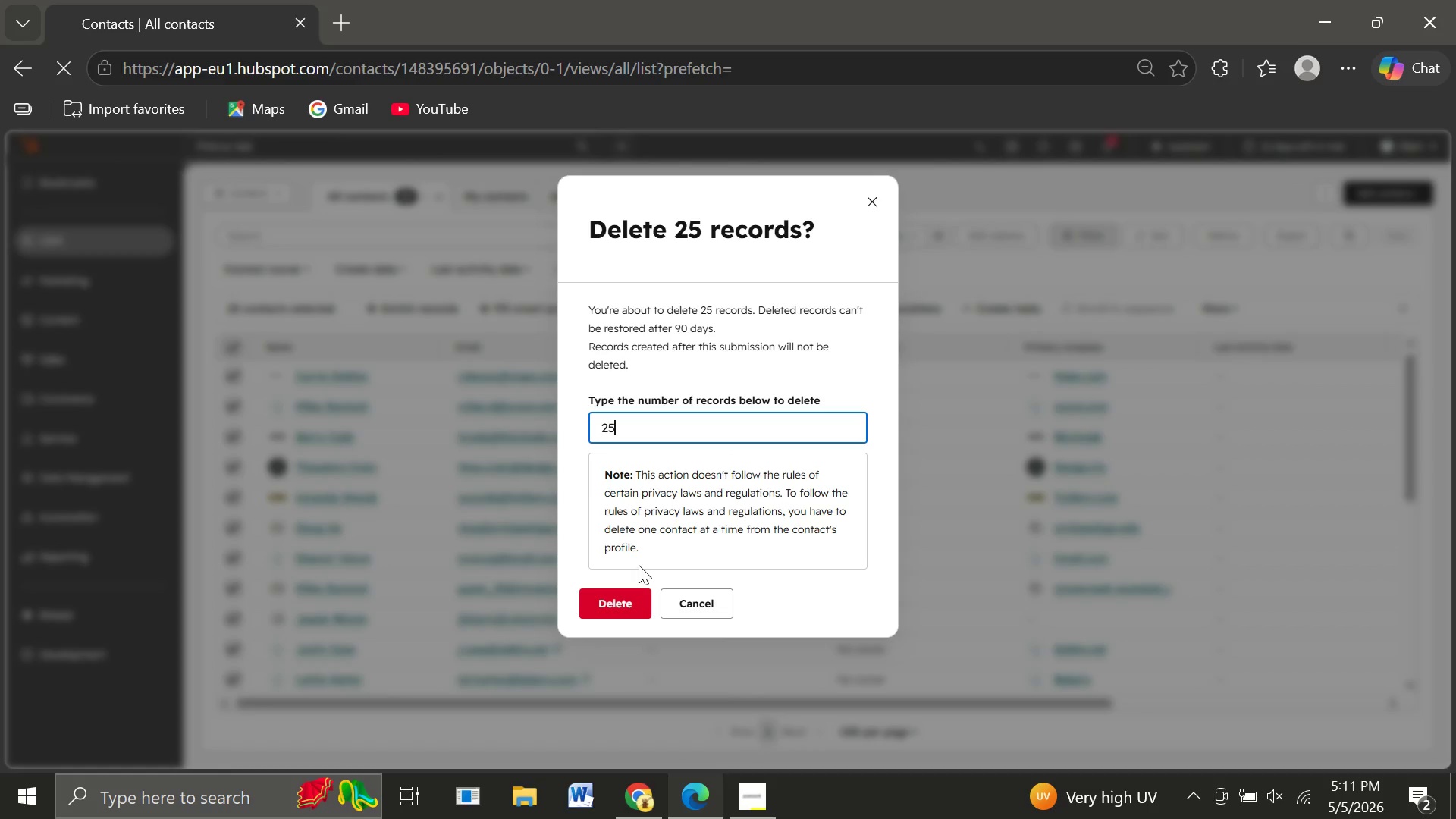 
left_click([615, 596])
 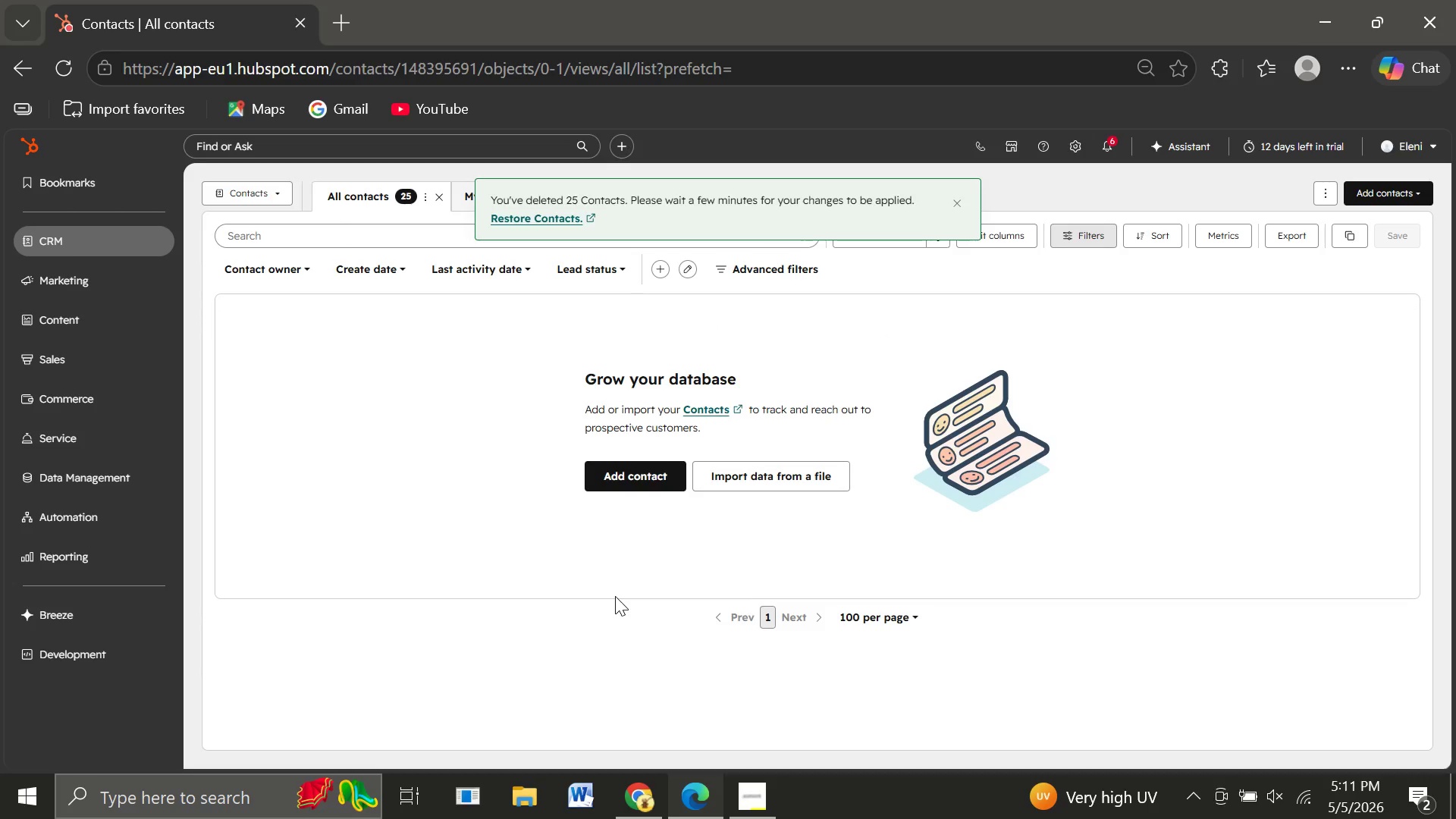 
wait(10.53)
 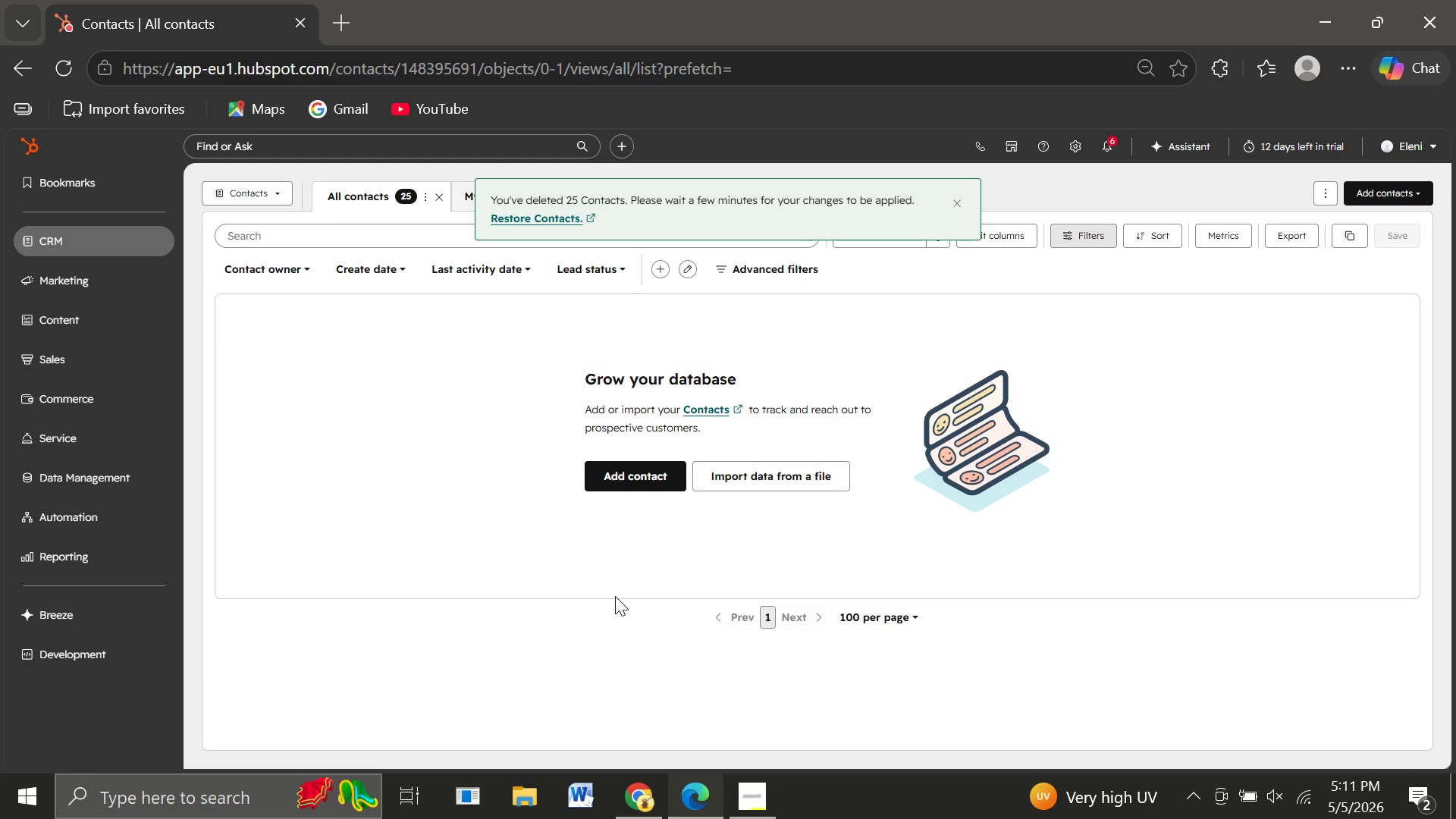 
left_click([1382, 196])
 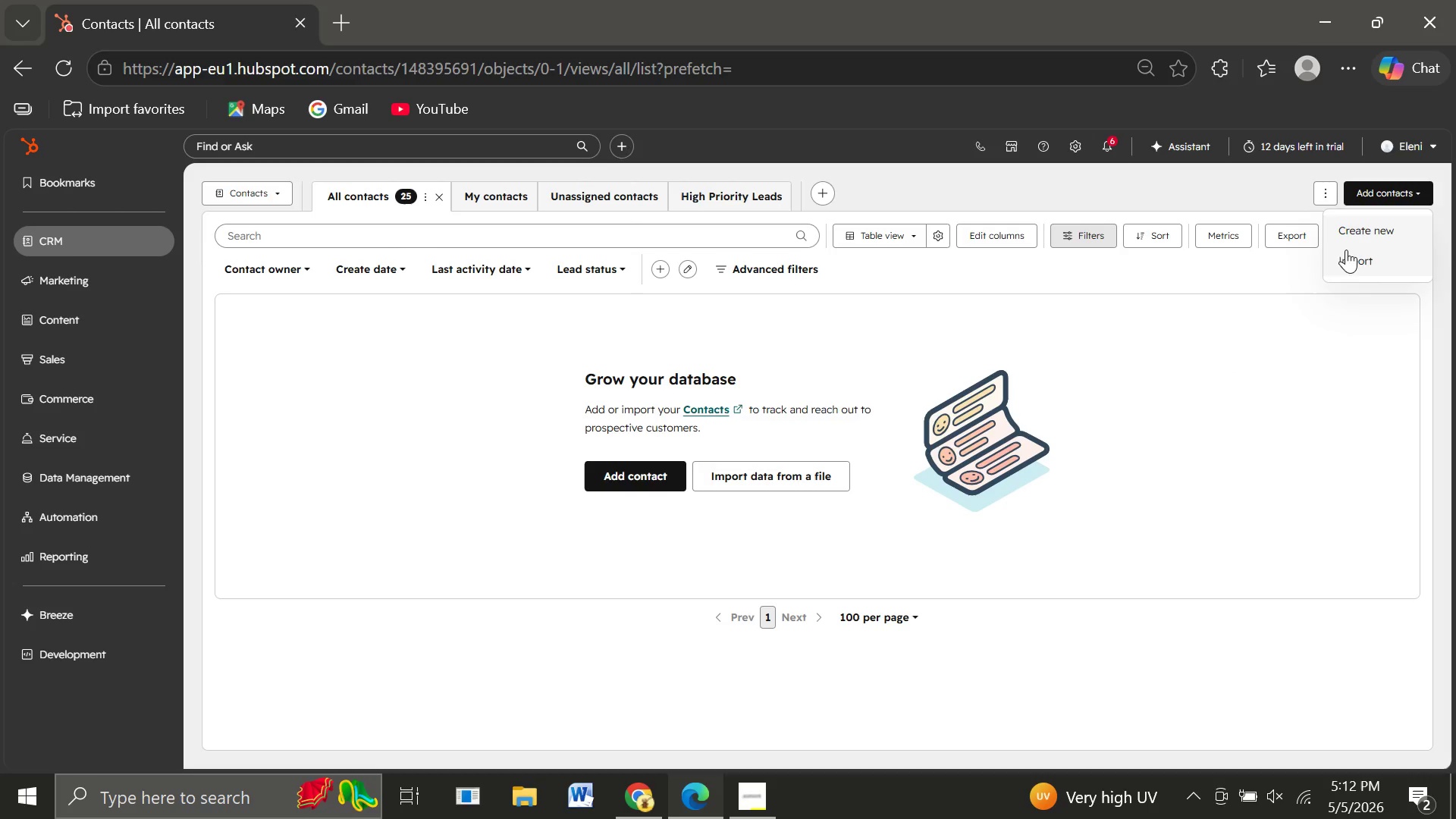 
left_click([1345, 252])
 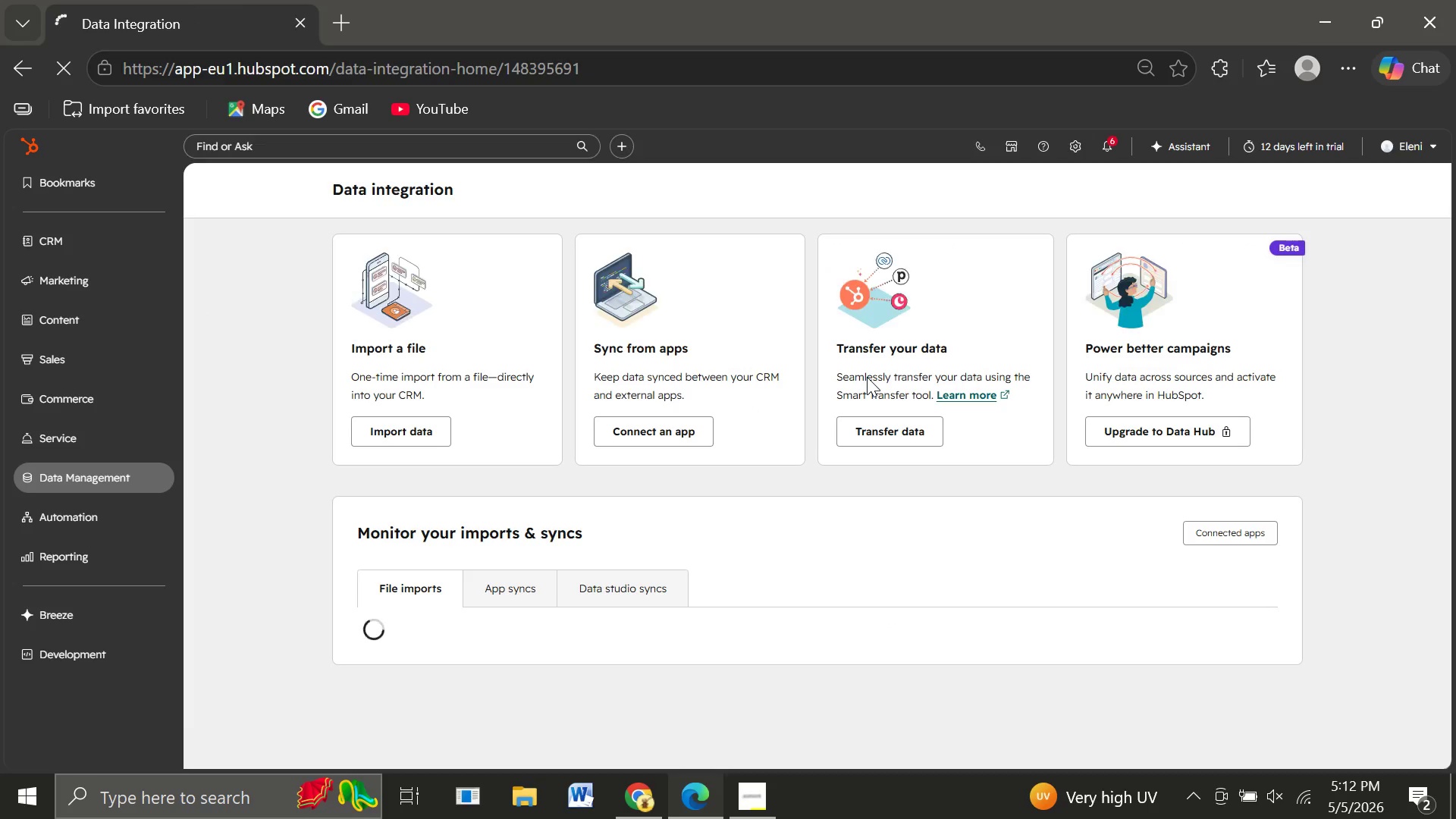 
wait(7.3)
 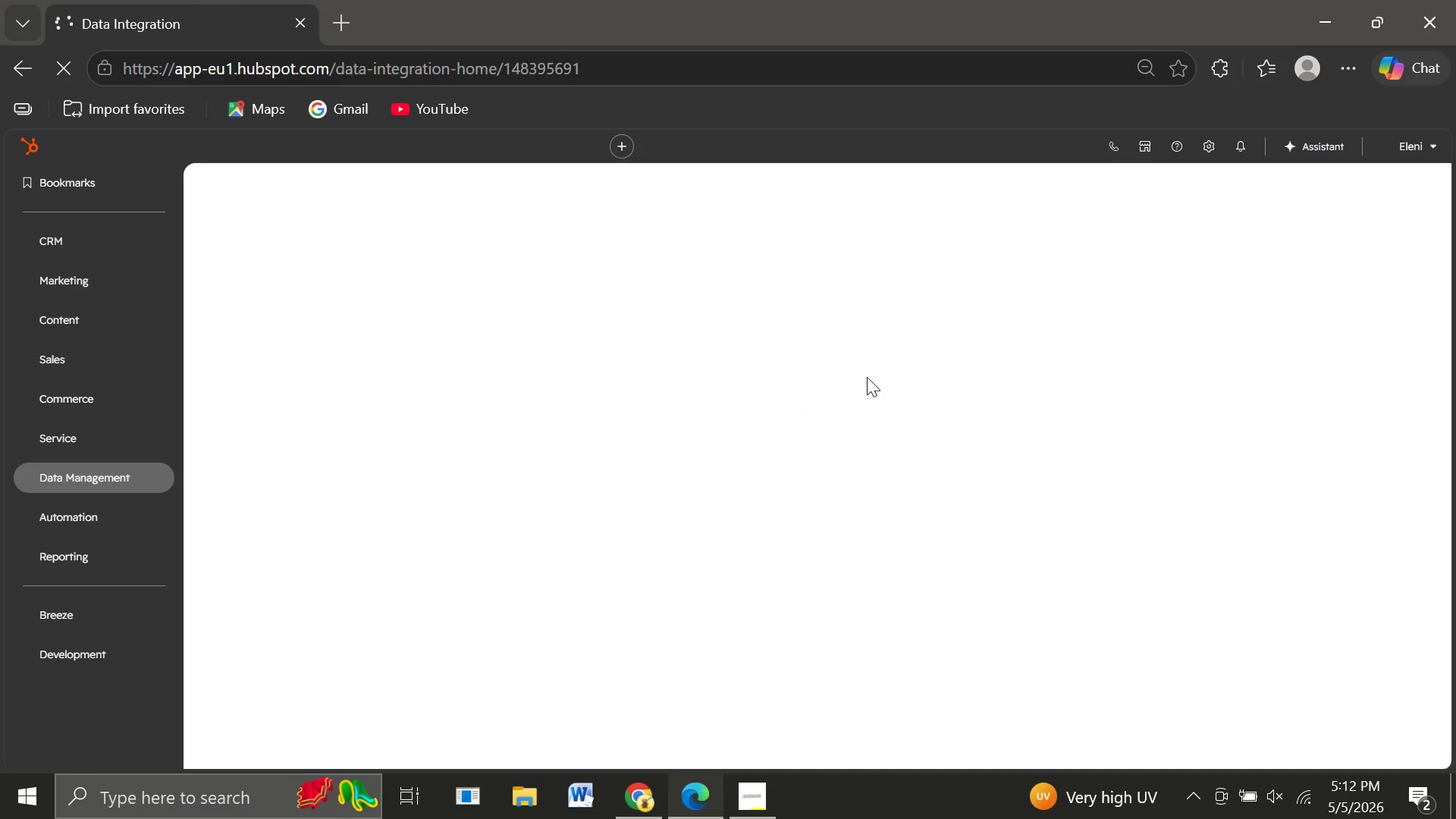 
left_click([401, 432])
 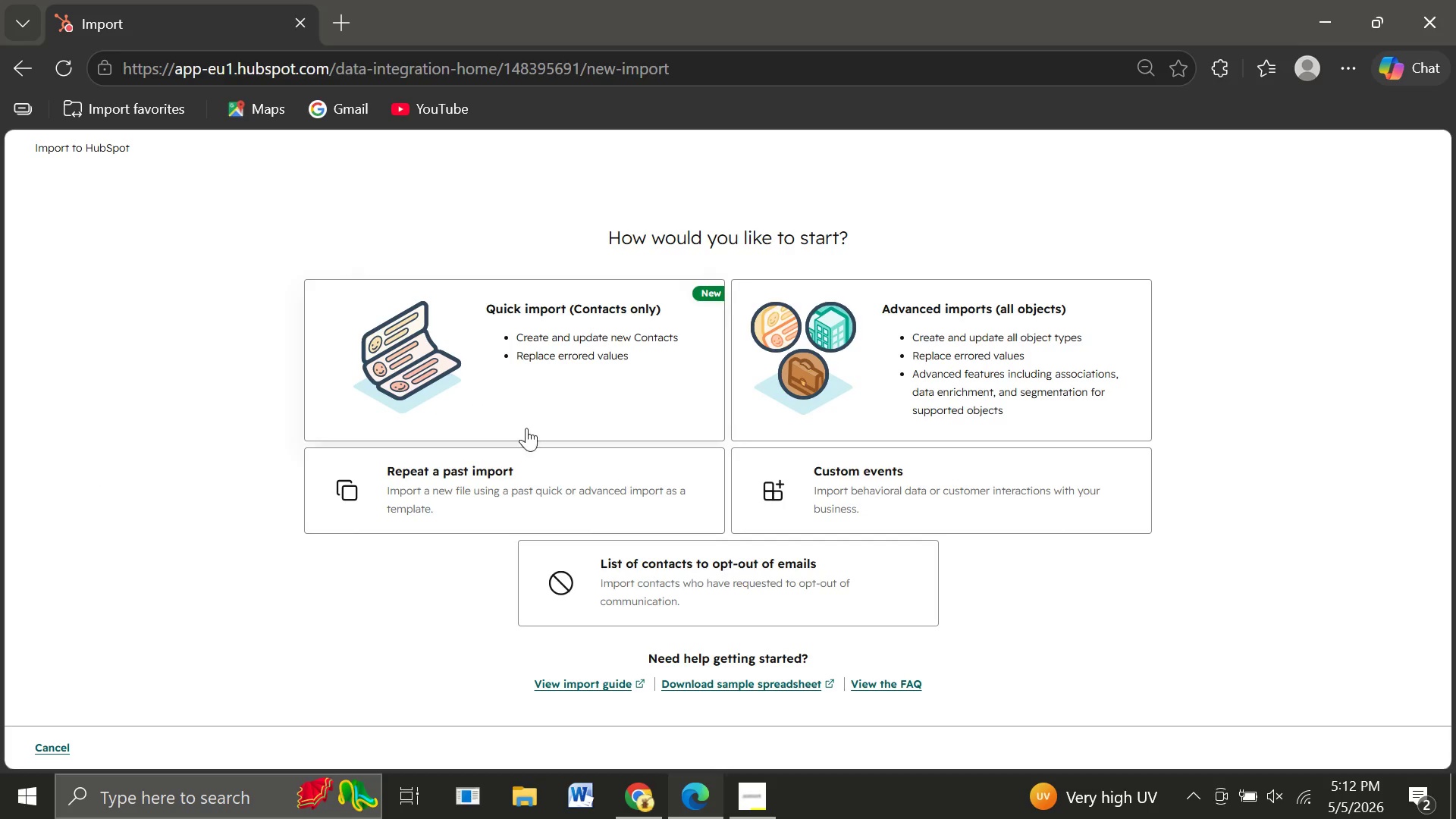 
wait(6.56)
 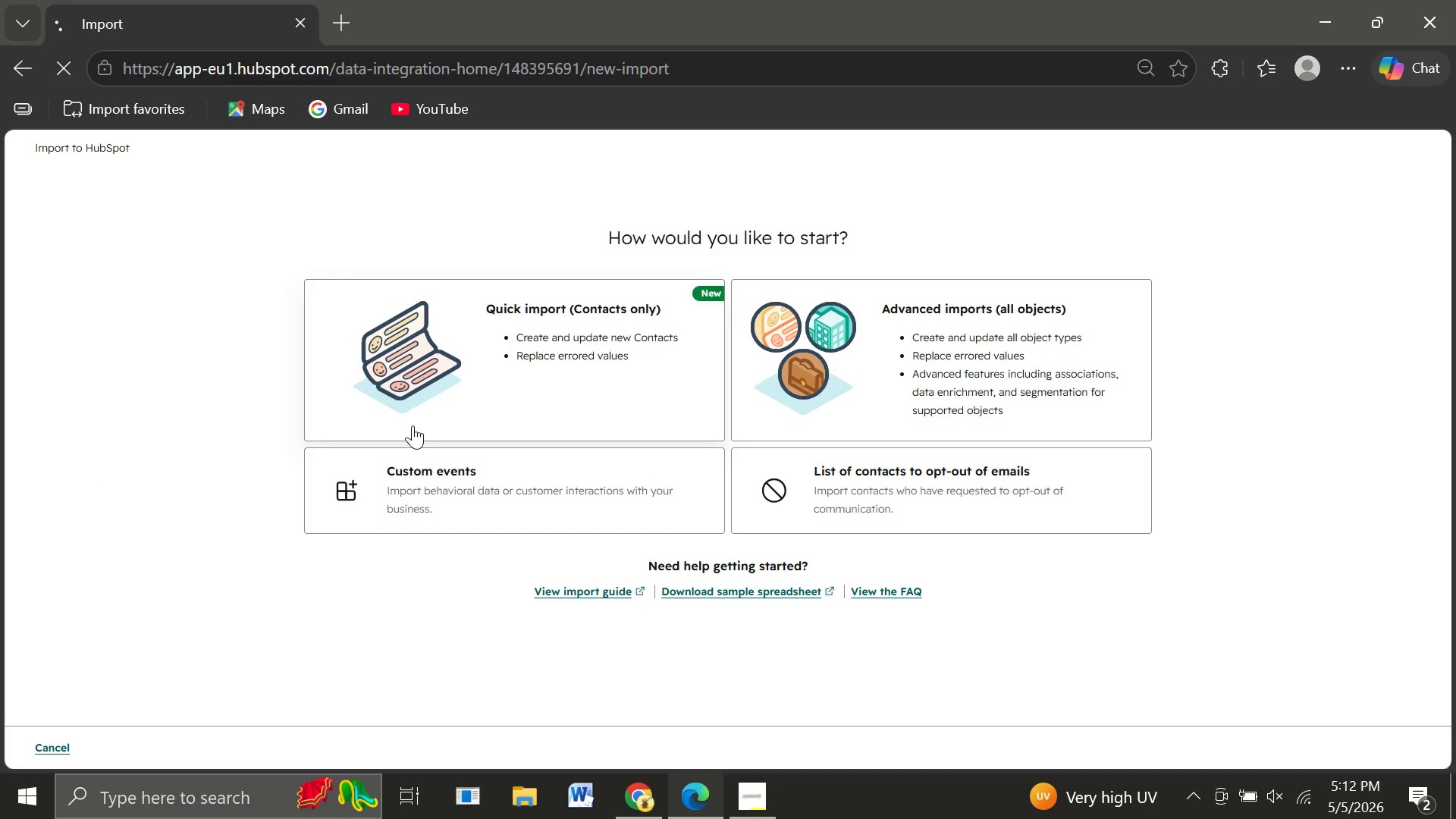 
left_click([491, 420])
 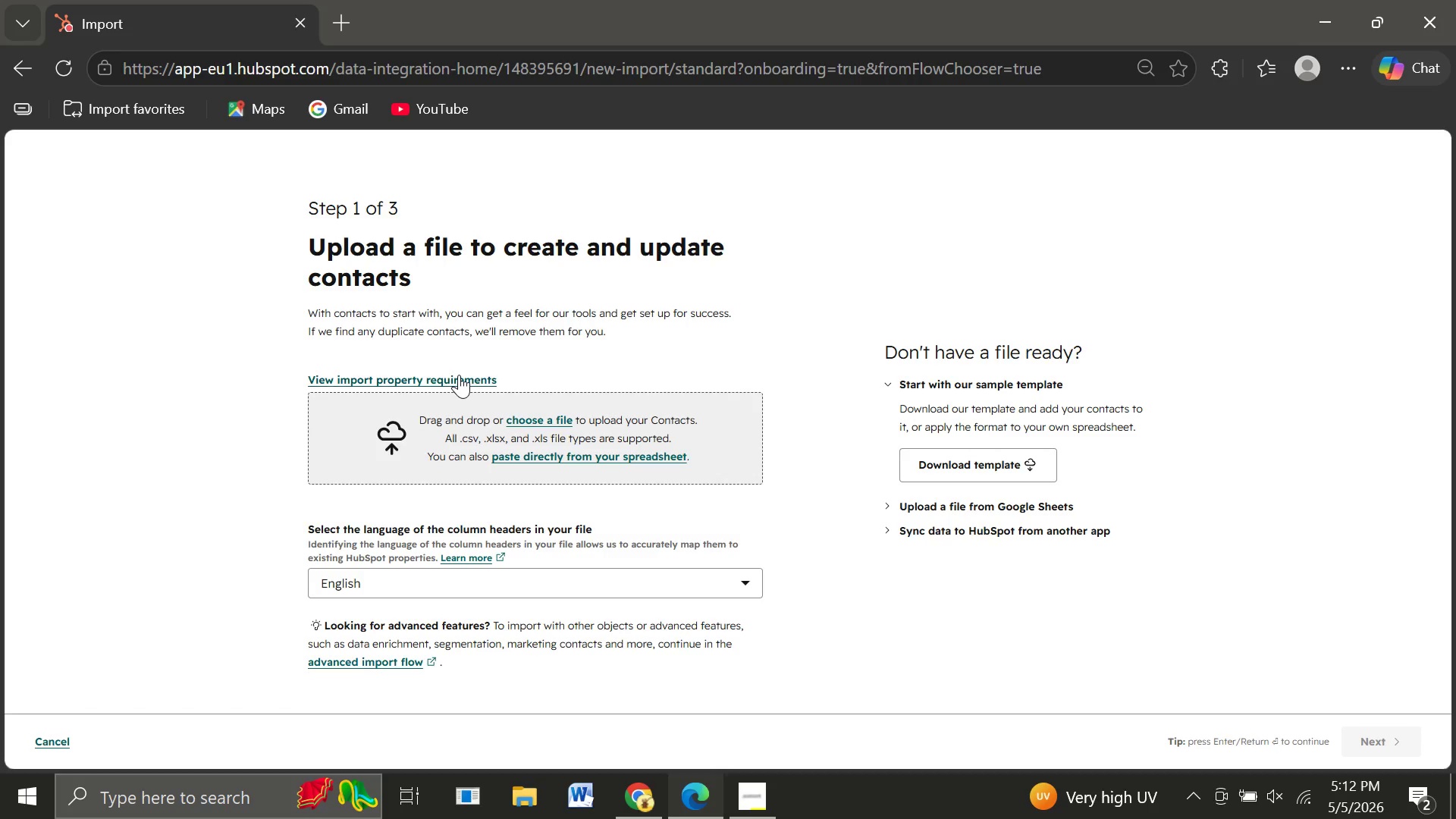 
left_click([540, 419])
 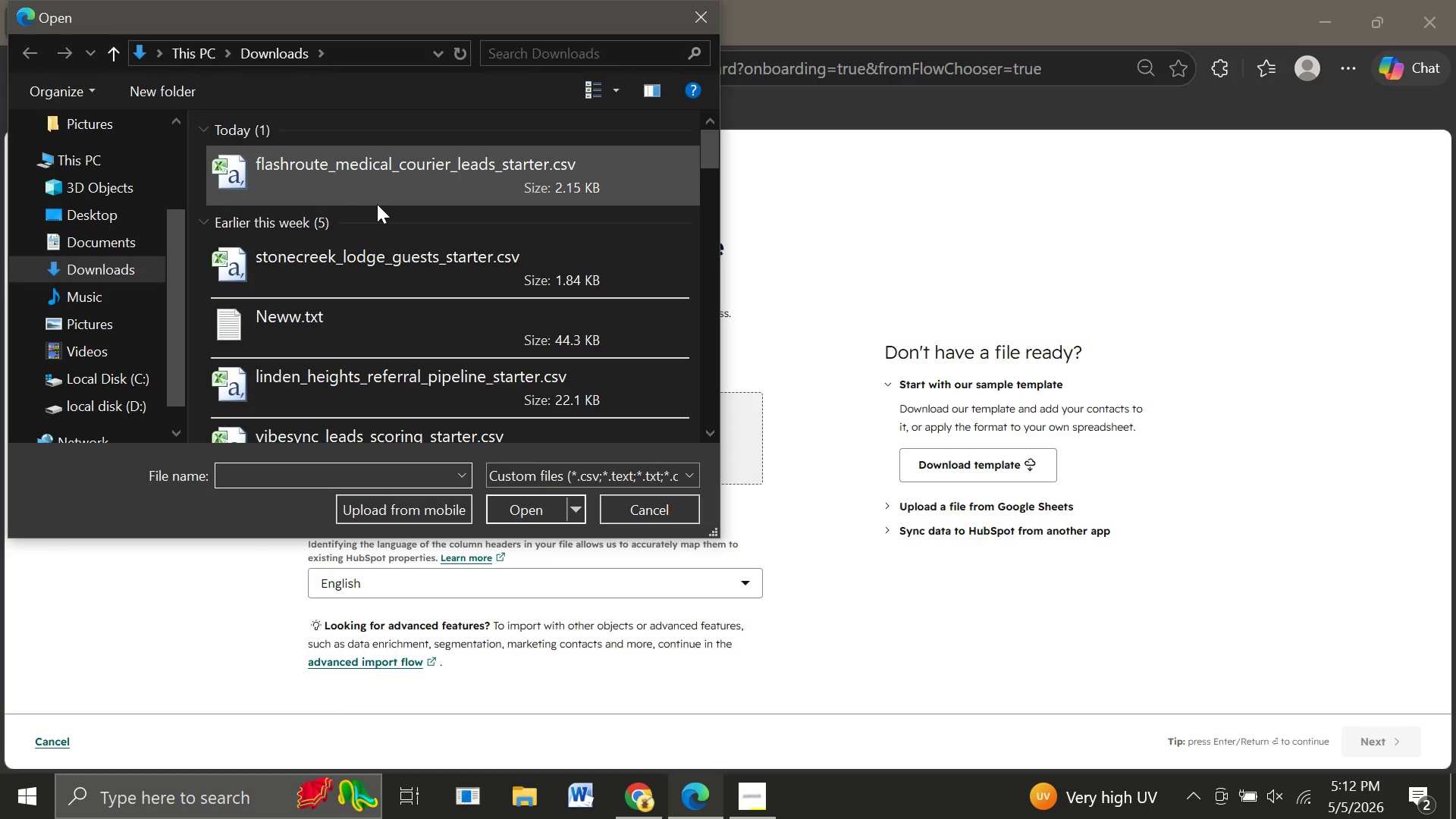 
wait(6.14)
 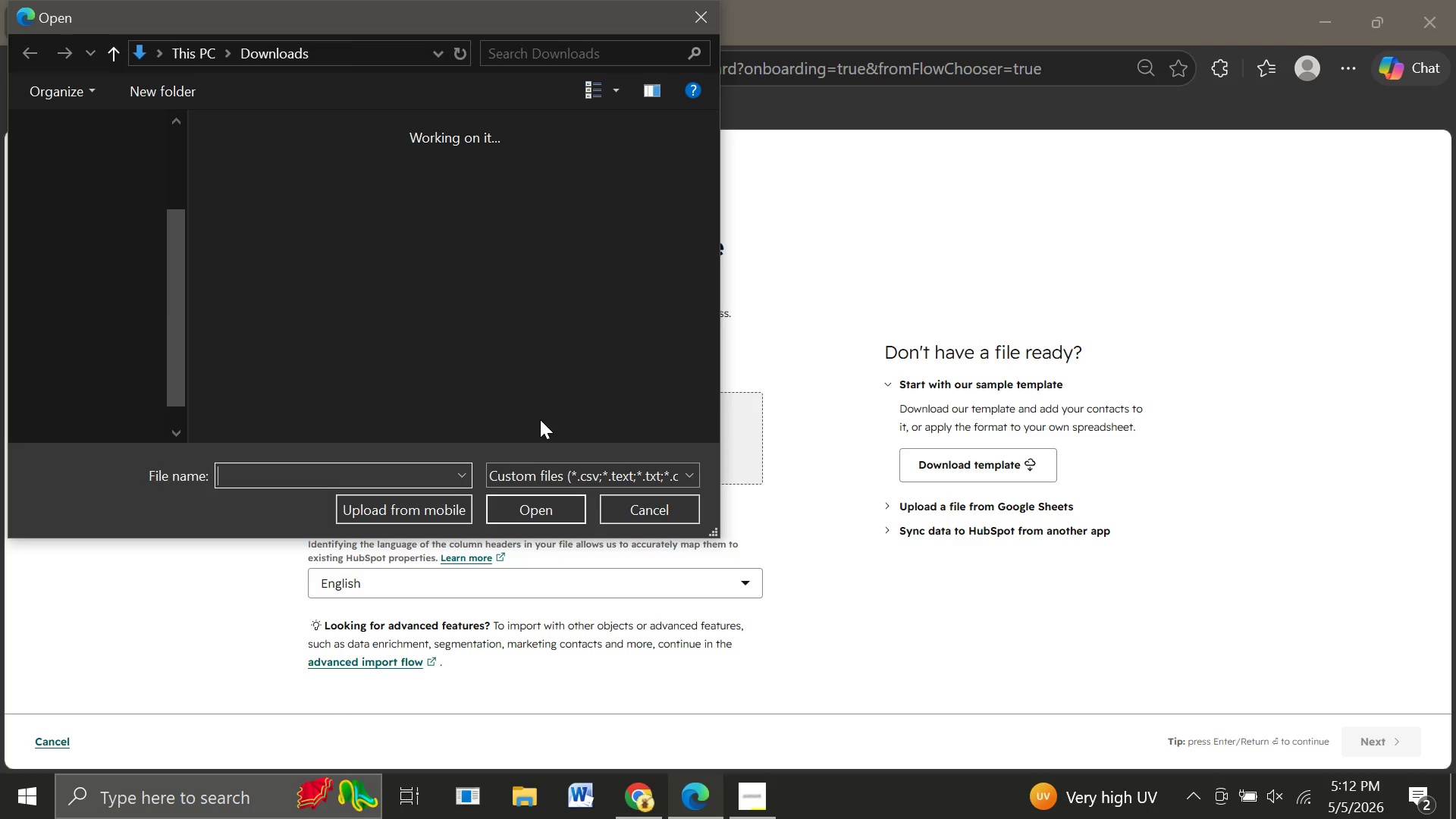 
left_click([377, 204])
 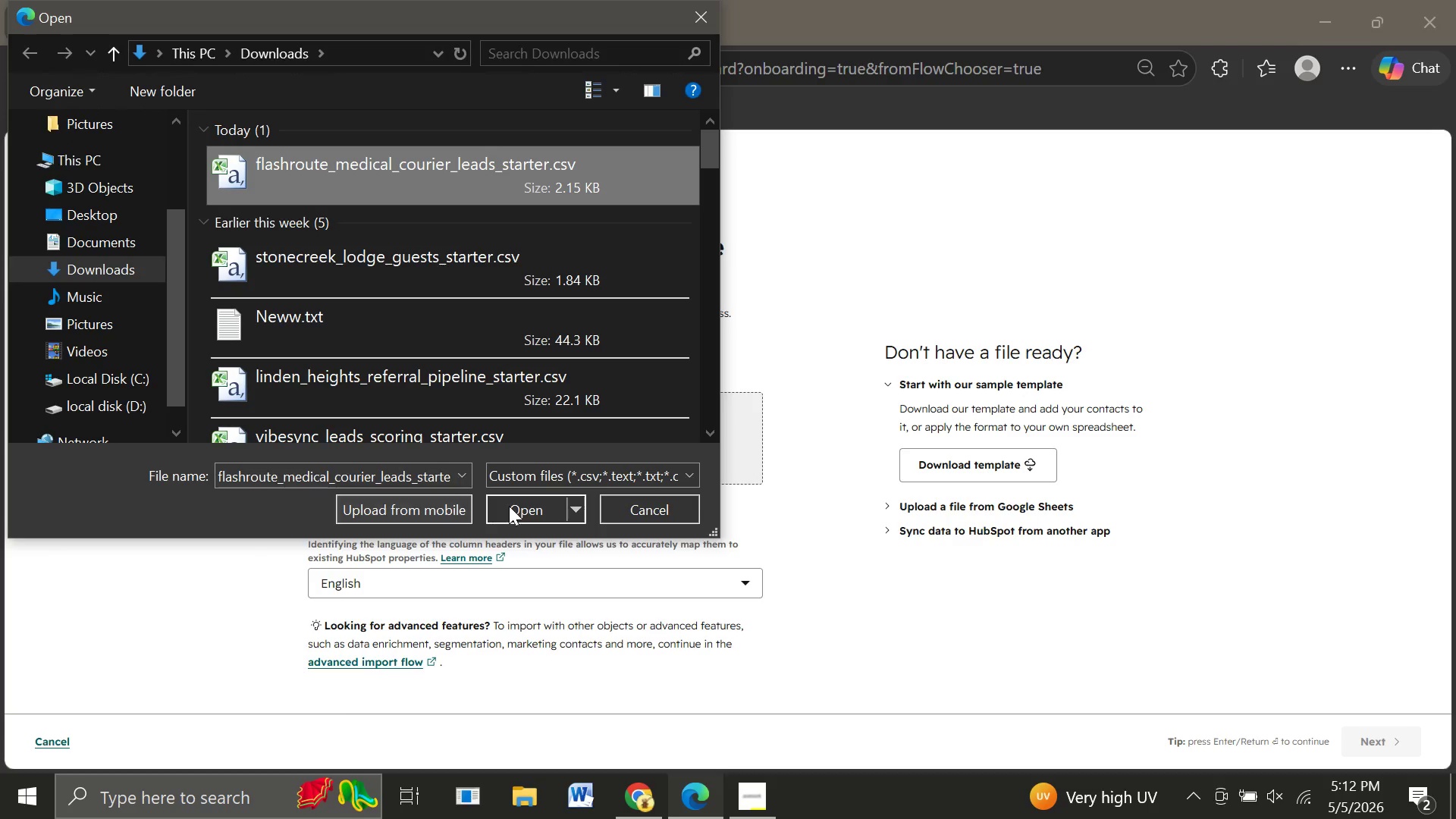 
left_click([526, 509])
 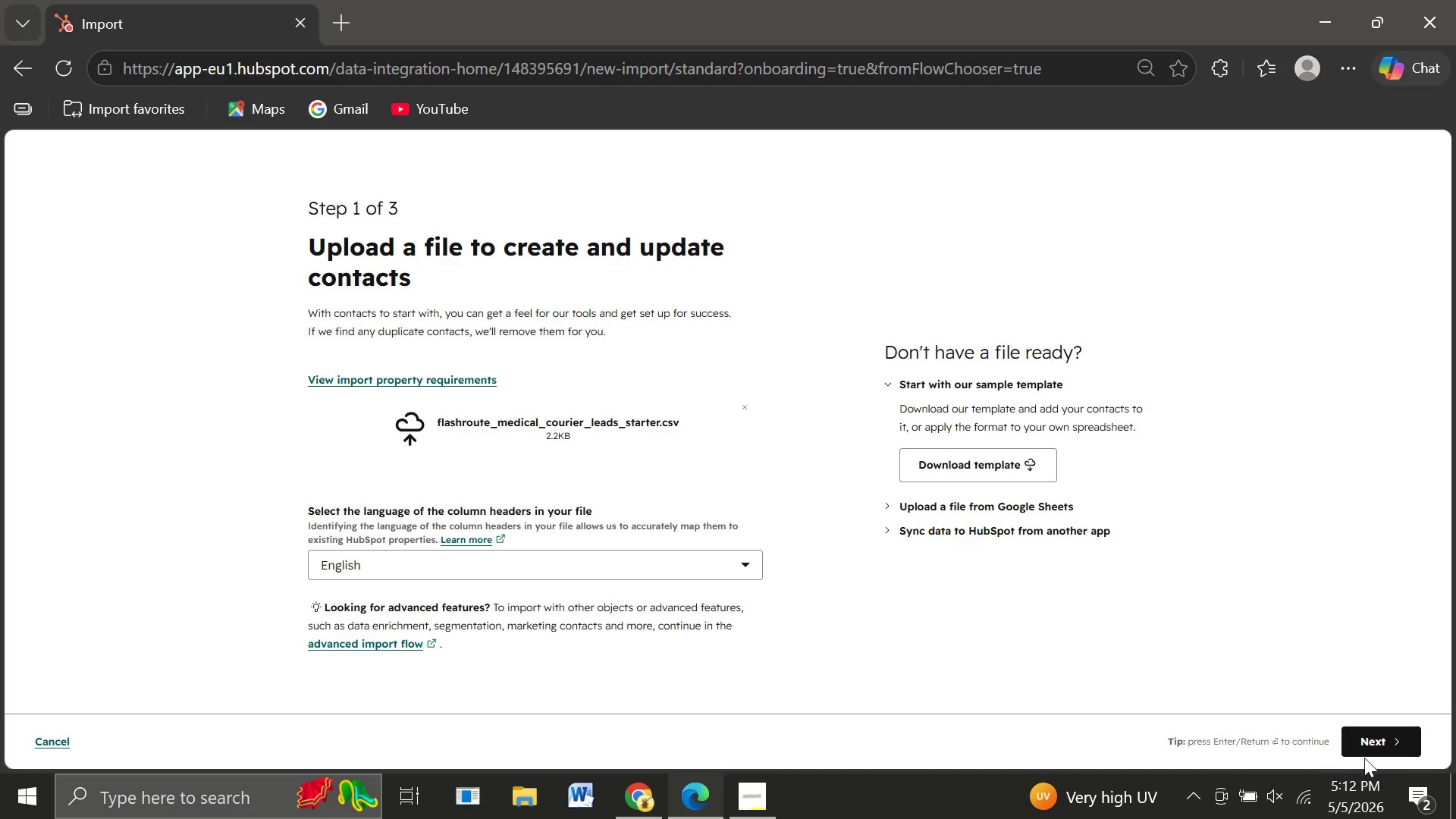 
left_click([1368, 740])
 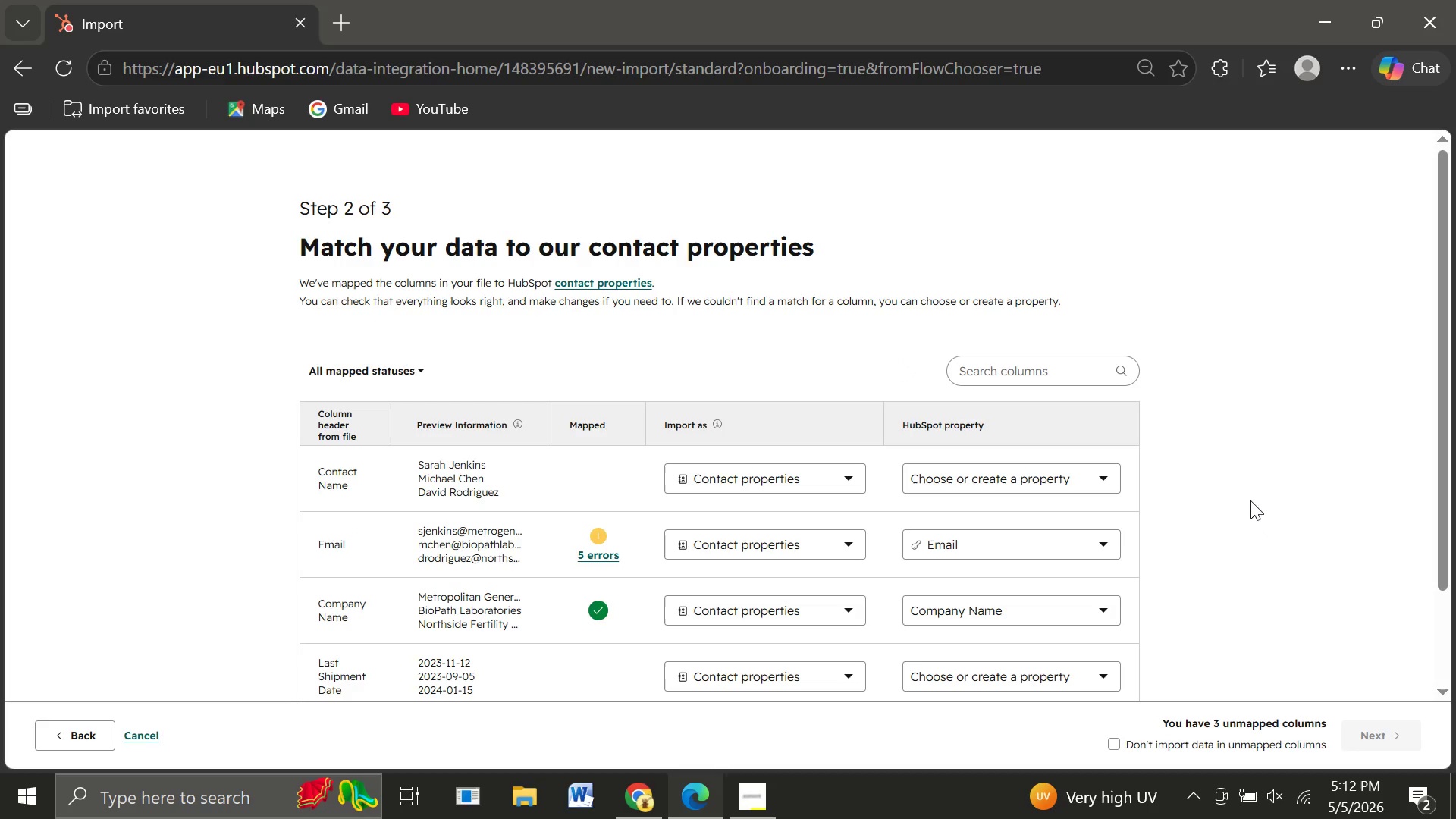 
mouse_move([607, 445])
 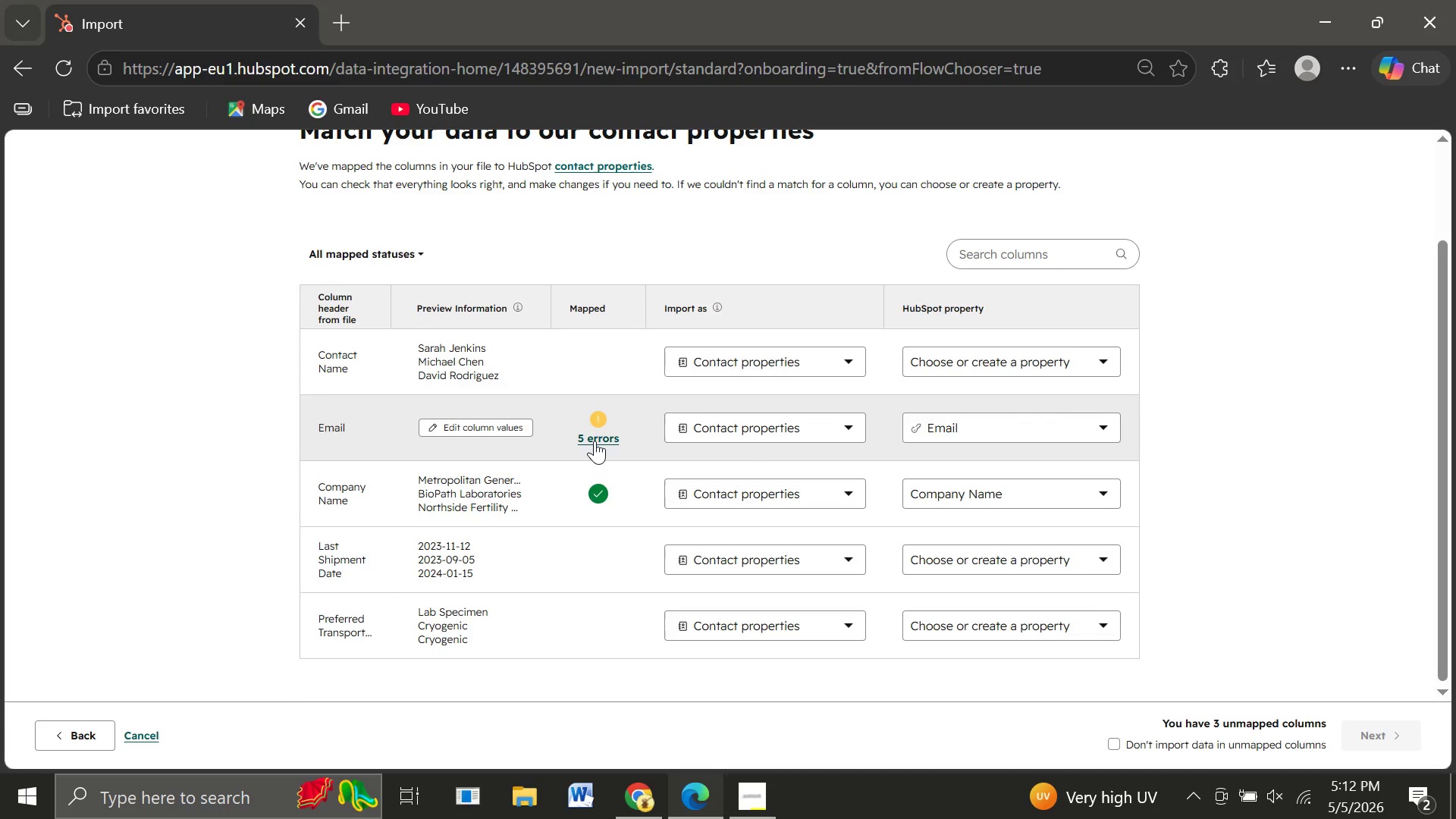 
left_click([595, 441])
 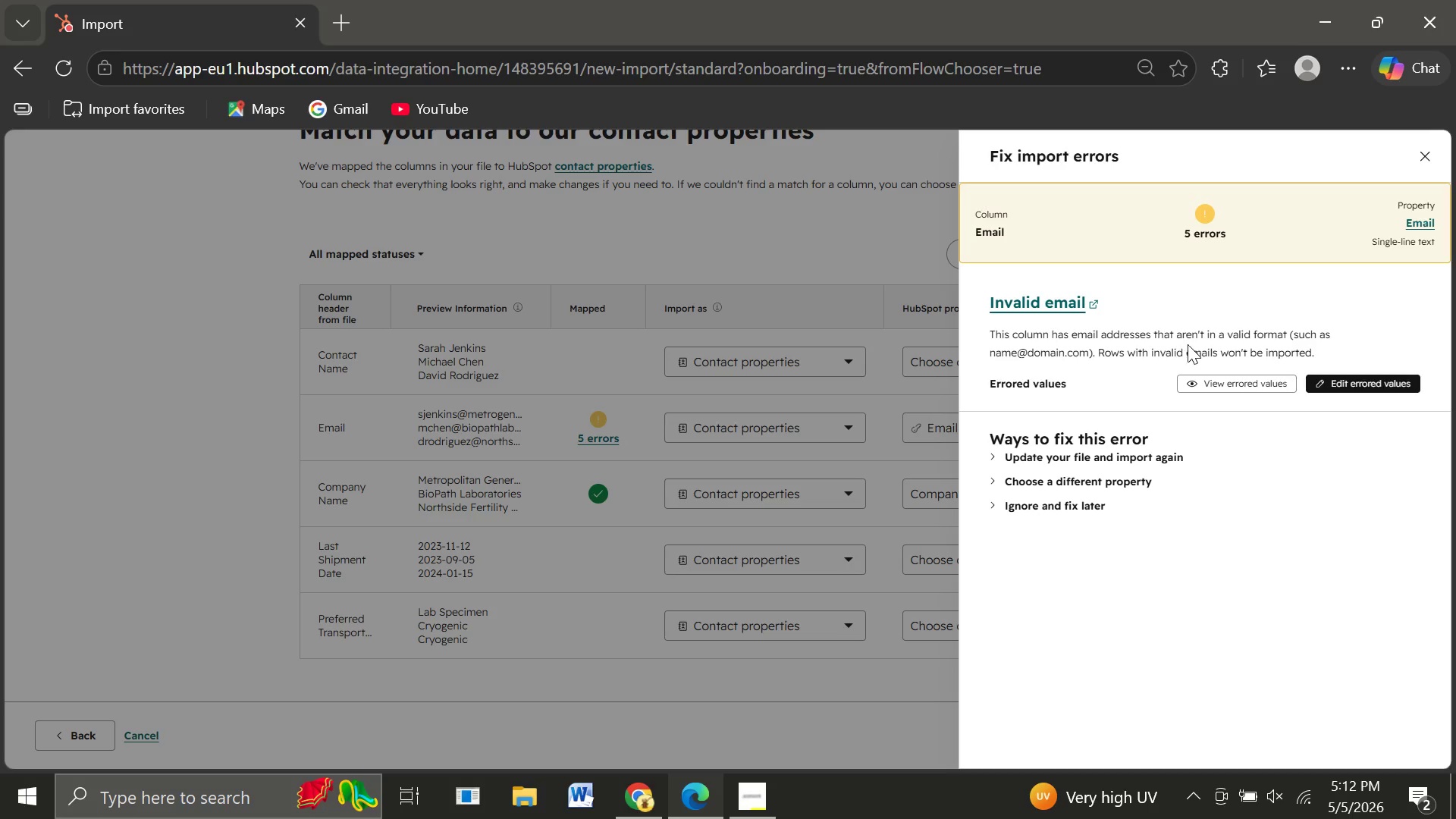 
left_click([1223, 385])
 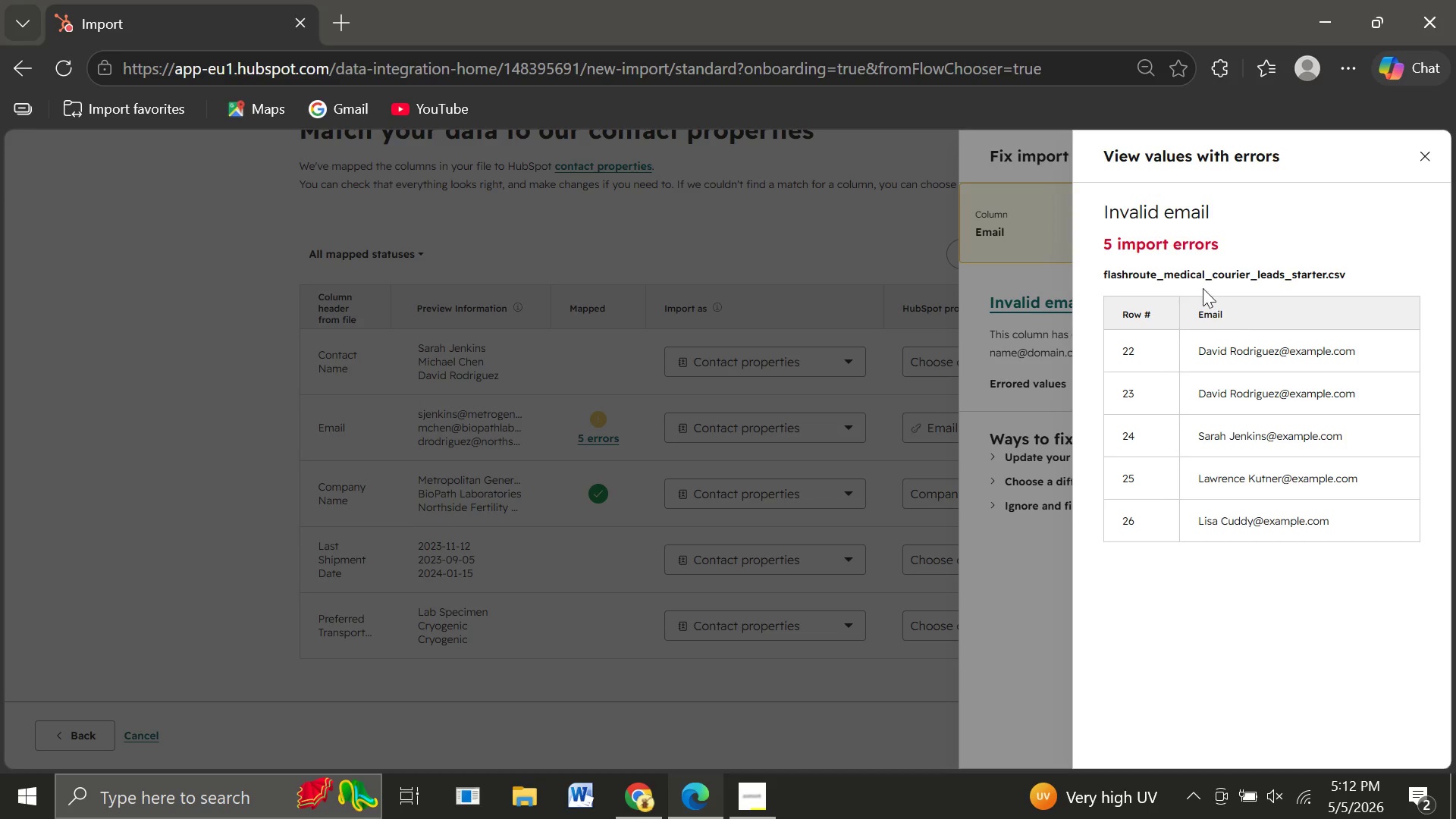 
wait(9.81)
 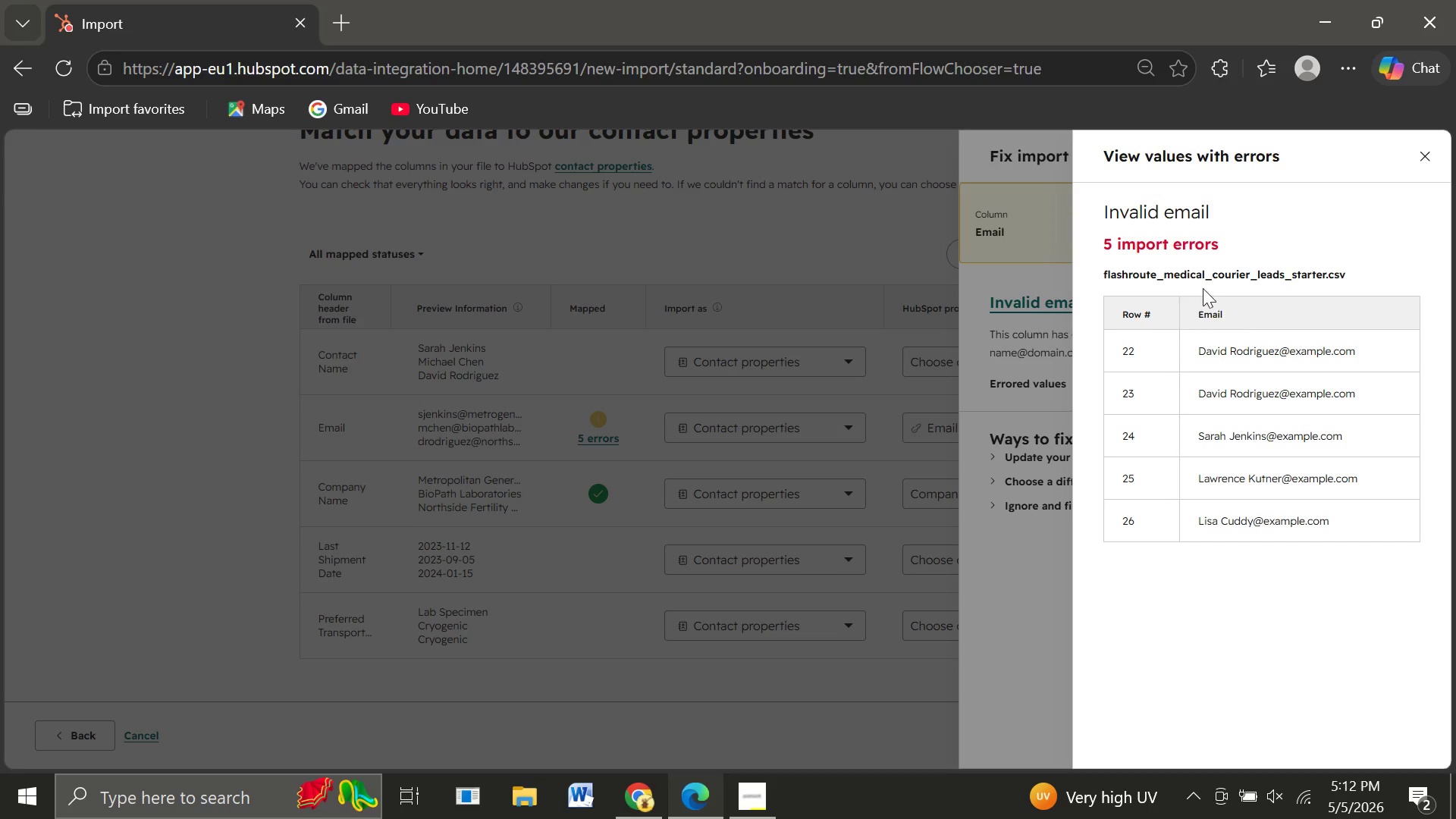 
double_click([524, 805])
 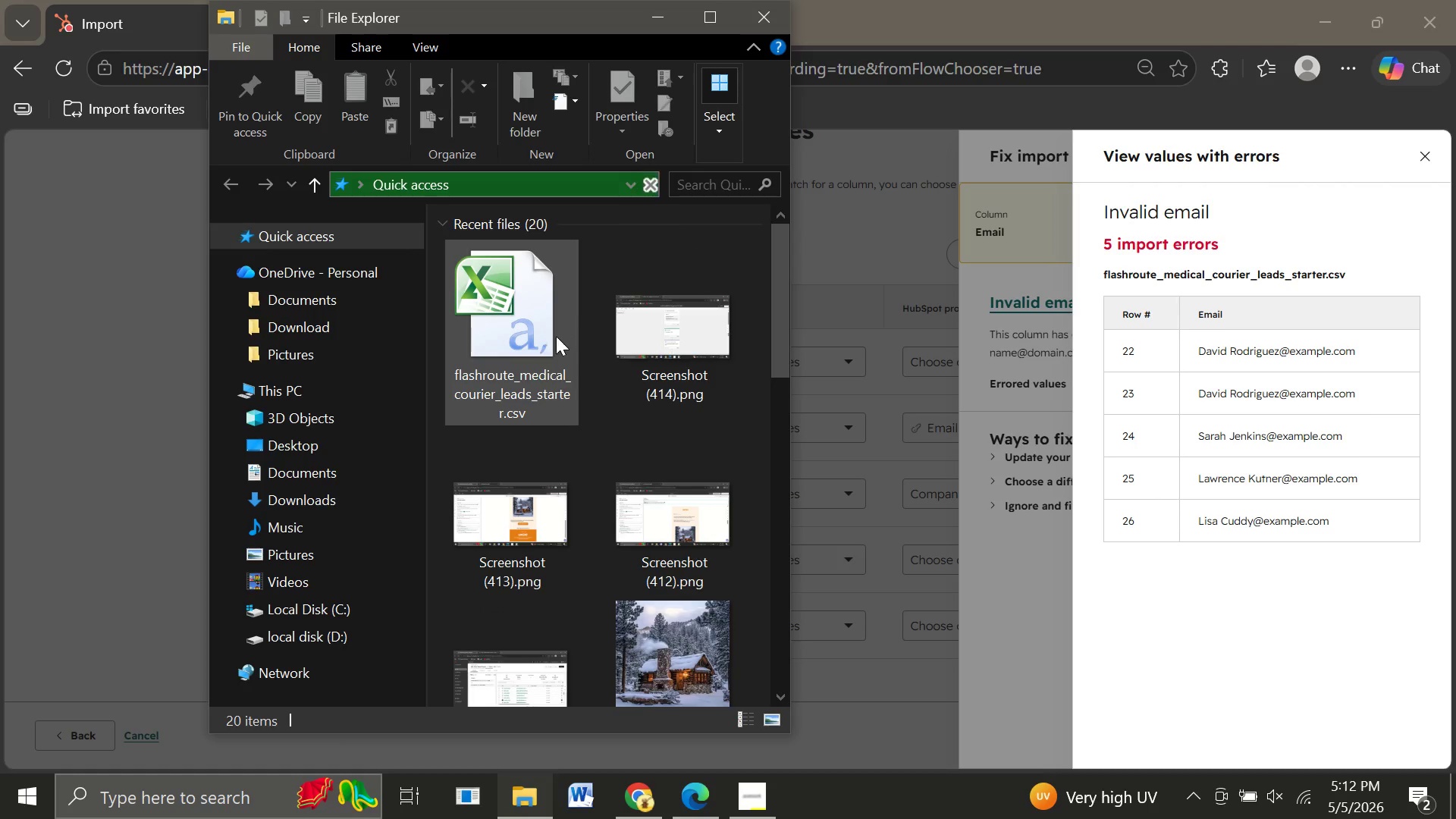 
double_click([506, 337])
 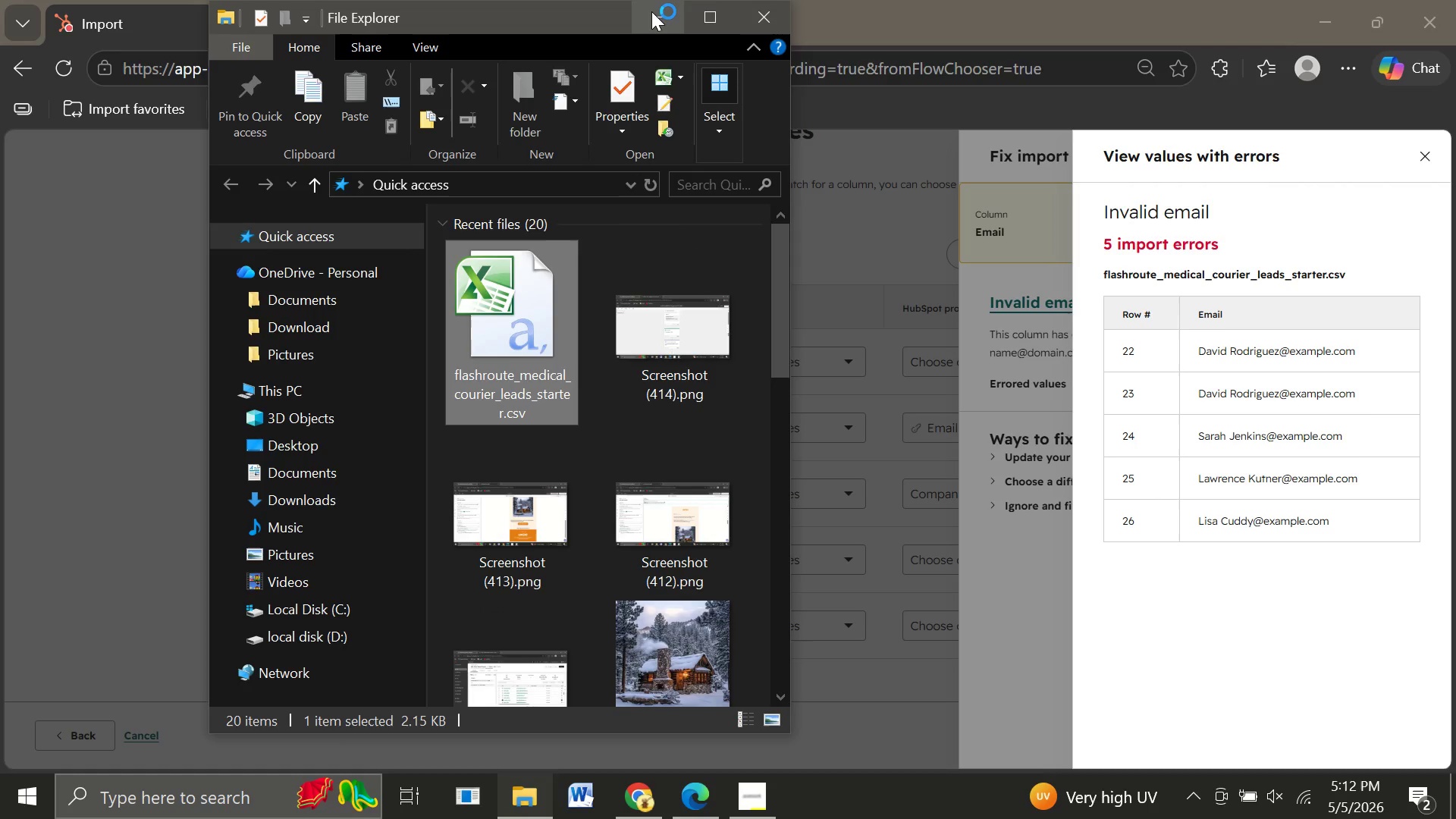 
left_click([656, 13])
 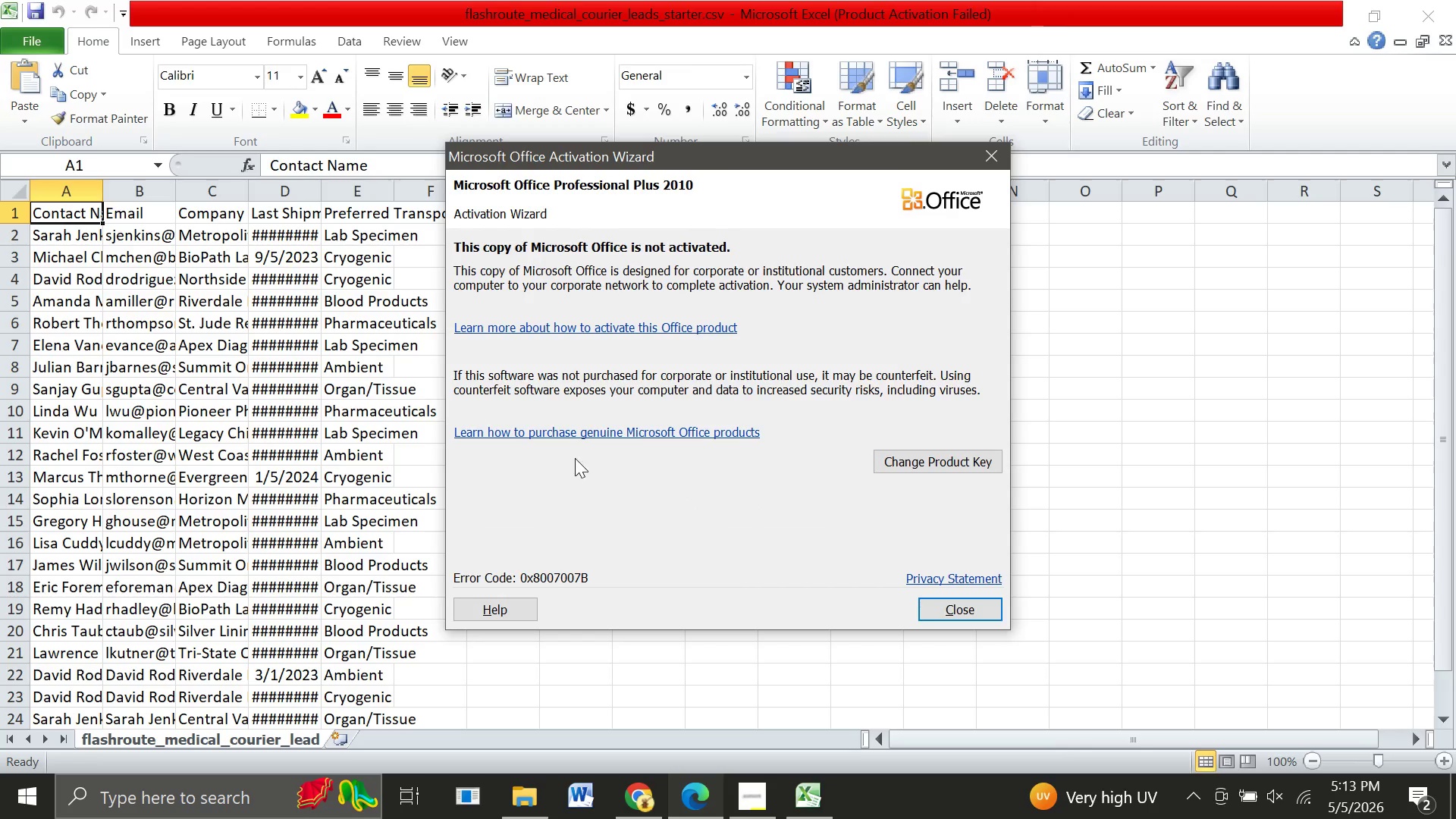 
wait(6.02)
 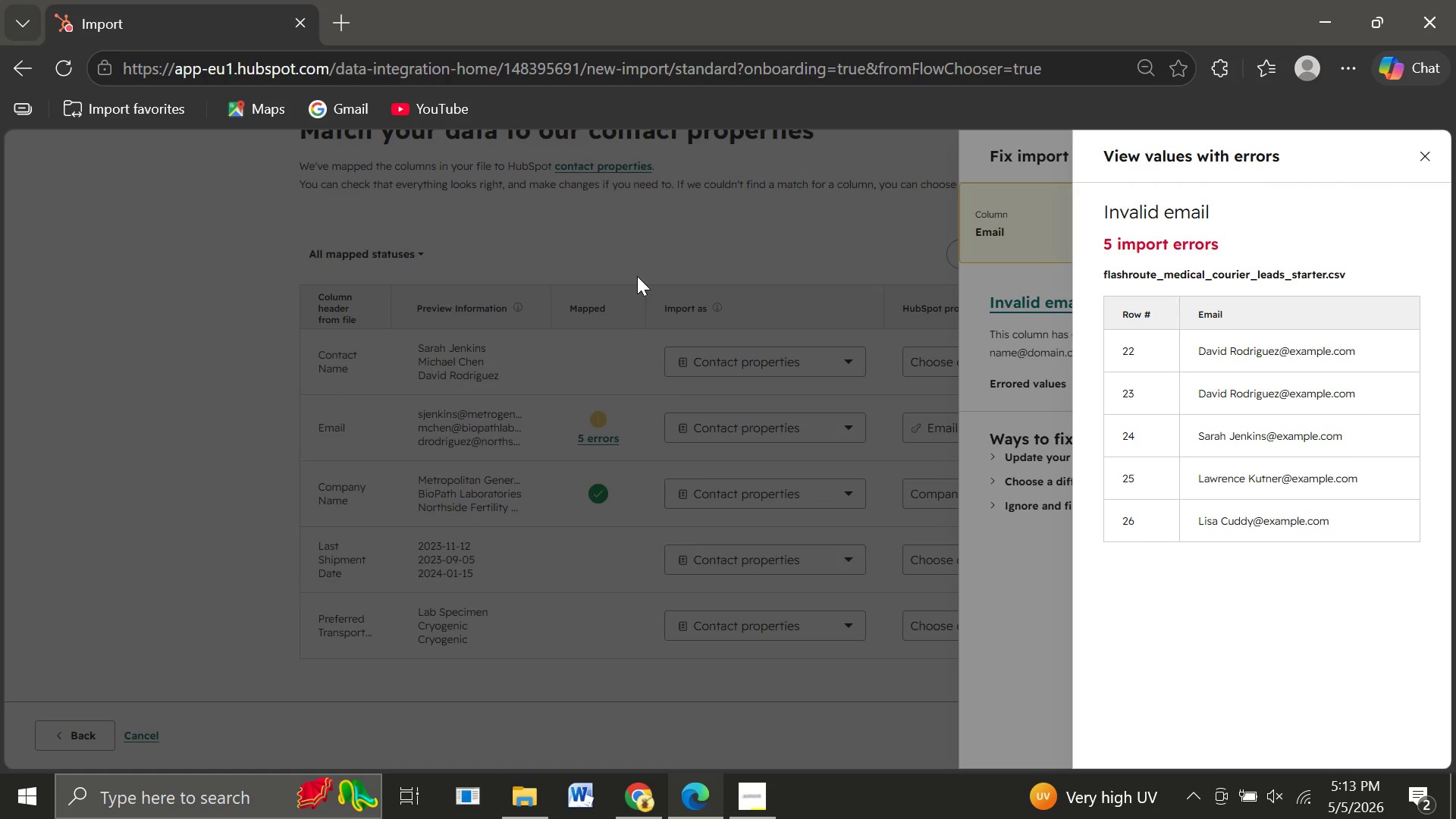 
left_click([995, 156])
 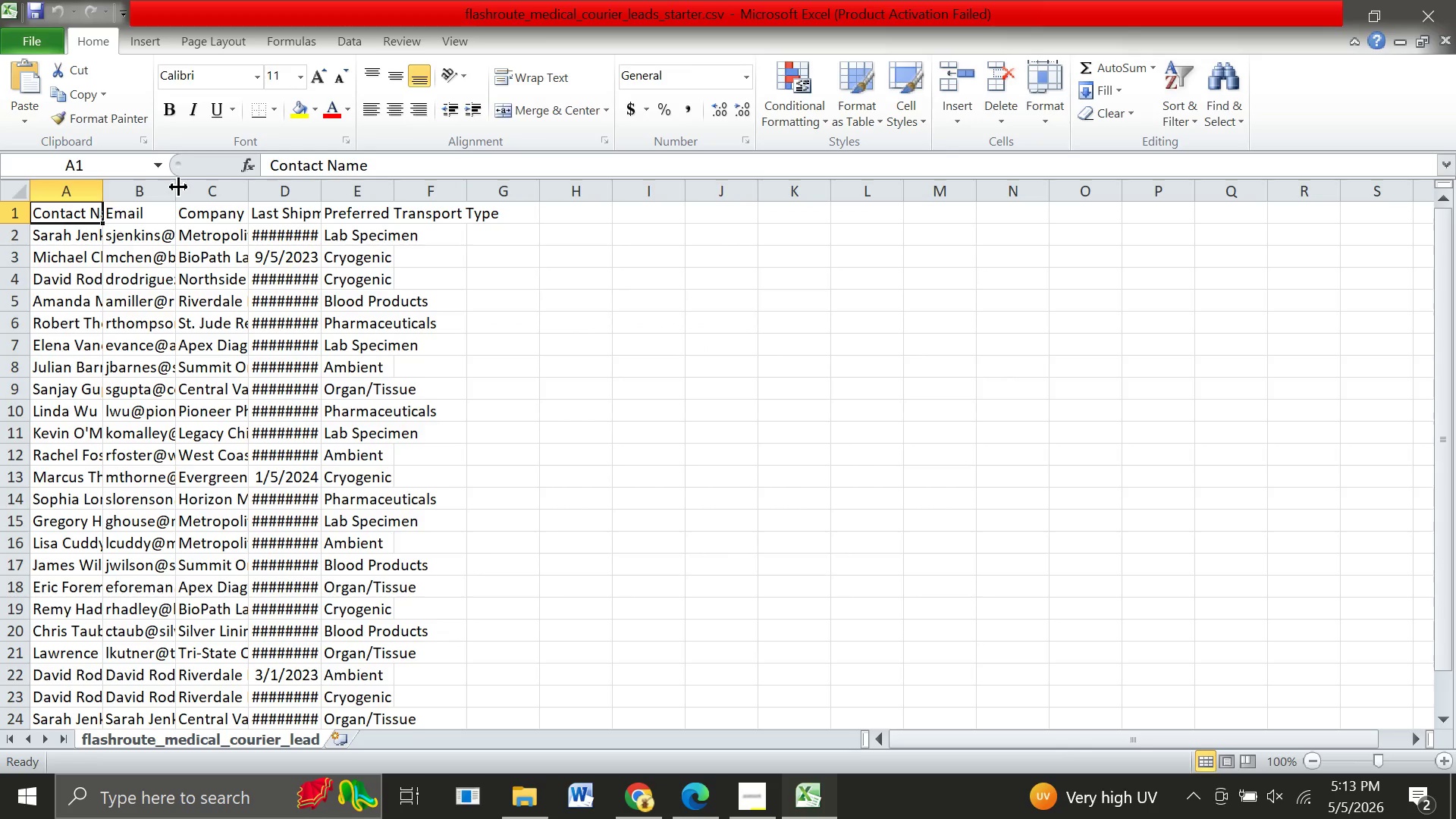 
left_click_drag(start_coordinate=[176, 187], to_coordinate=[307, 190])
 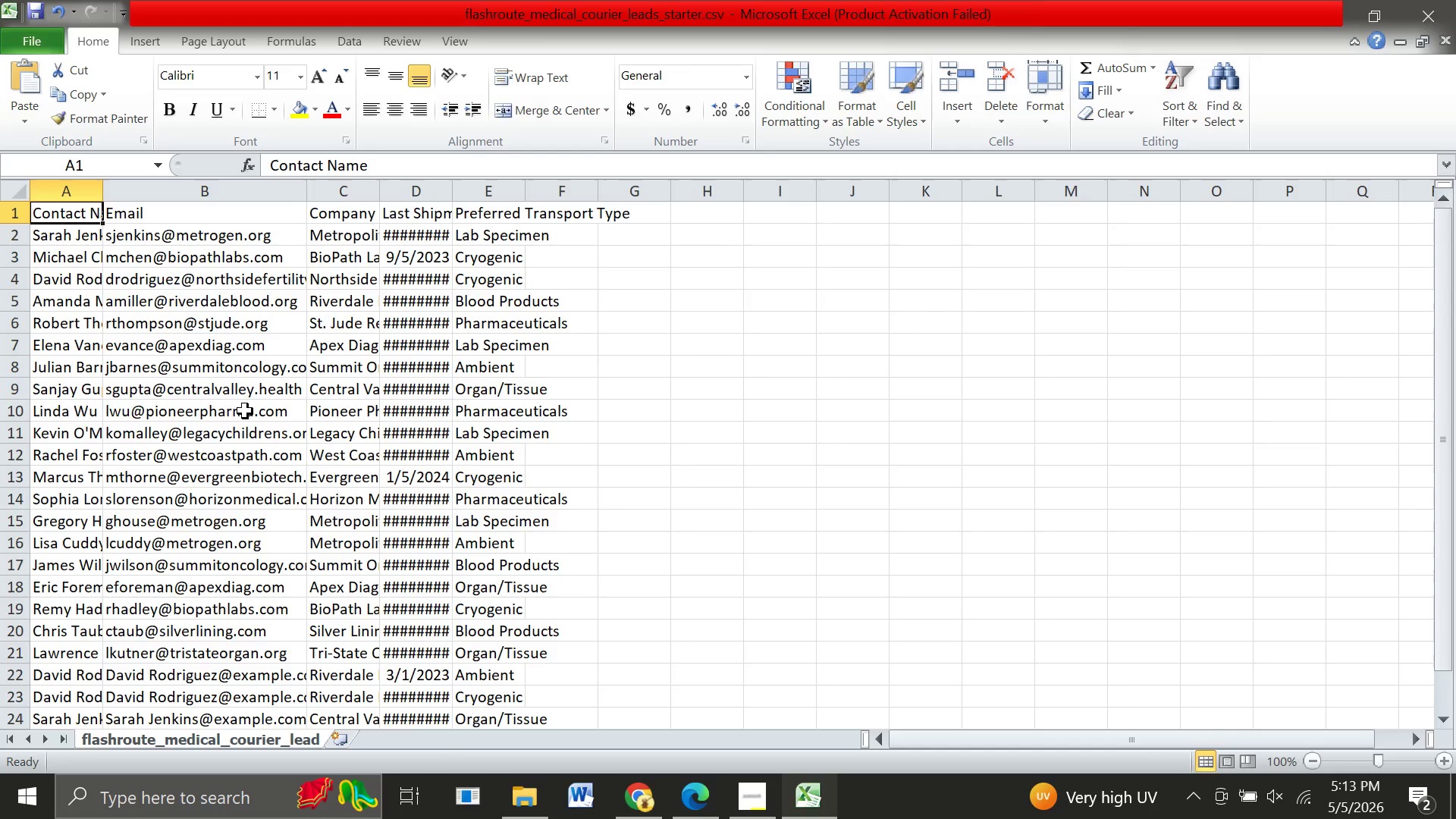 
scroll: coordinate [186, 510], scroll_direction: down, amount: 3.0
 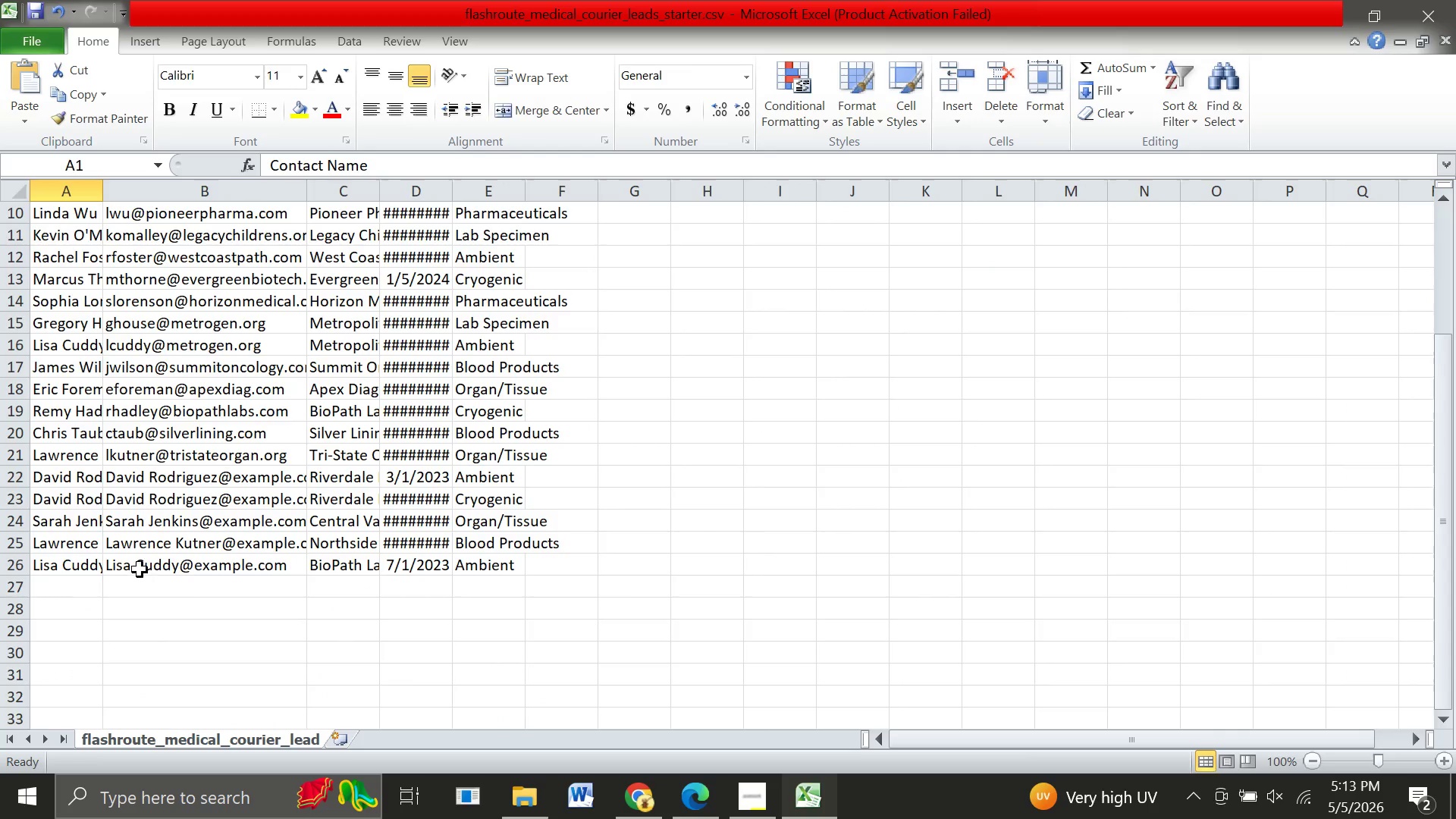 
left_click([133, 566])
 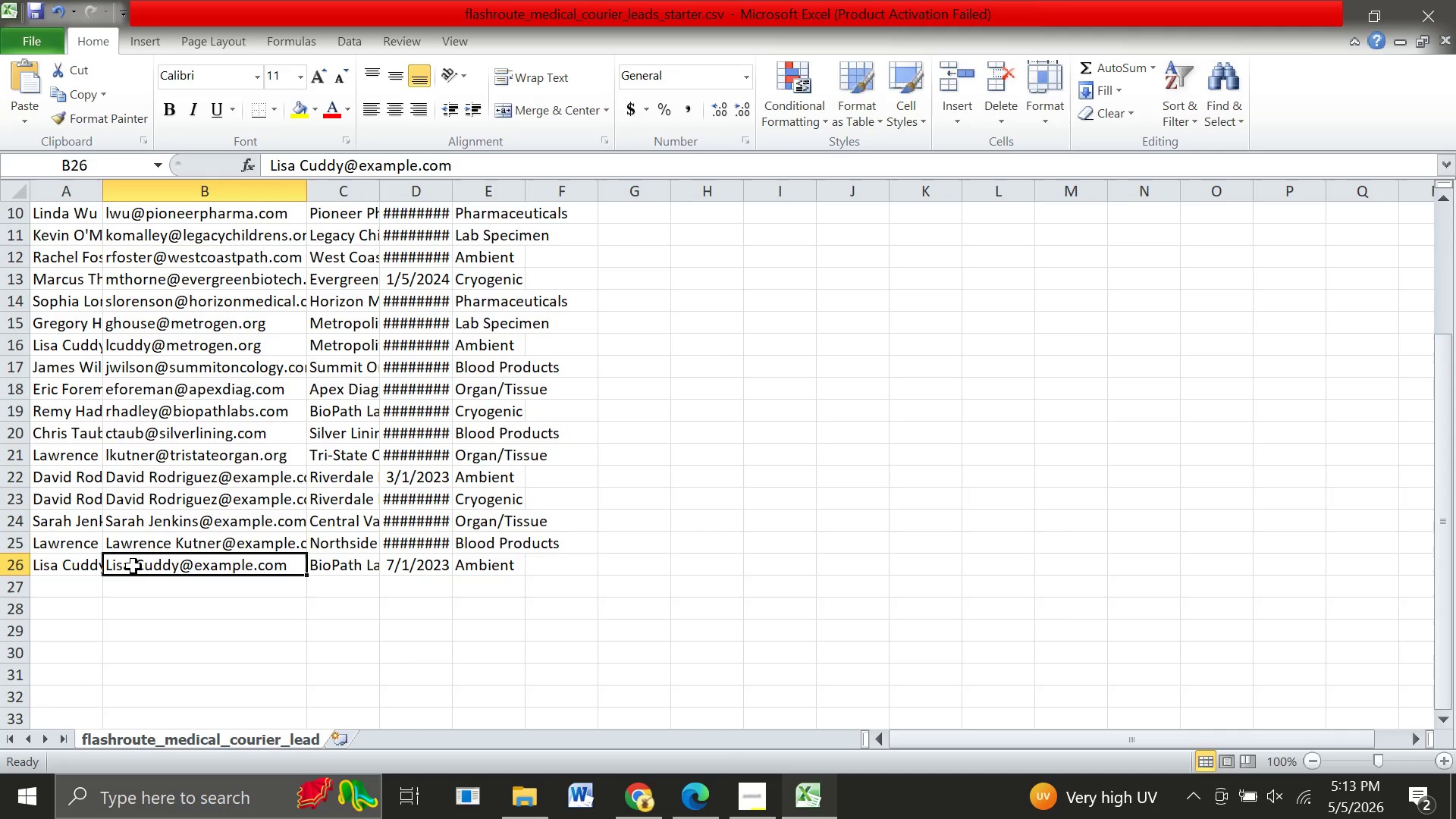 
double_click([133, 566])
 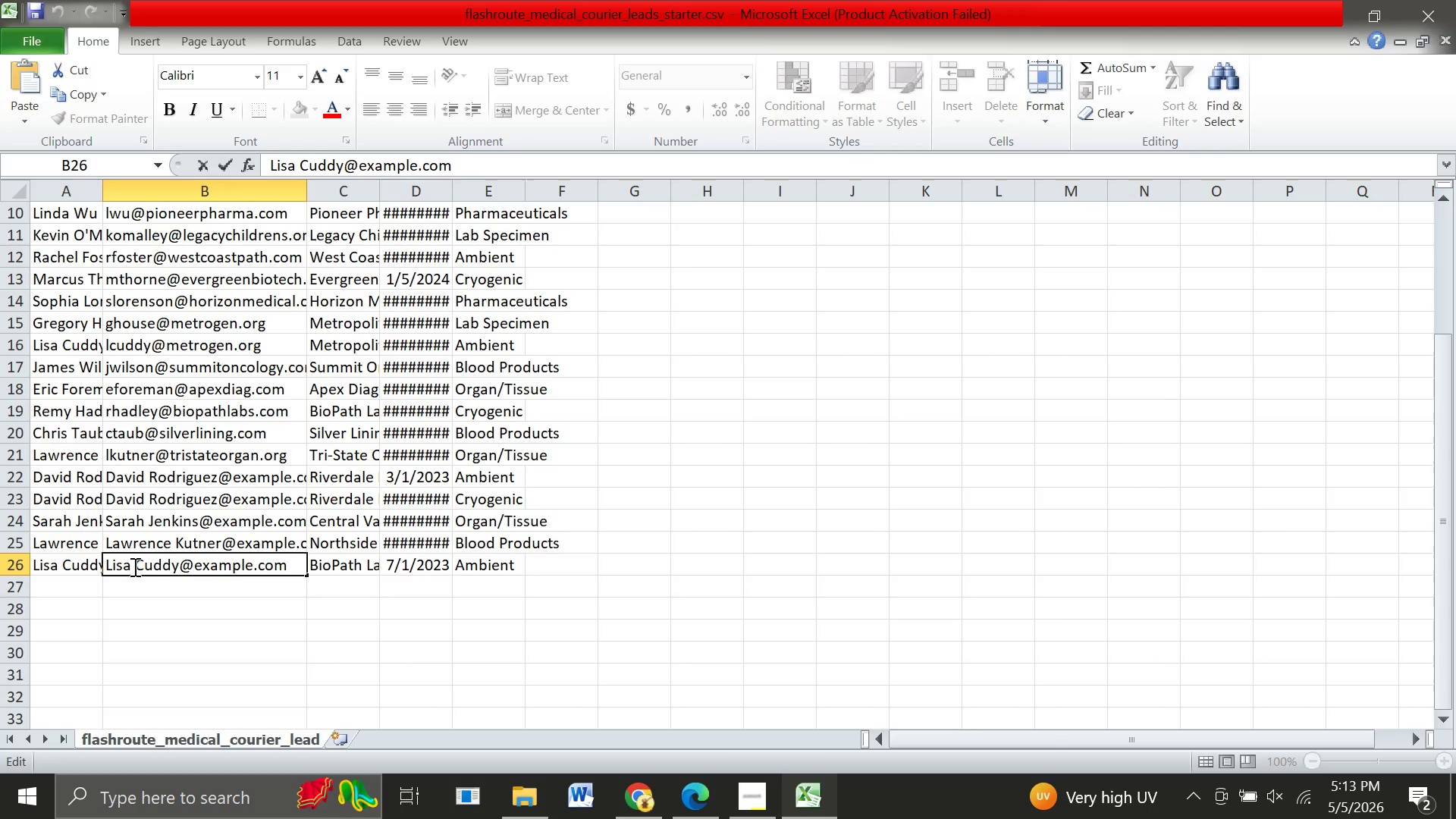 
key(Backspace)
 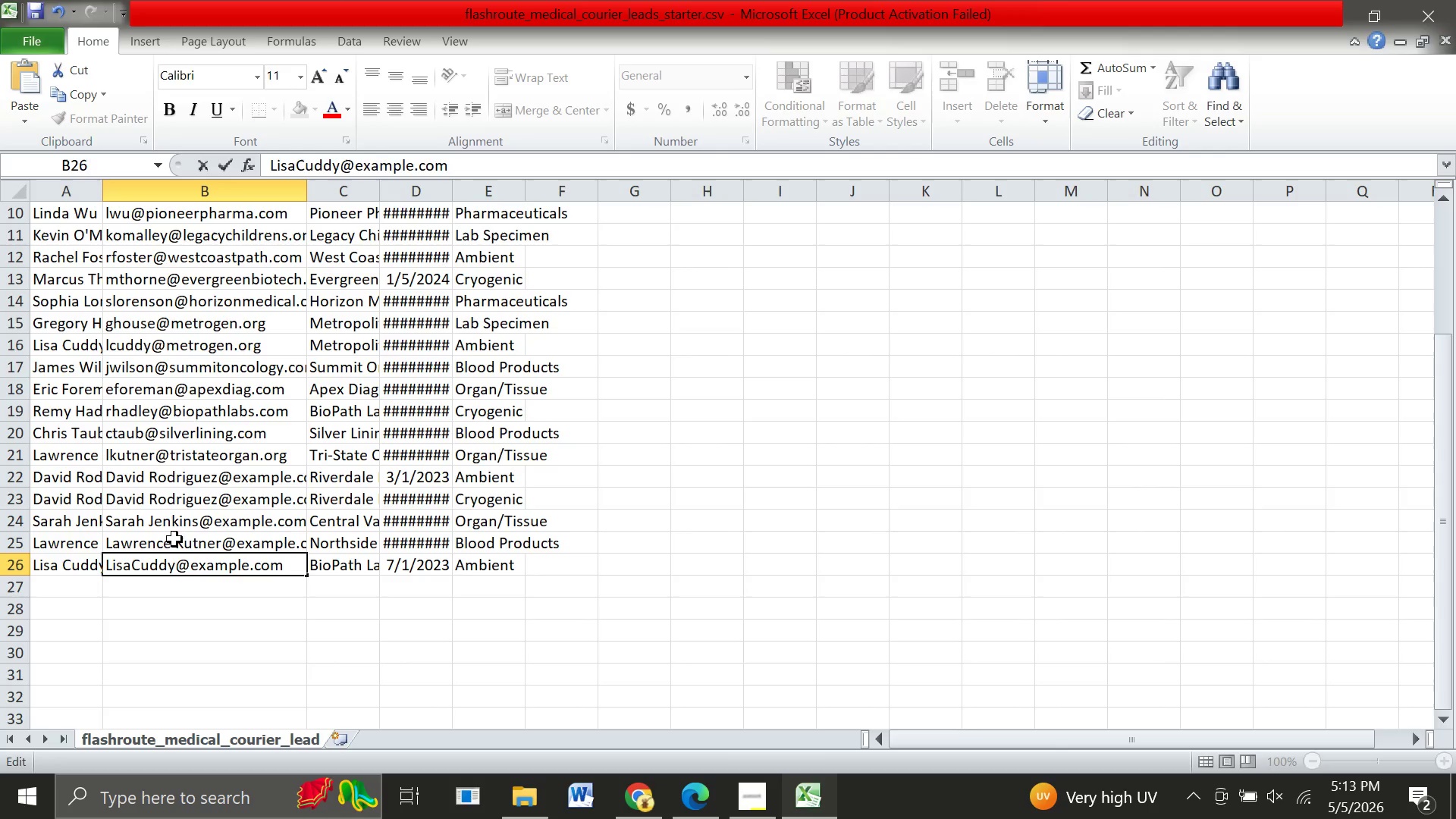 
double_click([174, 539])
 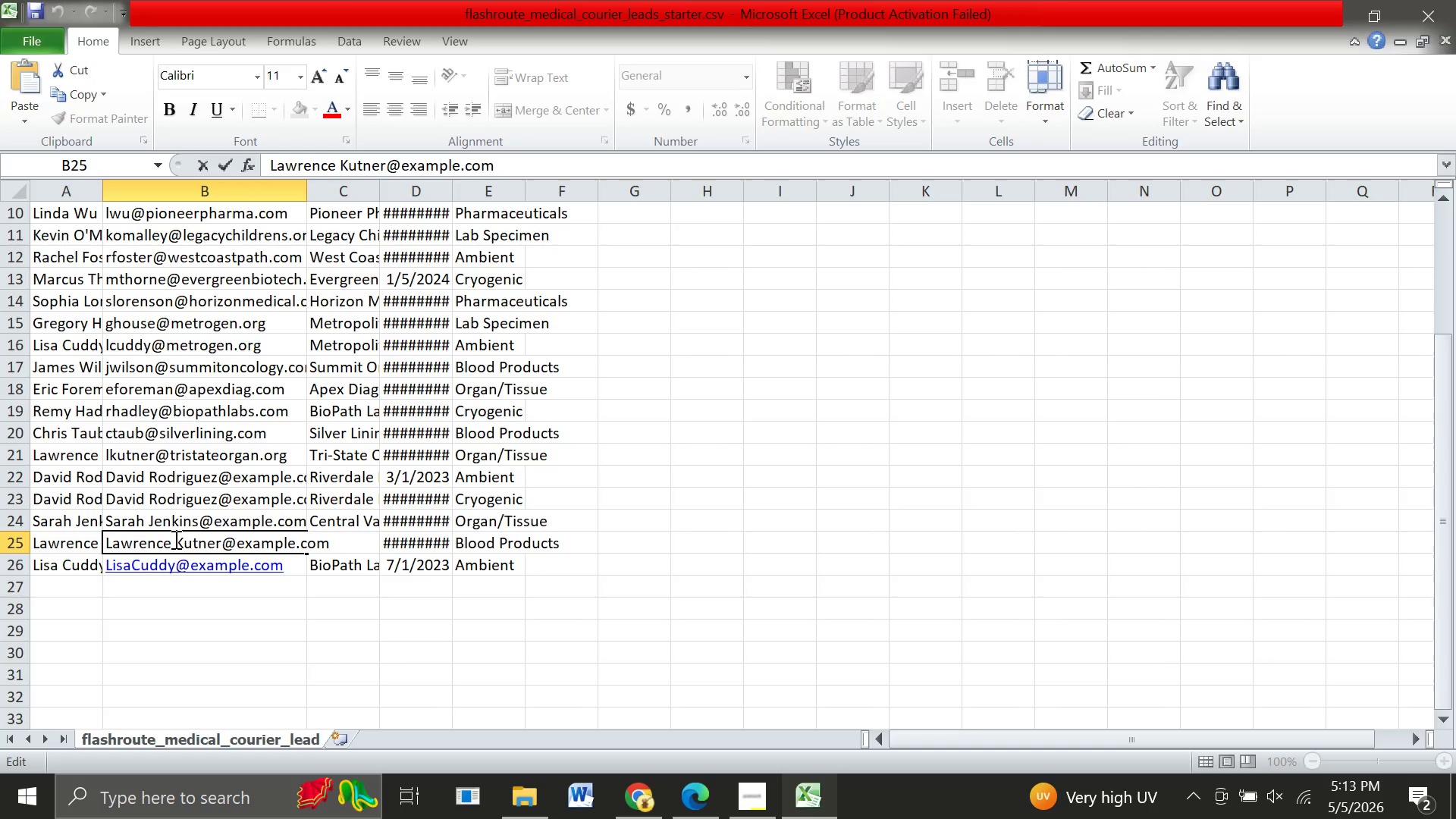 
key(Backspace)
 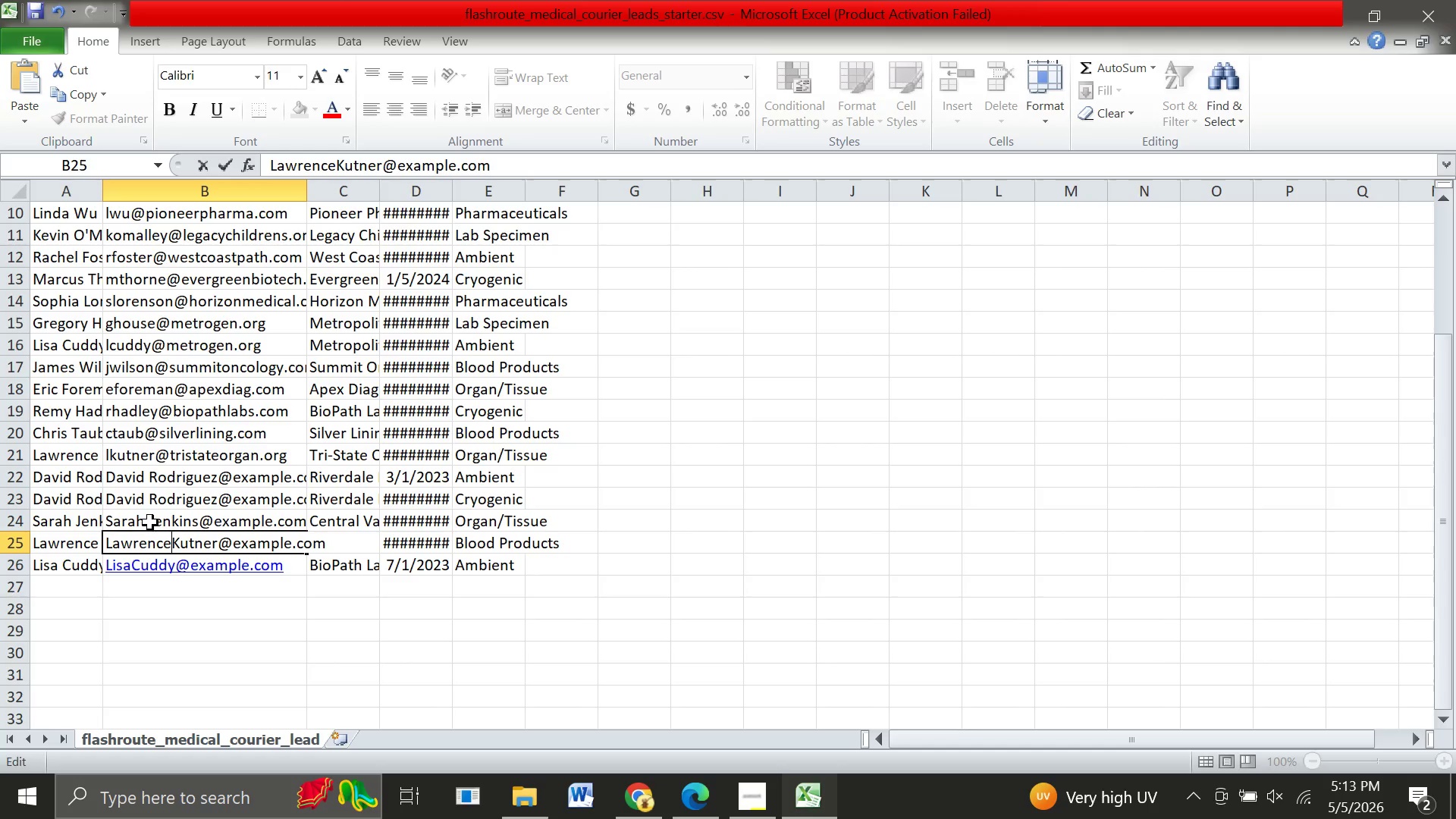 
double_click([150, 522])
 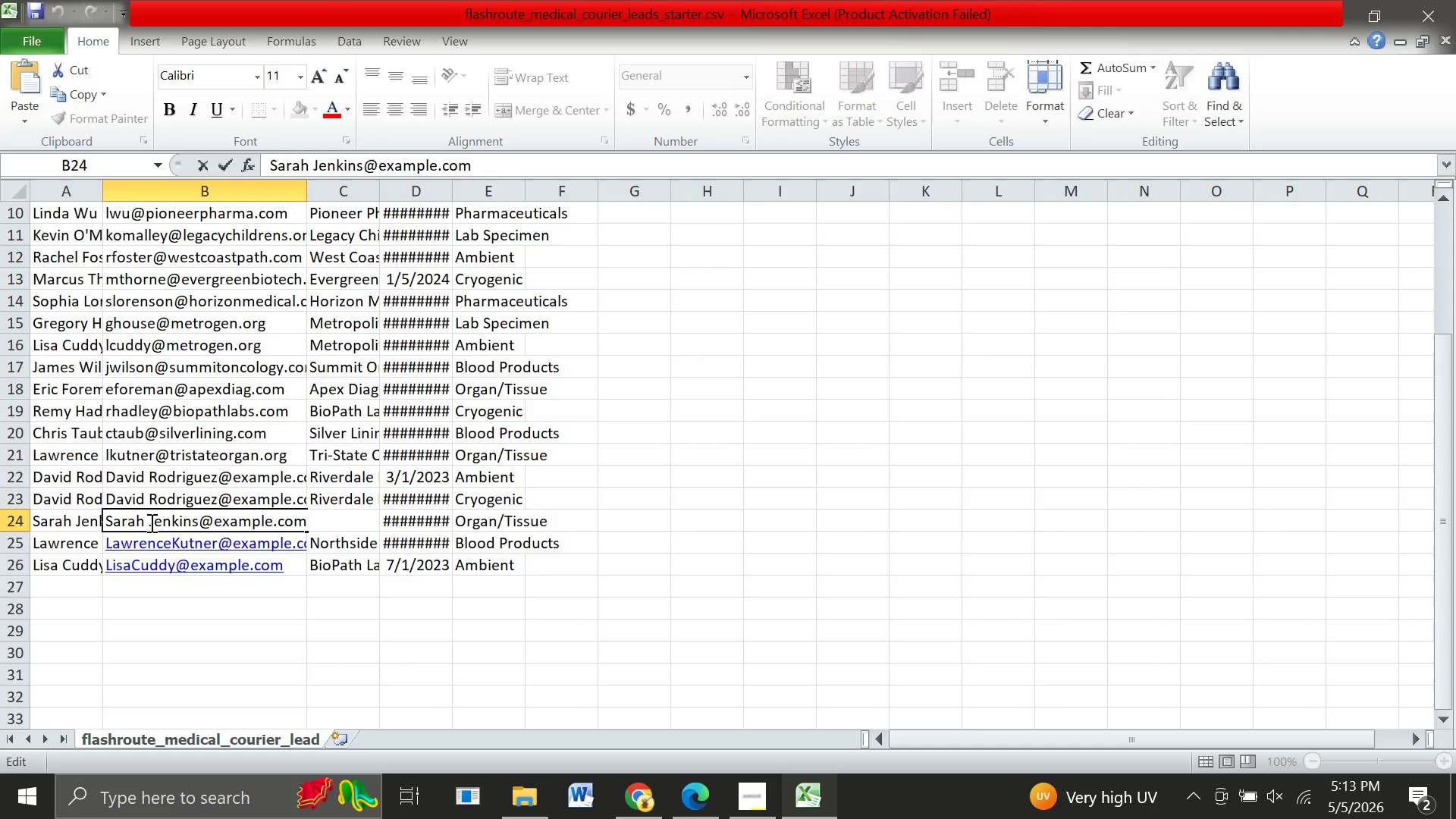 
key(Backspace)
 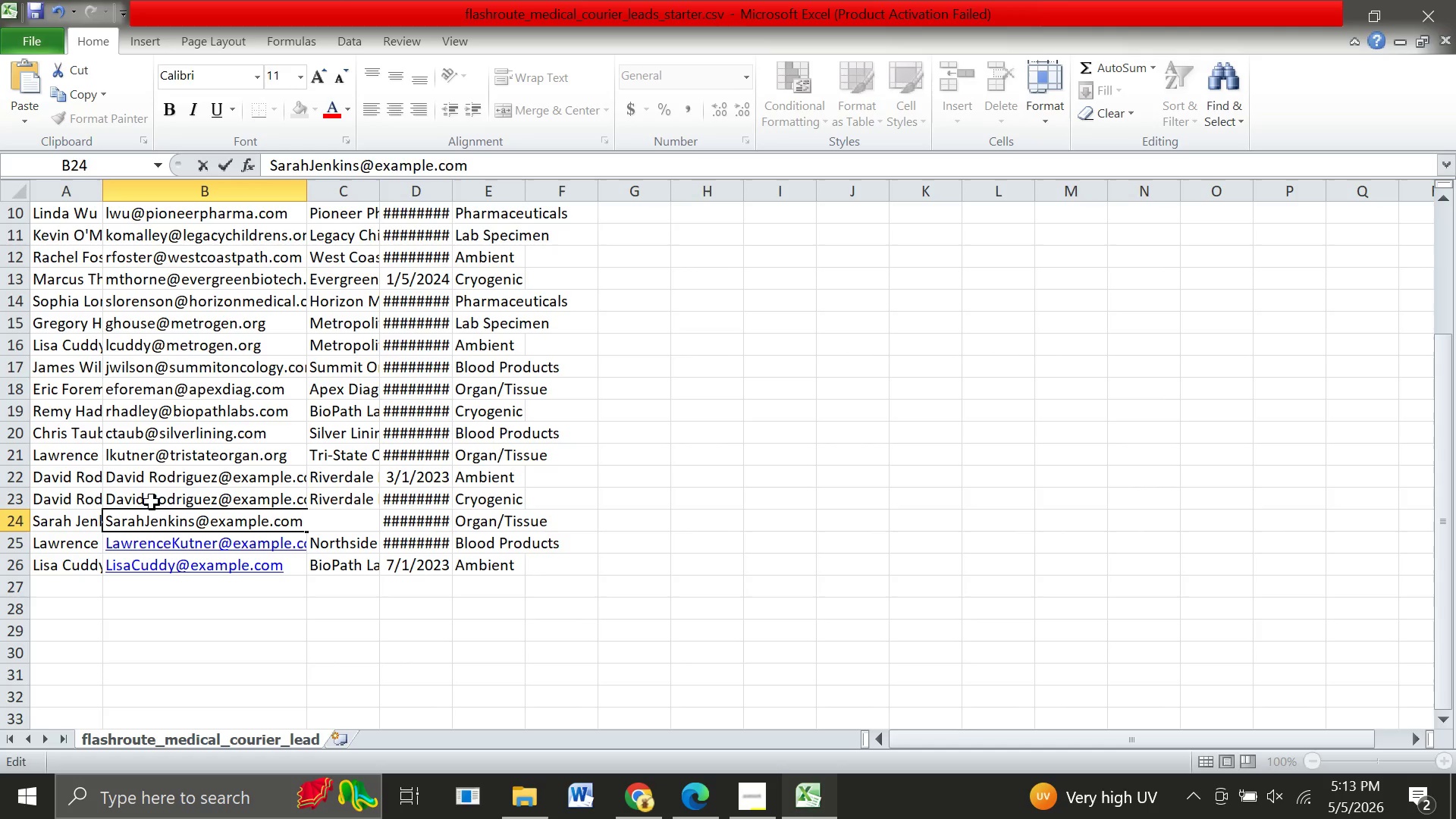 
double_click([152, 502])
 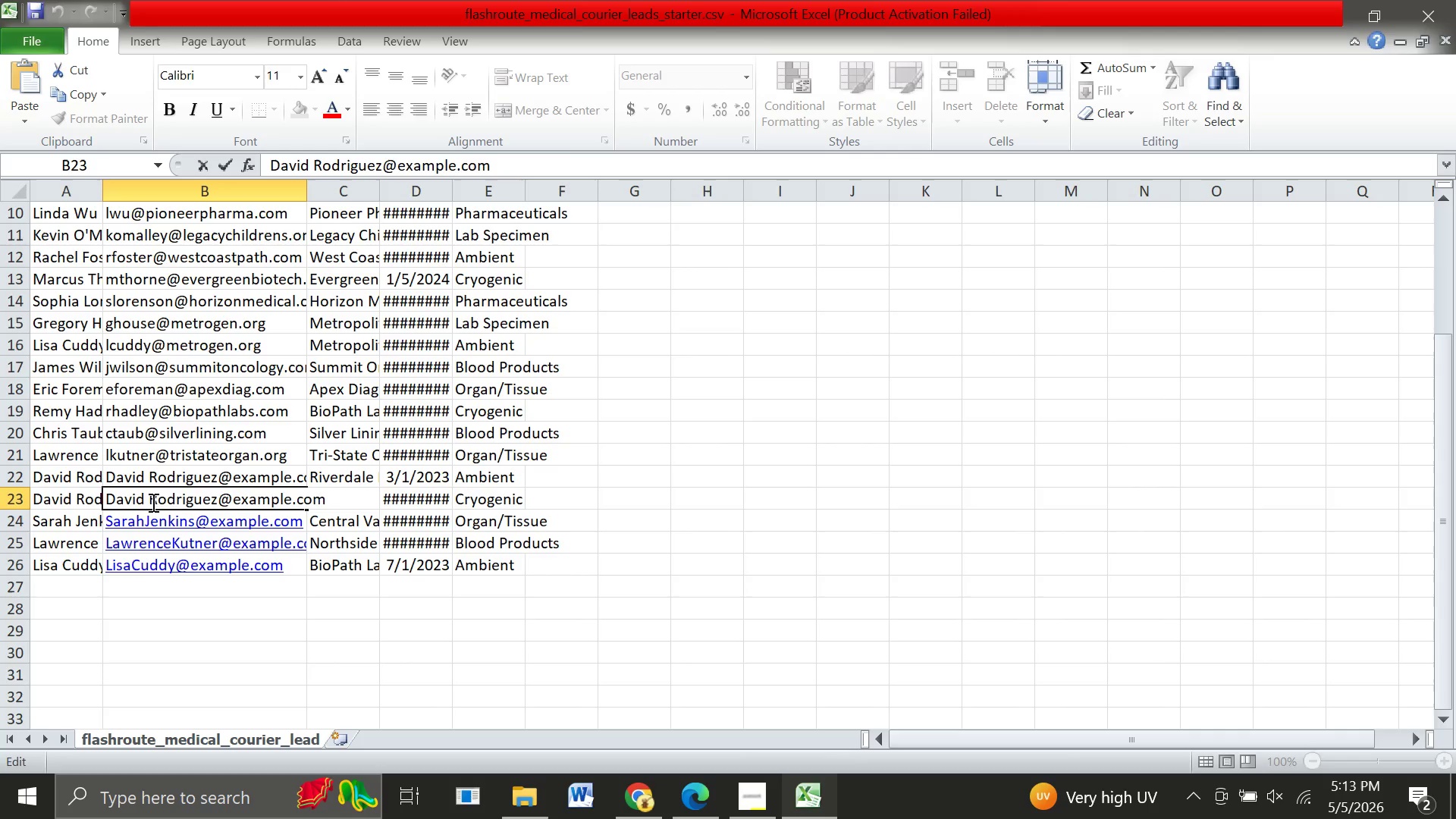 
key(Backspace)
 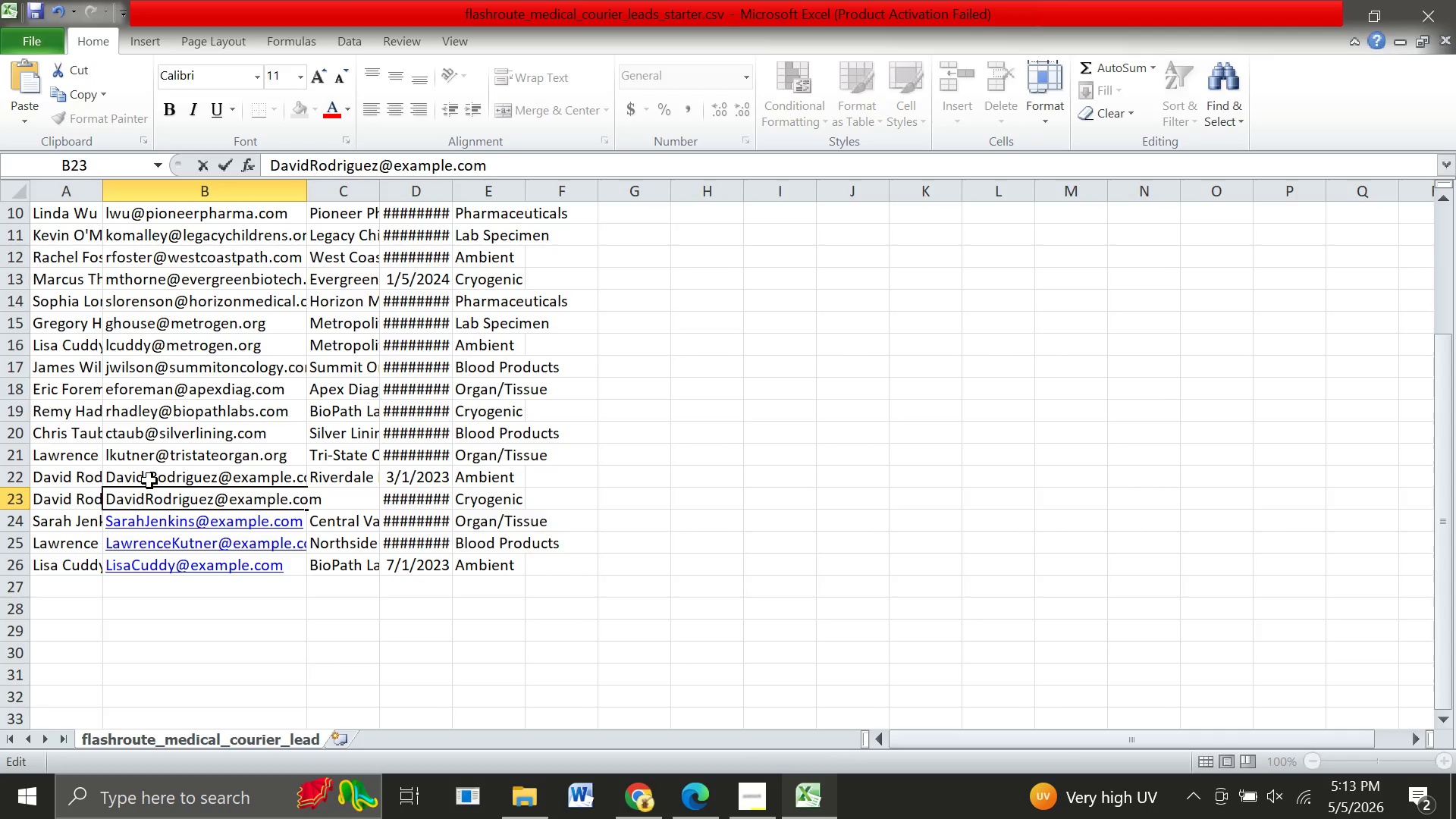 
double_click([149, 481])
 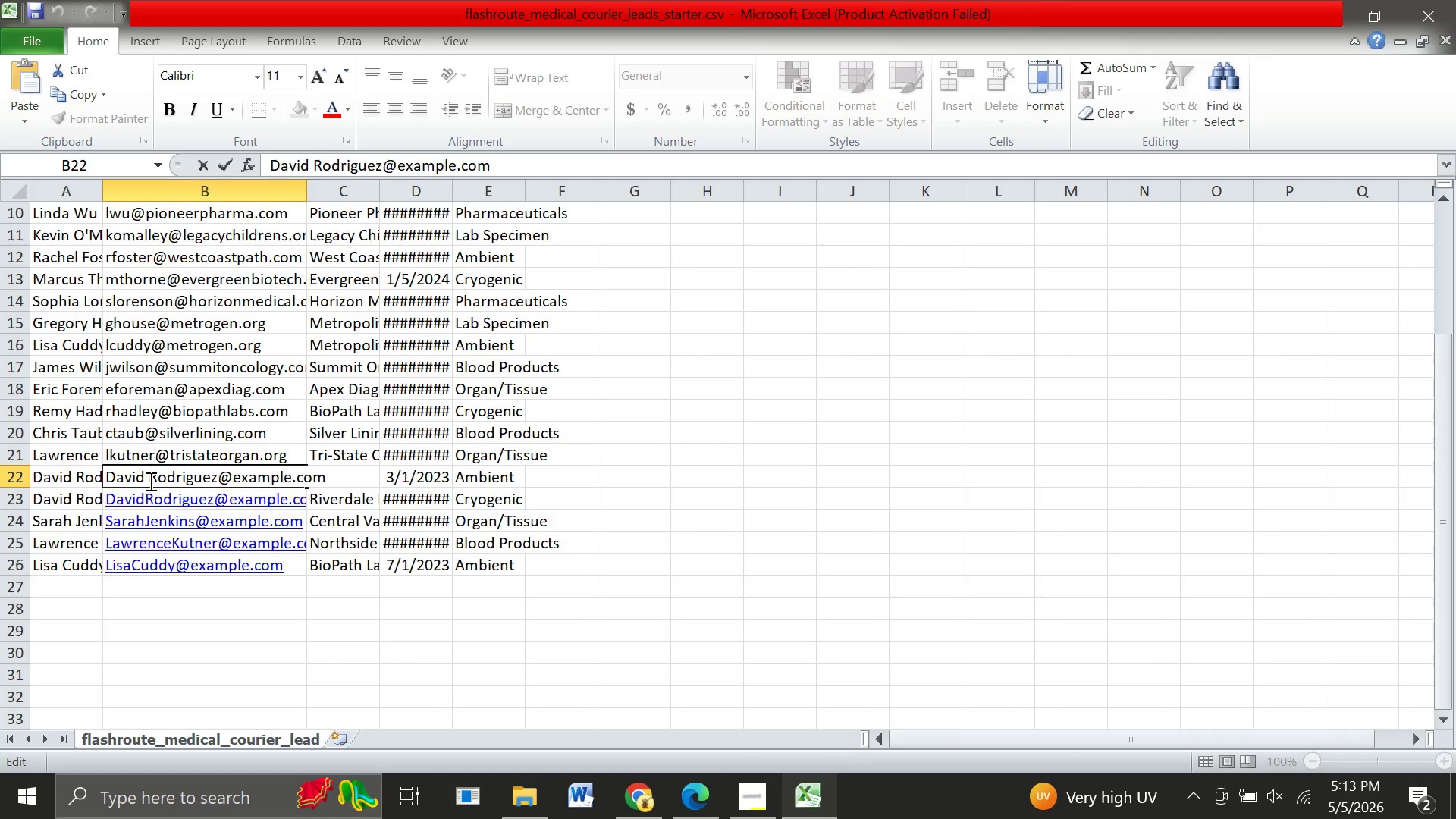 
key(Backspace)
 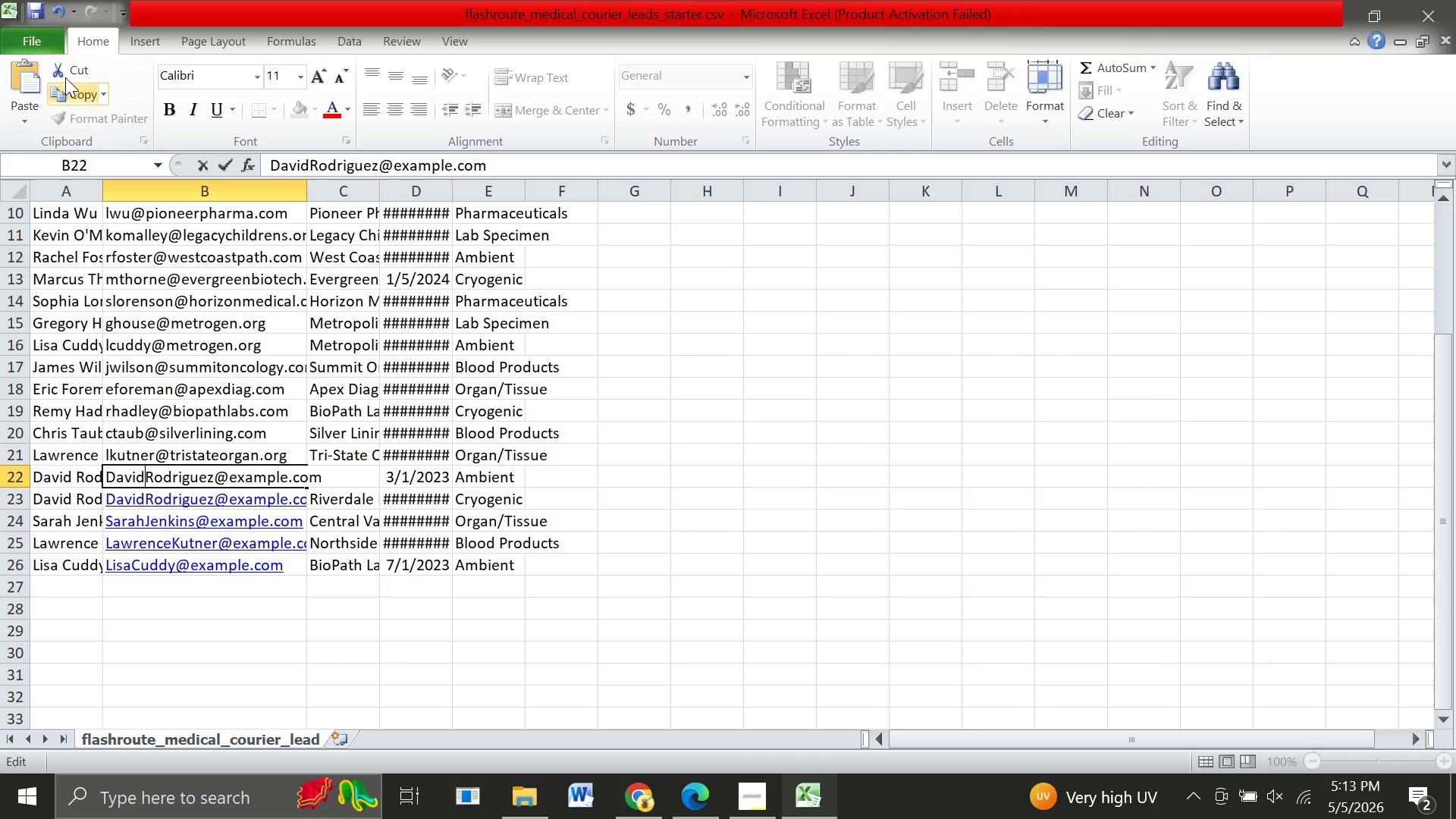 
left_click([36, 11])
 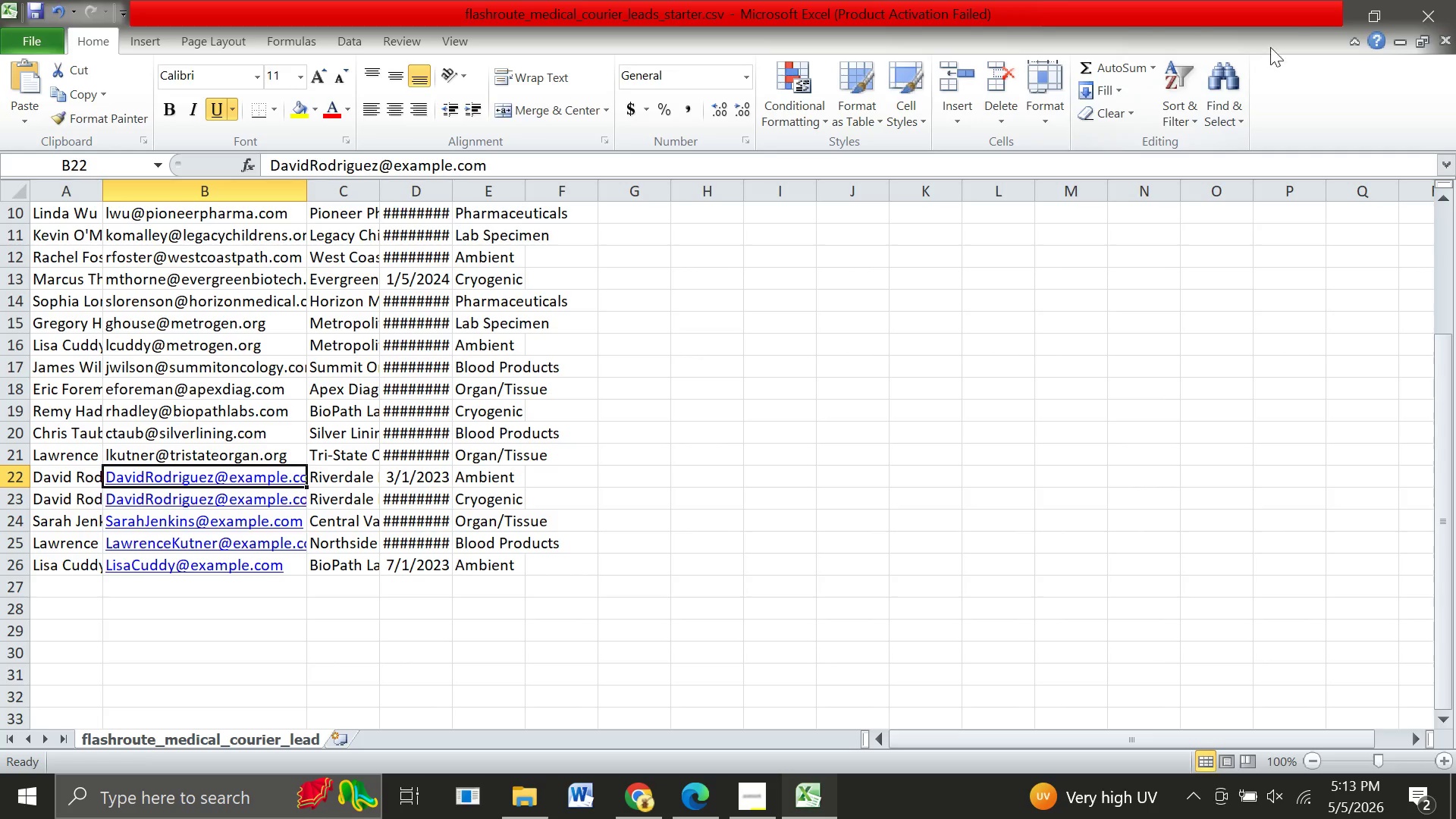 
left_click([1335, 14])
 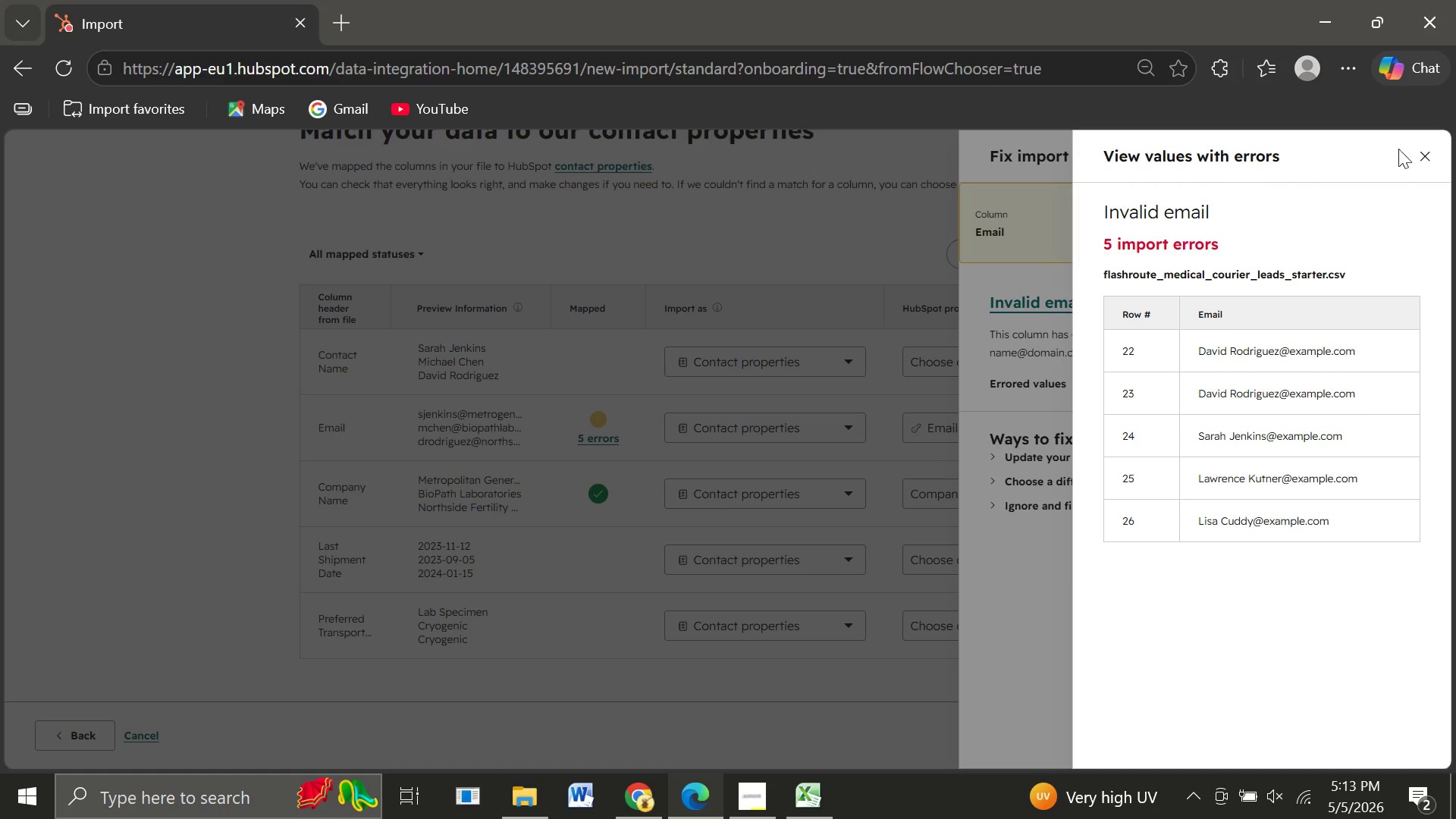 
left_click([1426, 158])
 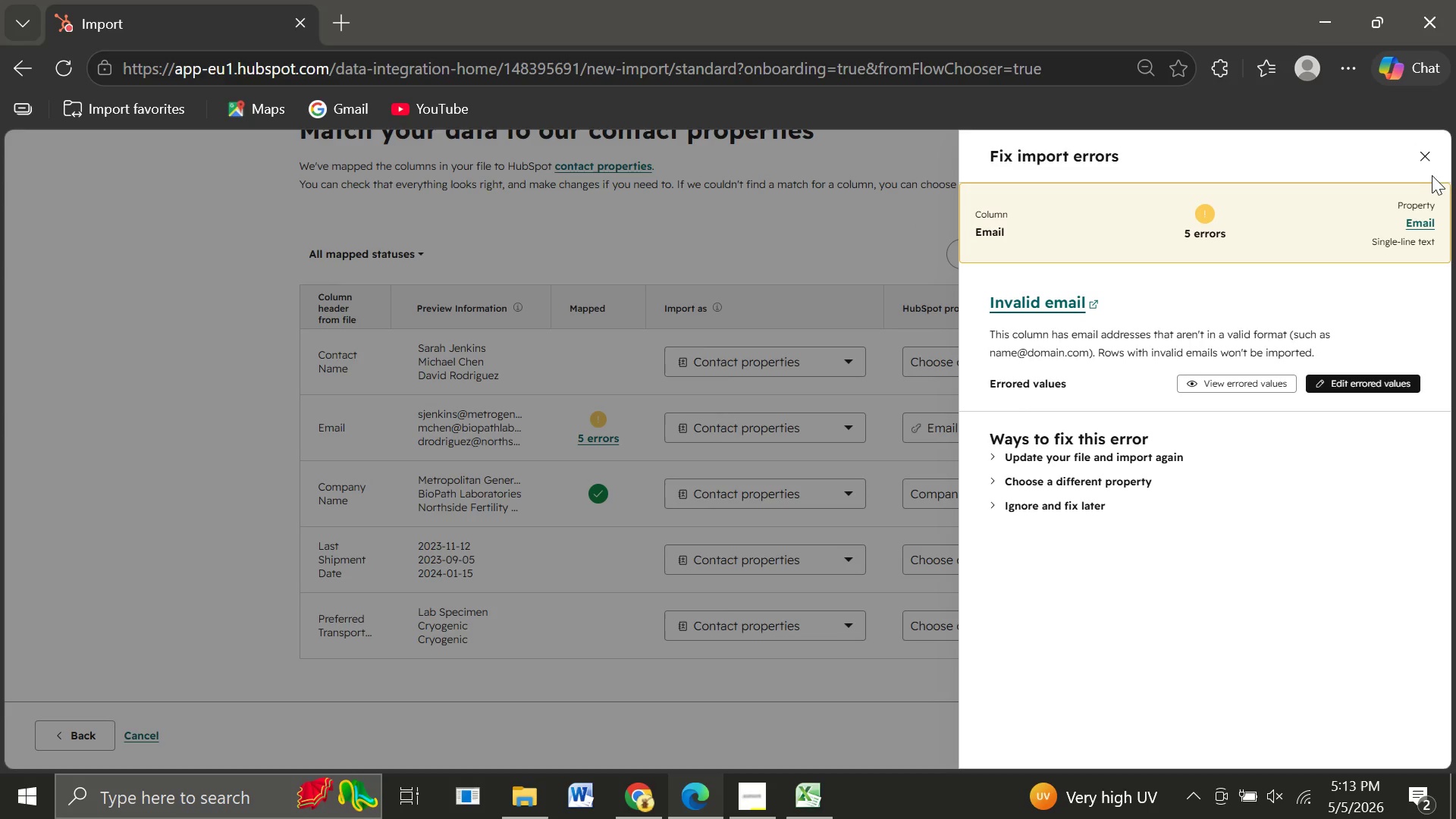 
left_click([1423, 161])
 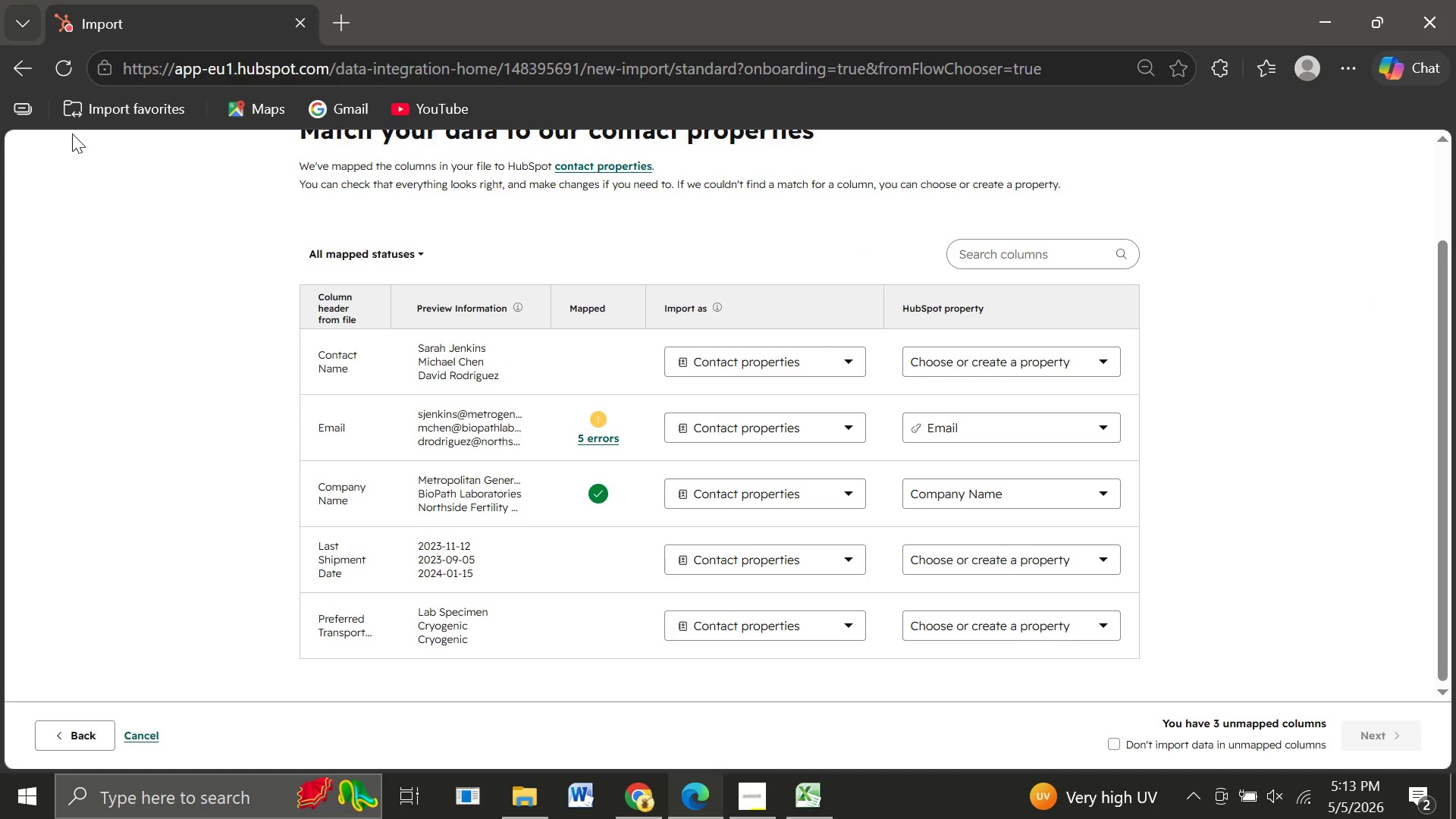 
left_click([21, 74])
 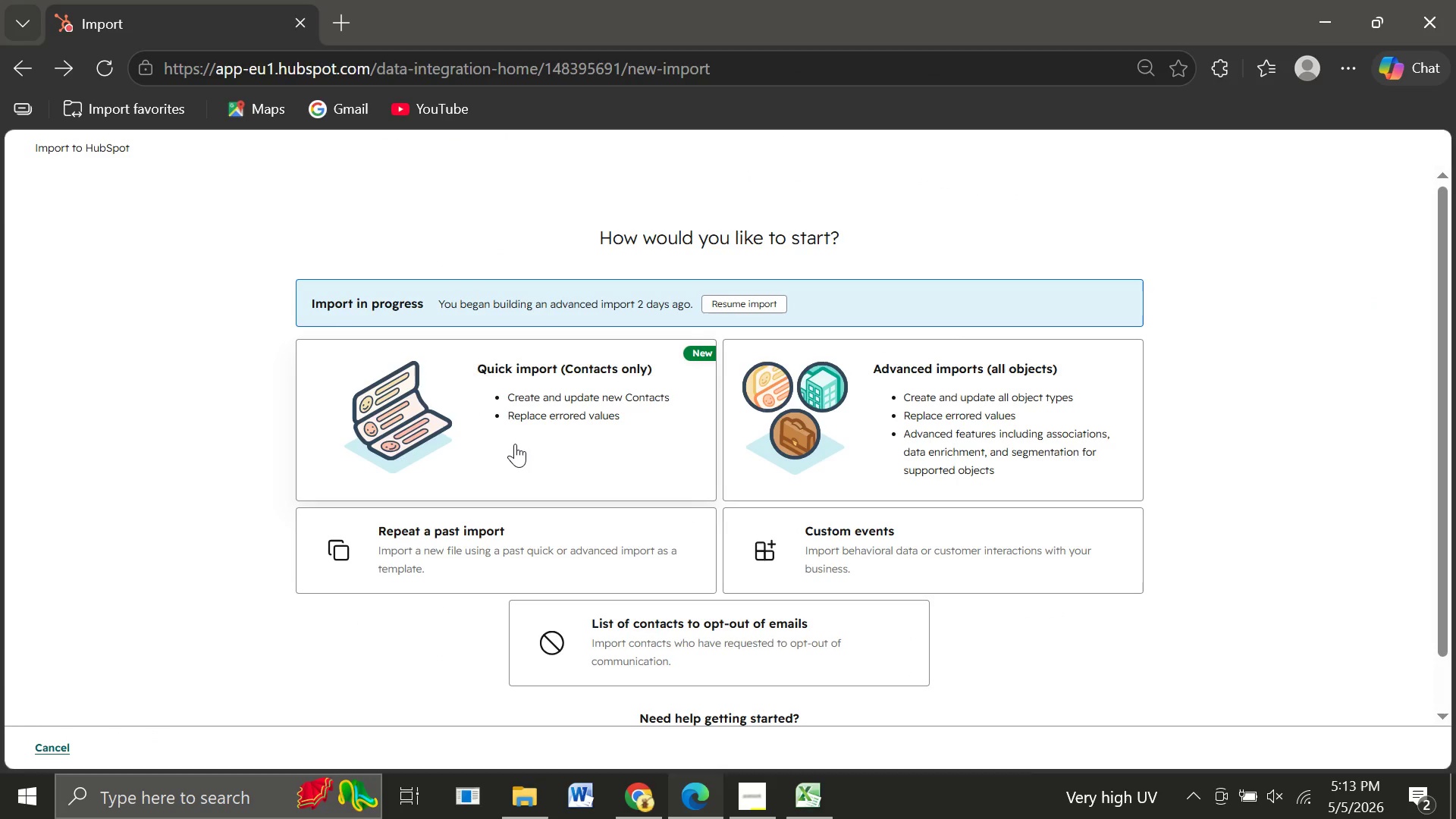 
left_click([535, 443])
 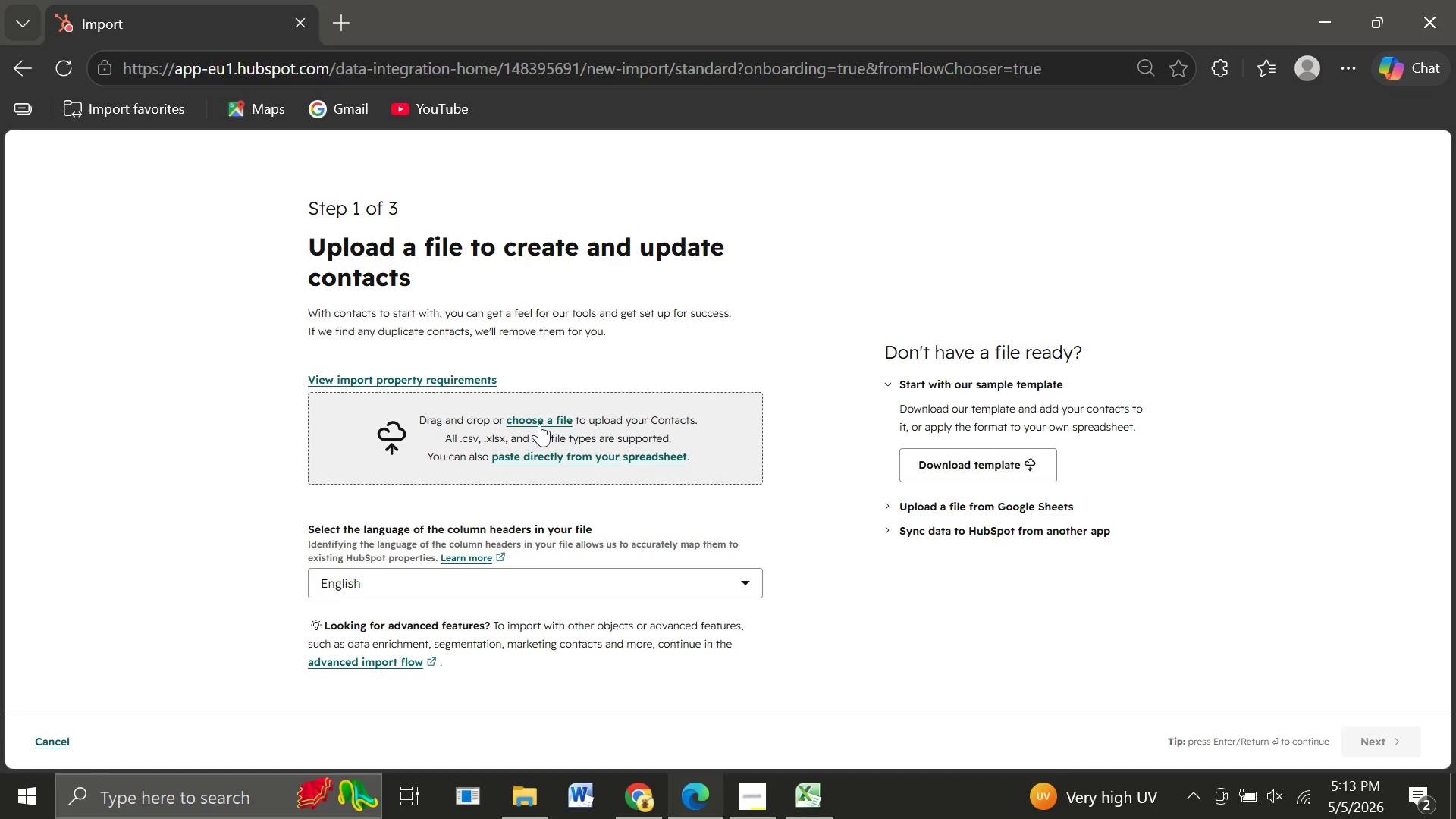 
left_click([532, 422])
 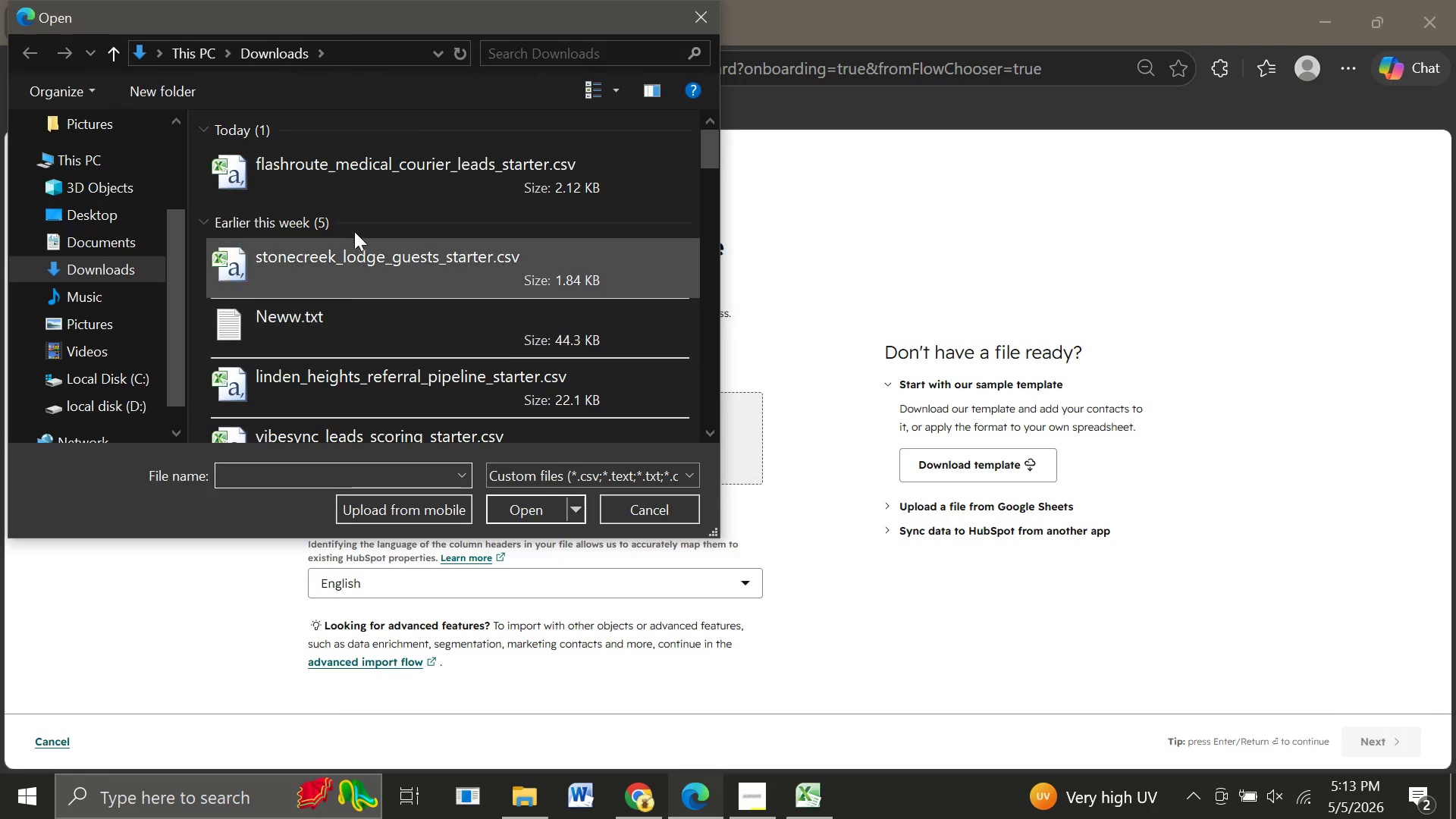 
left_click([419, 197])
 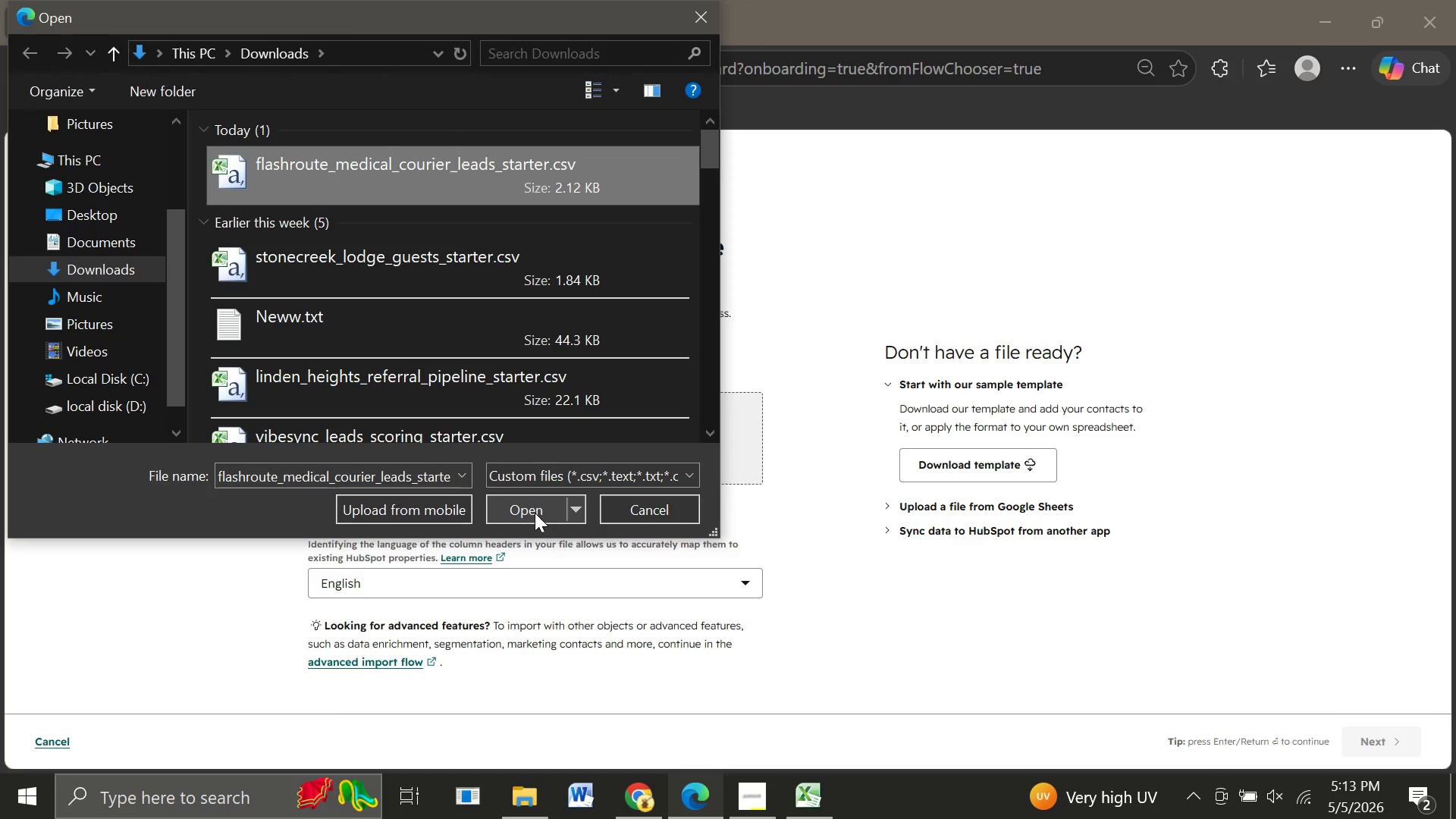 
left_click([533, 510])
 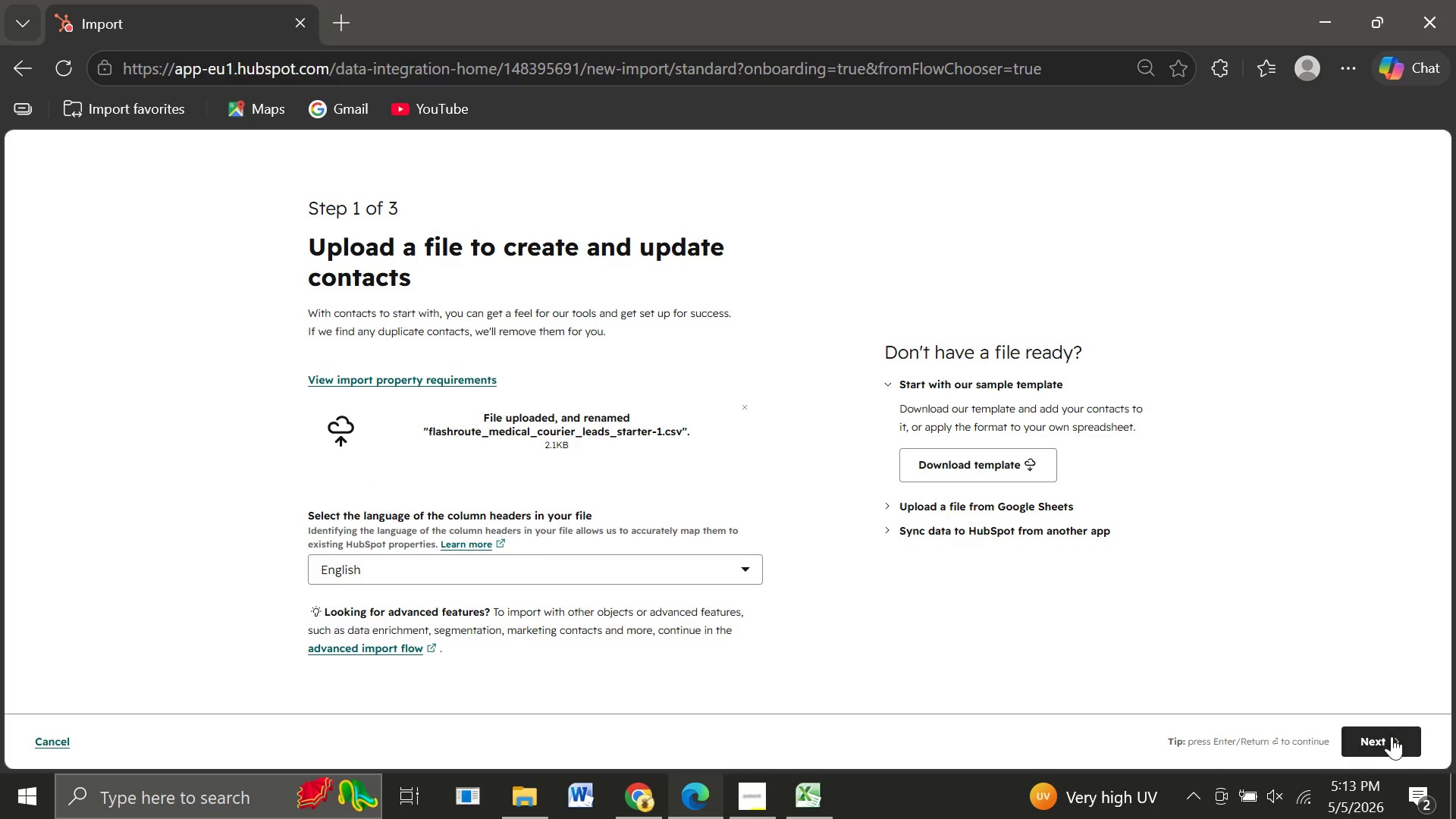 
left_click([1389, 740])
 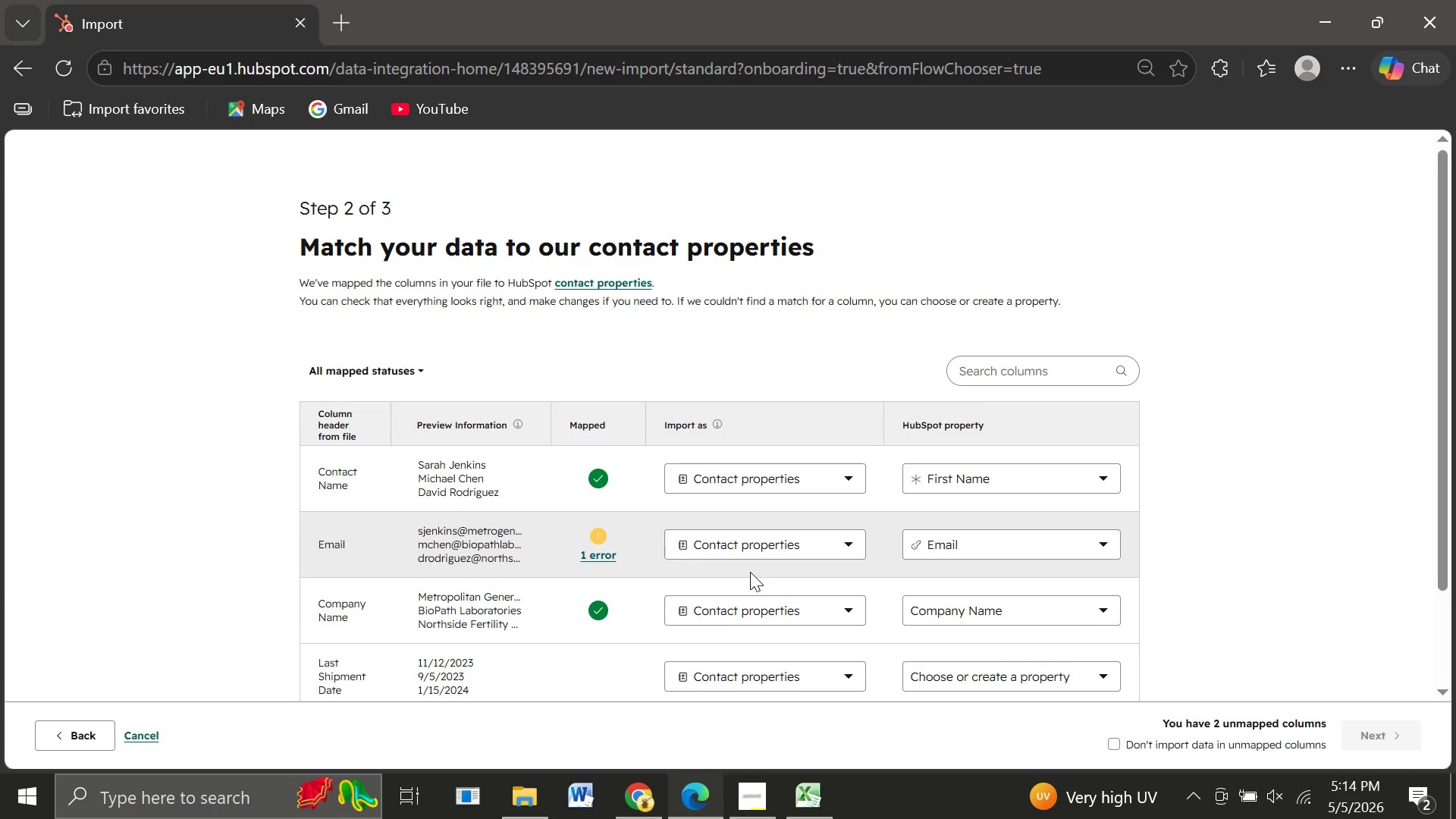 
wait(6.64)
 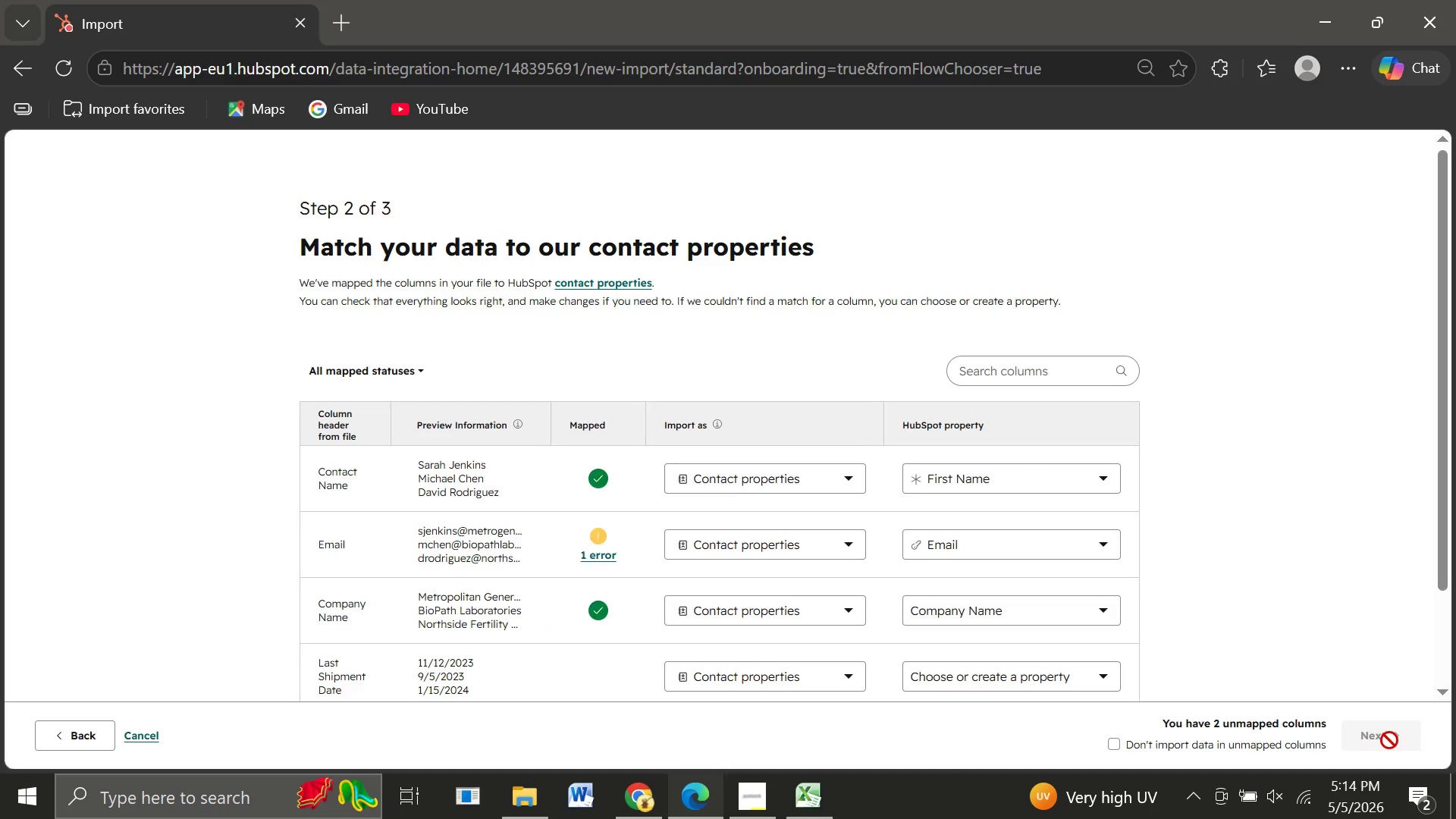 
left_click([594, 430])
 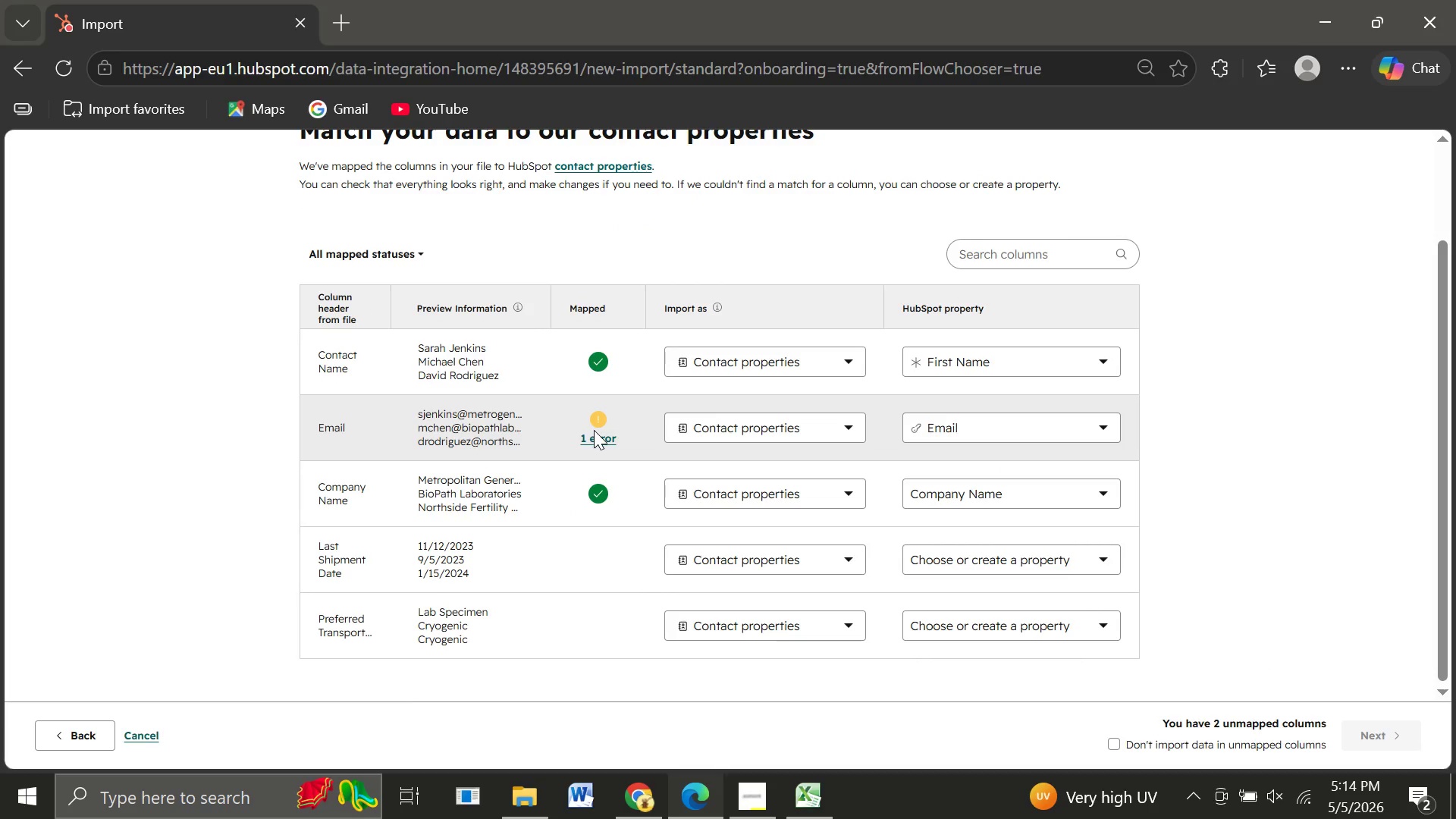 
wait(6.88)
 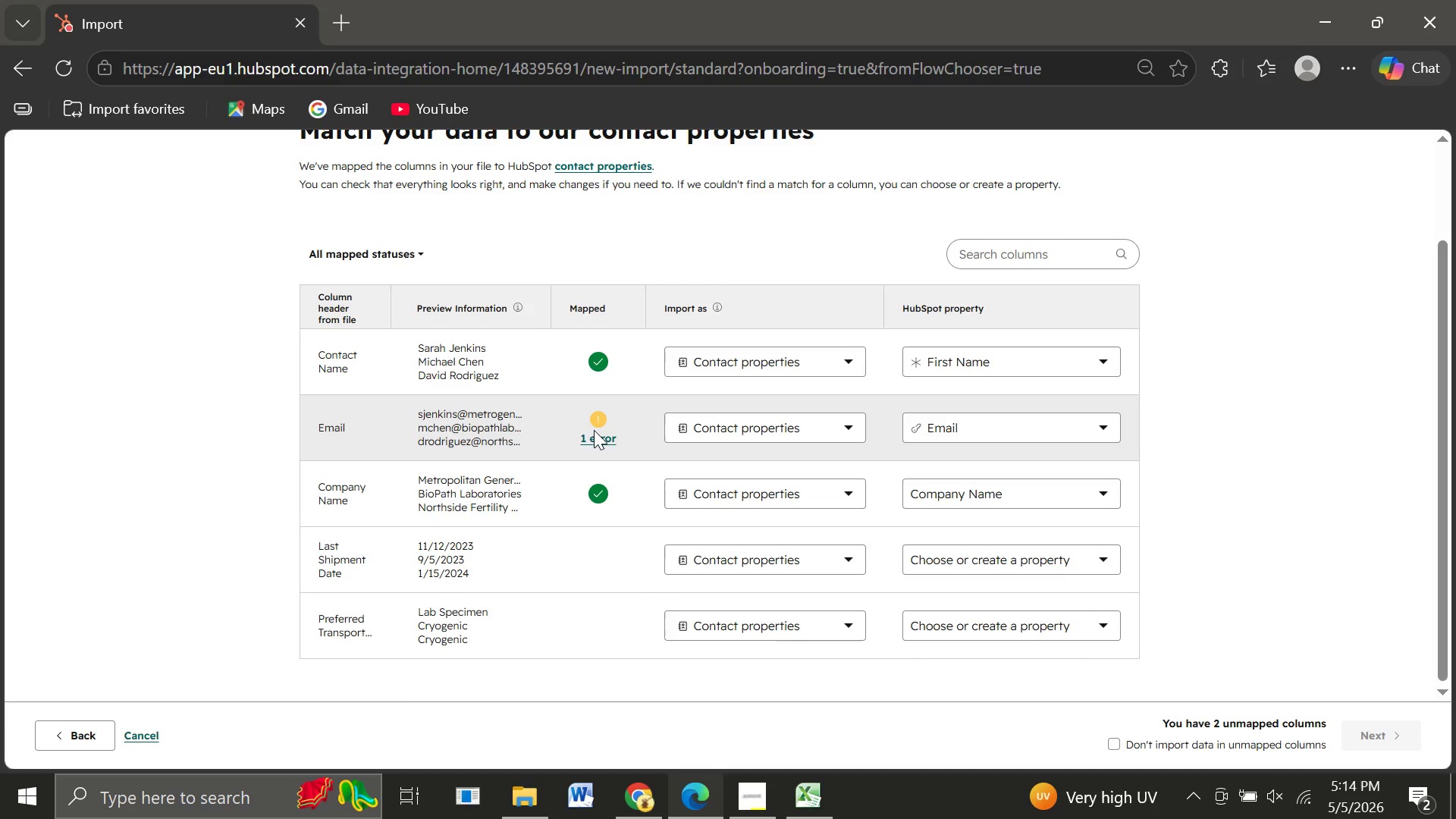 
left_click([595, 439])
 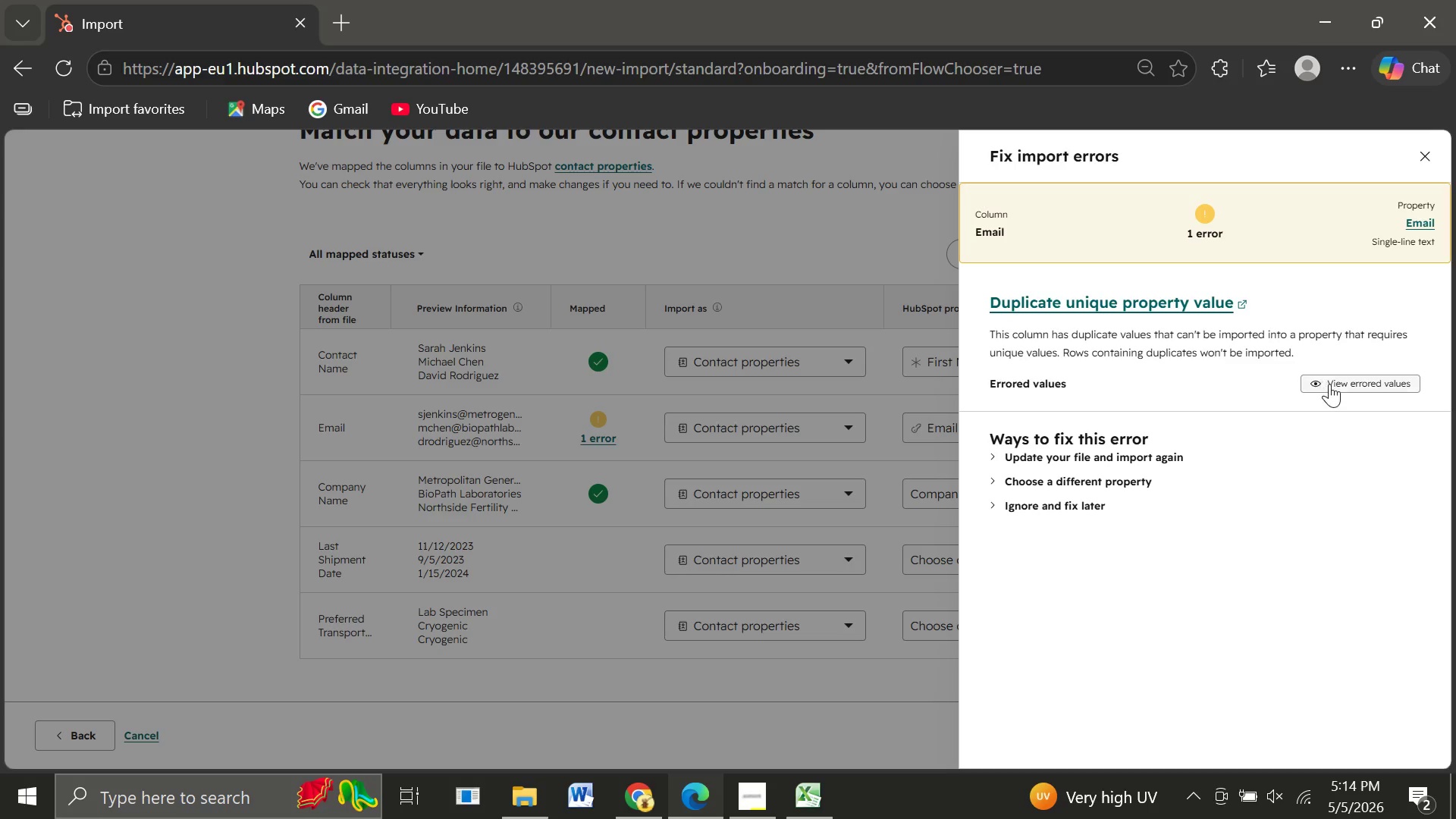 
left_click([1348, 381])
 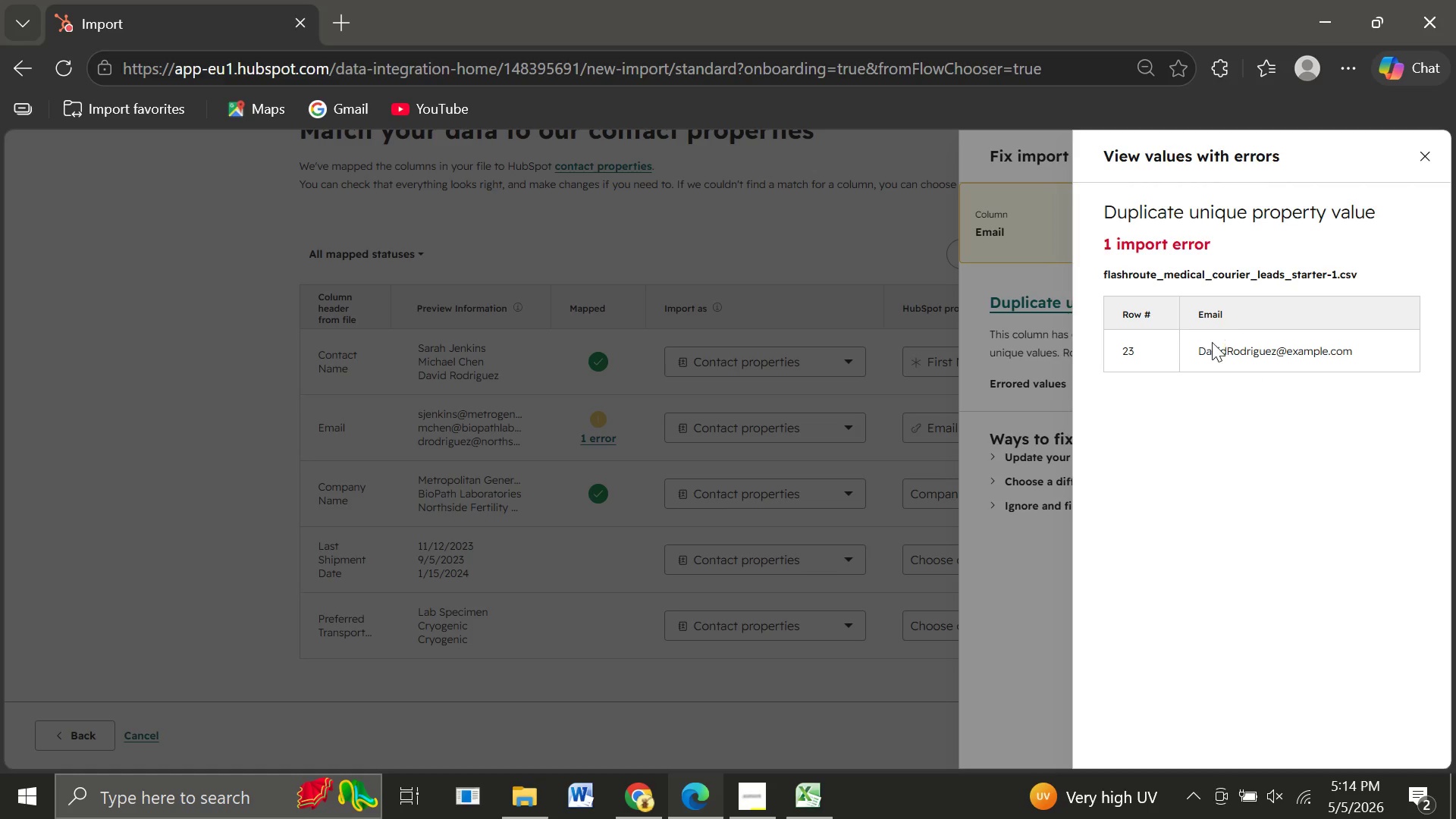 
wait(5.73)
 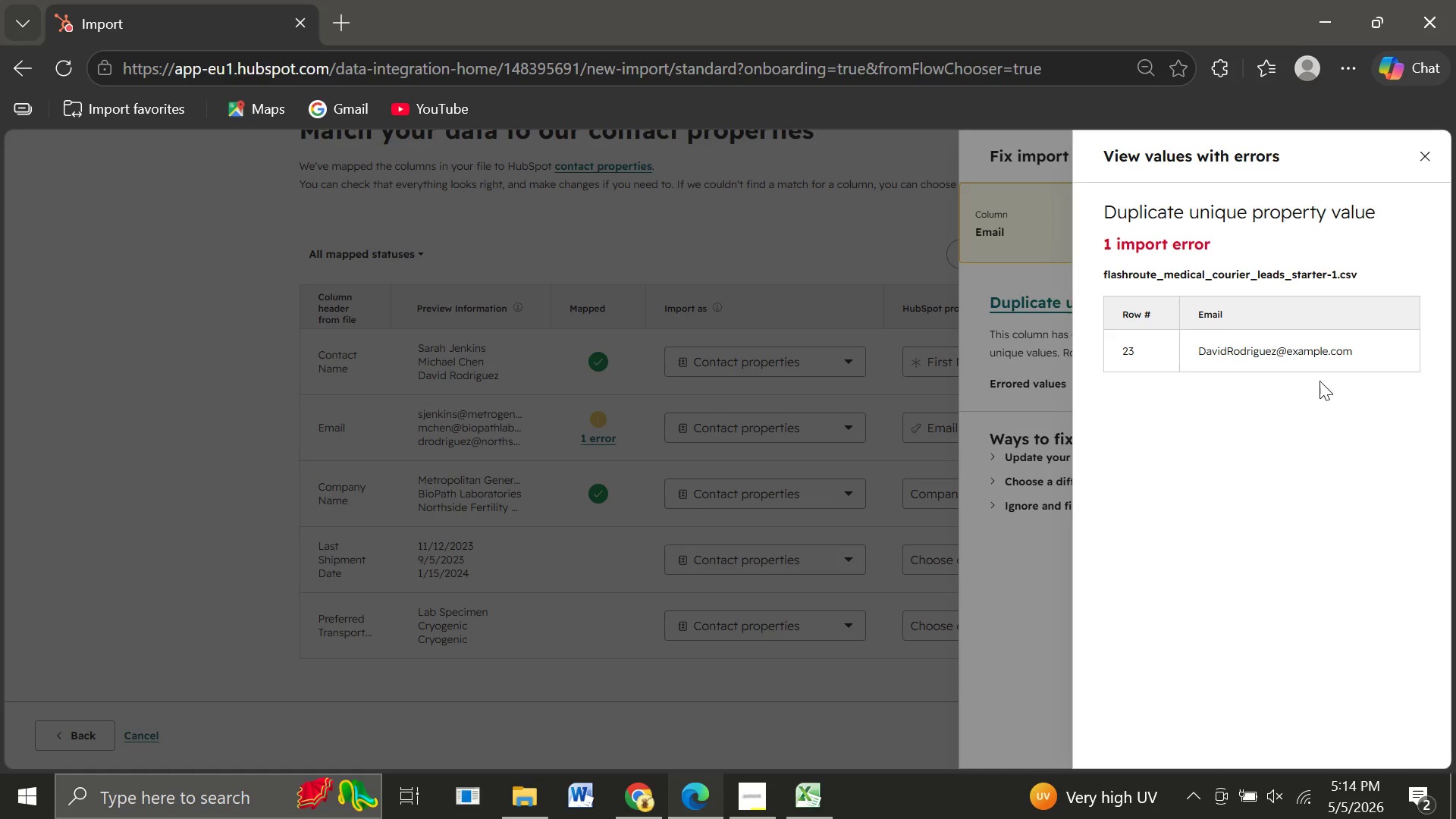 
mouse_move([792, 753])
 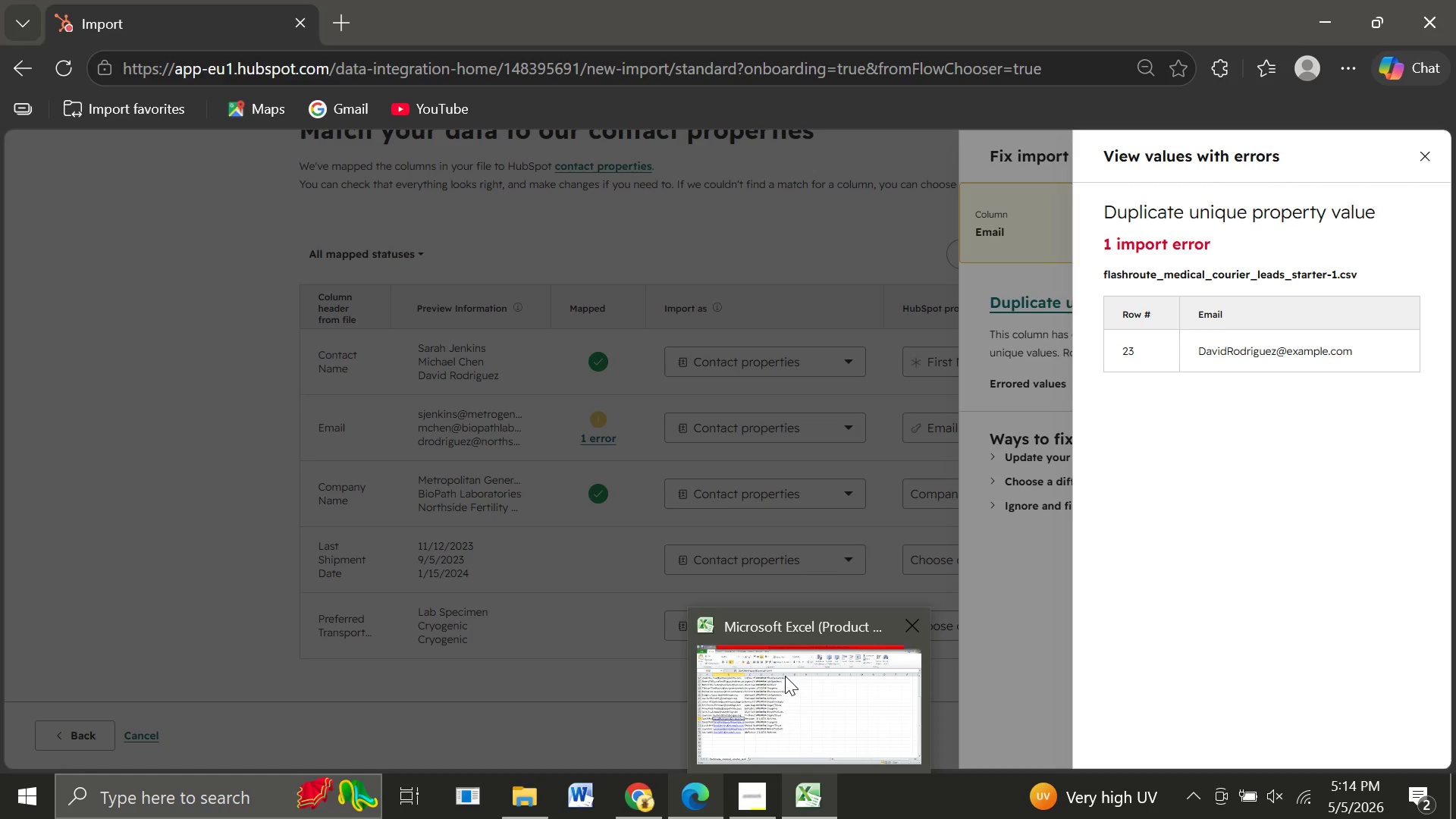 
left_click([785, 676])
 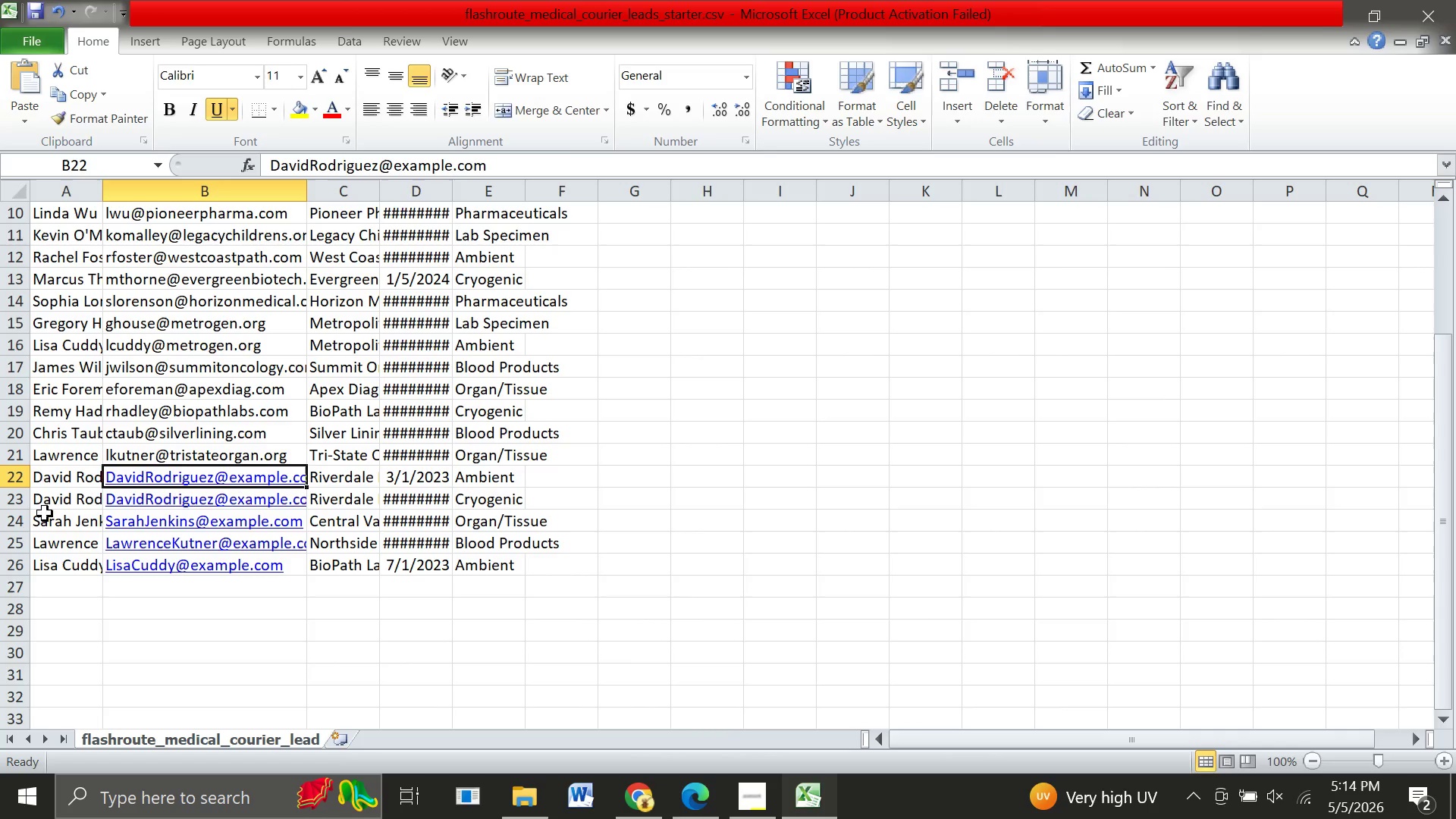 
wait(8.81)
 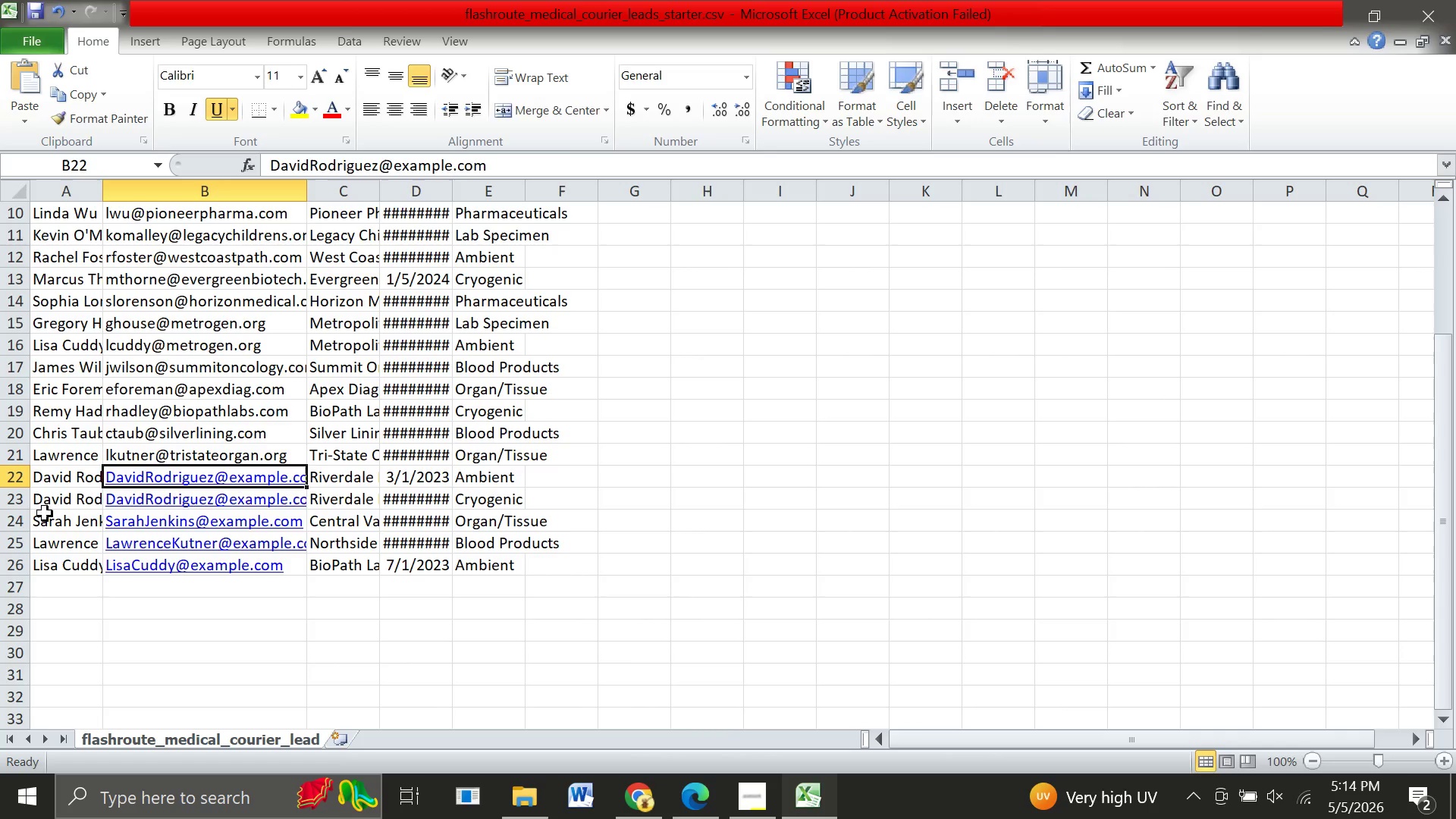 
left_click([168, 495])
 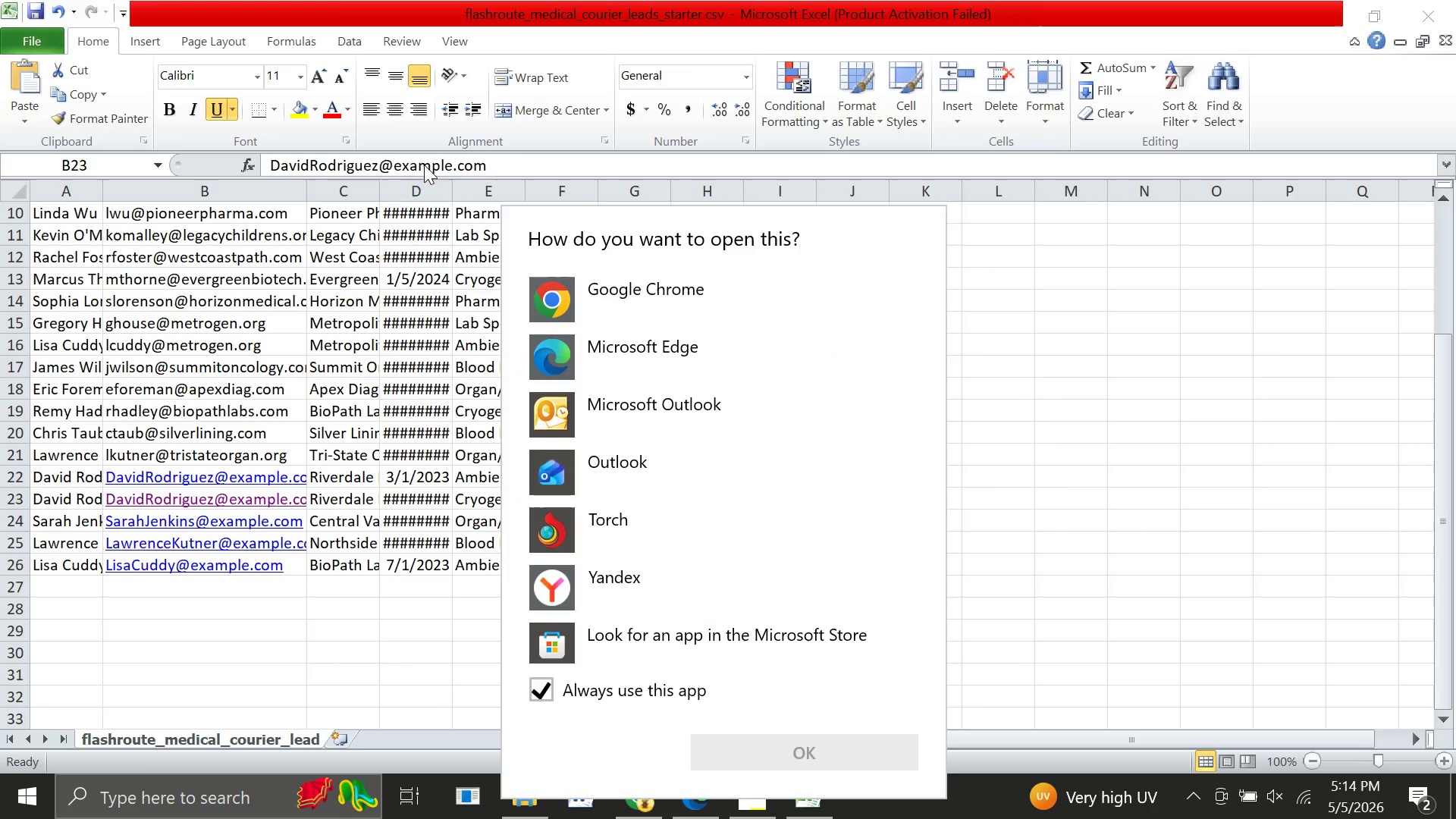 
wait(5.25)
 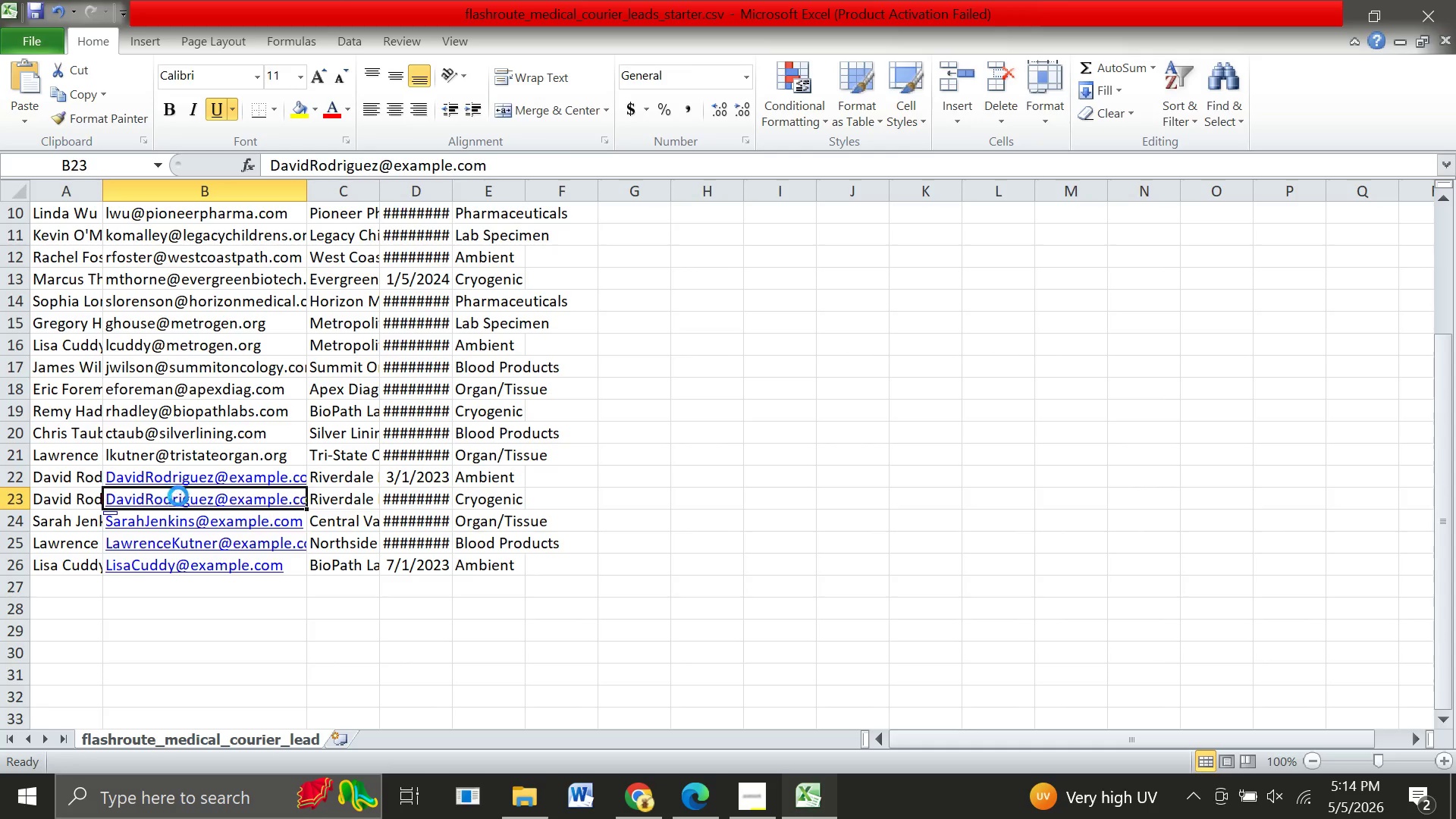 
left_click([370, 168])
 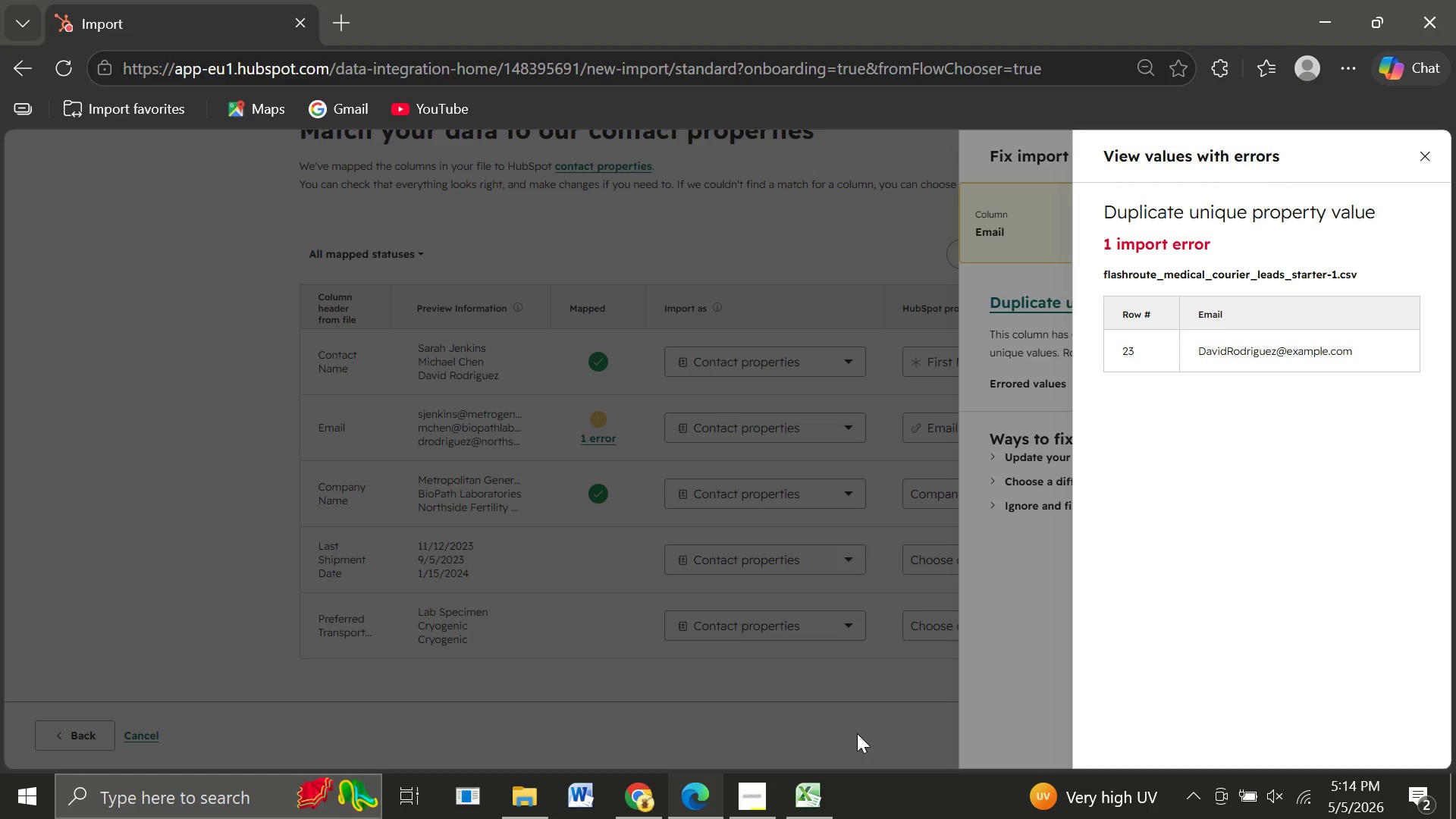 
mouse_move([791, 770])
 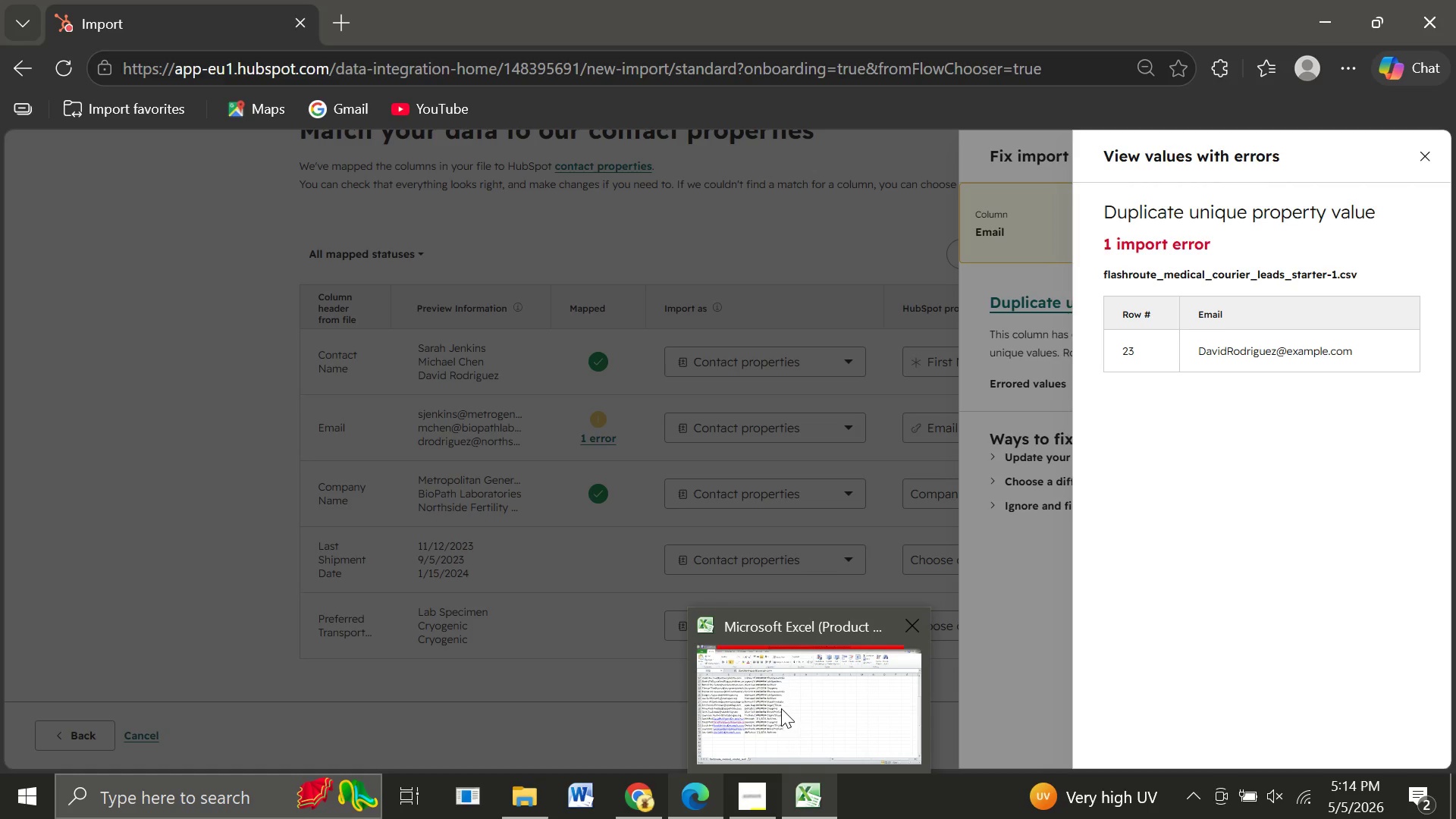 
left_click([781, 708])
 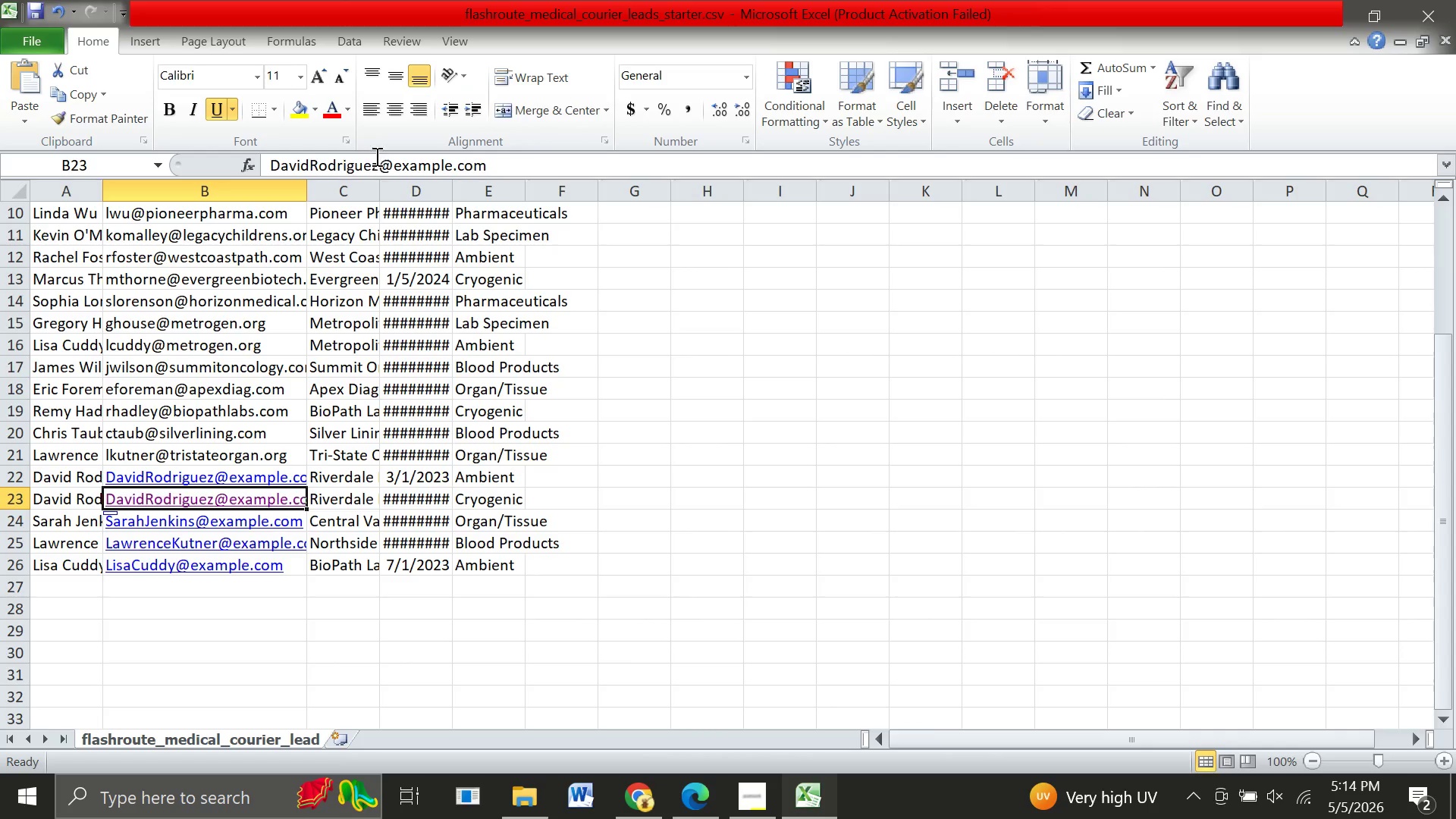 
left_click([380, 163])
 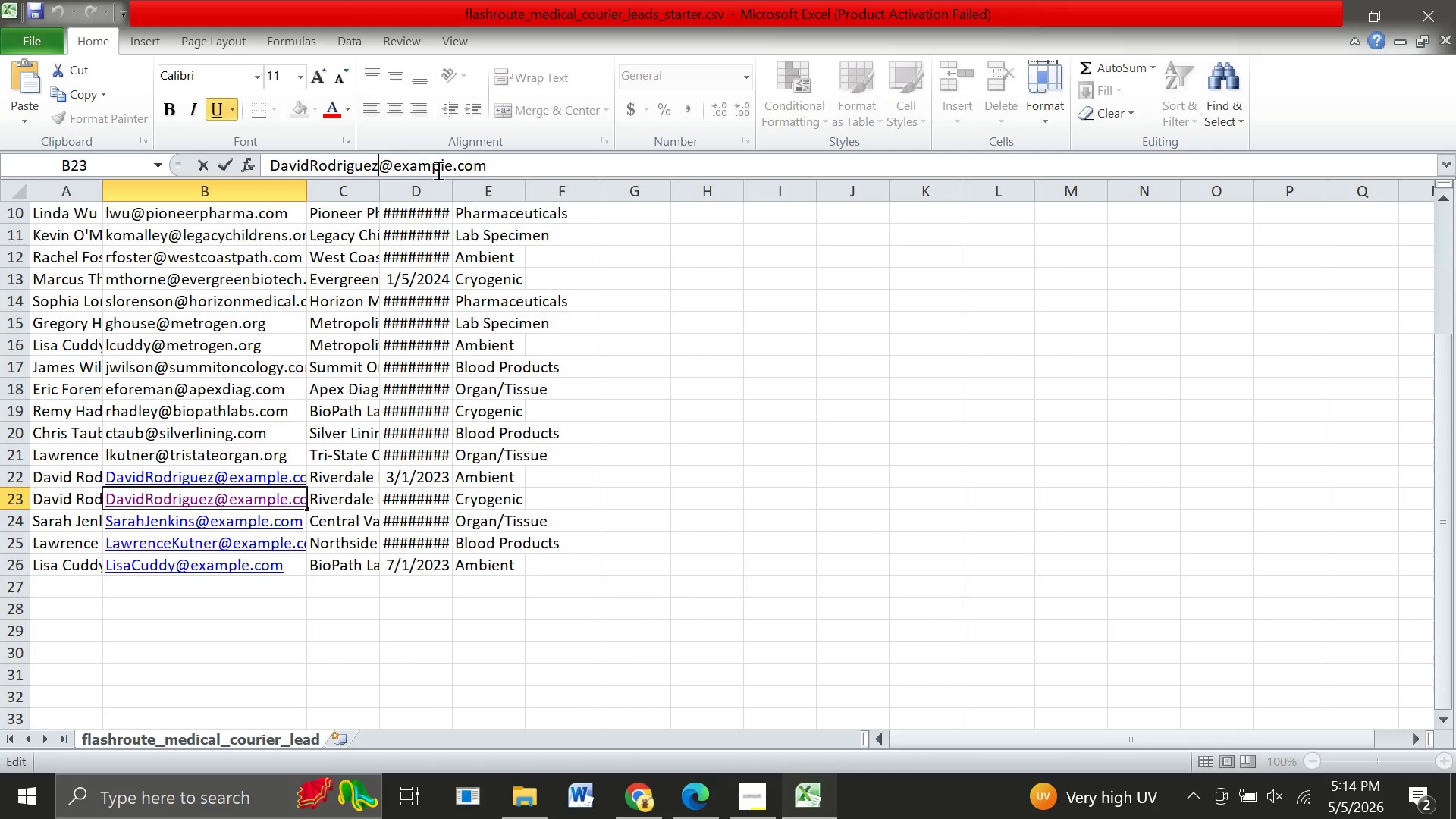 
key(1)
 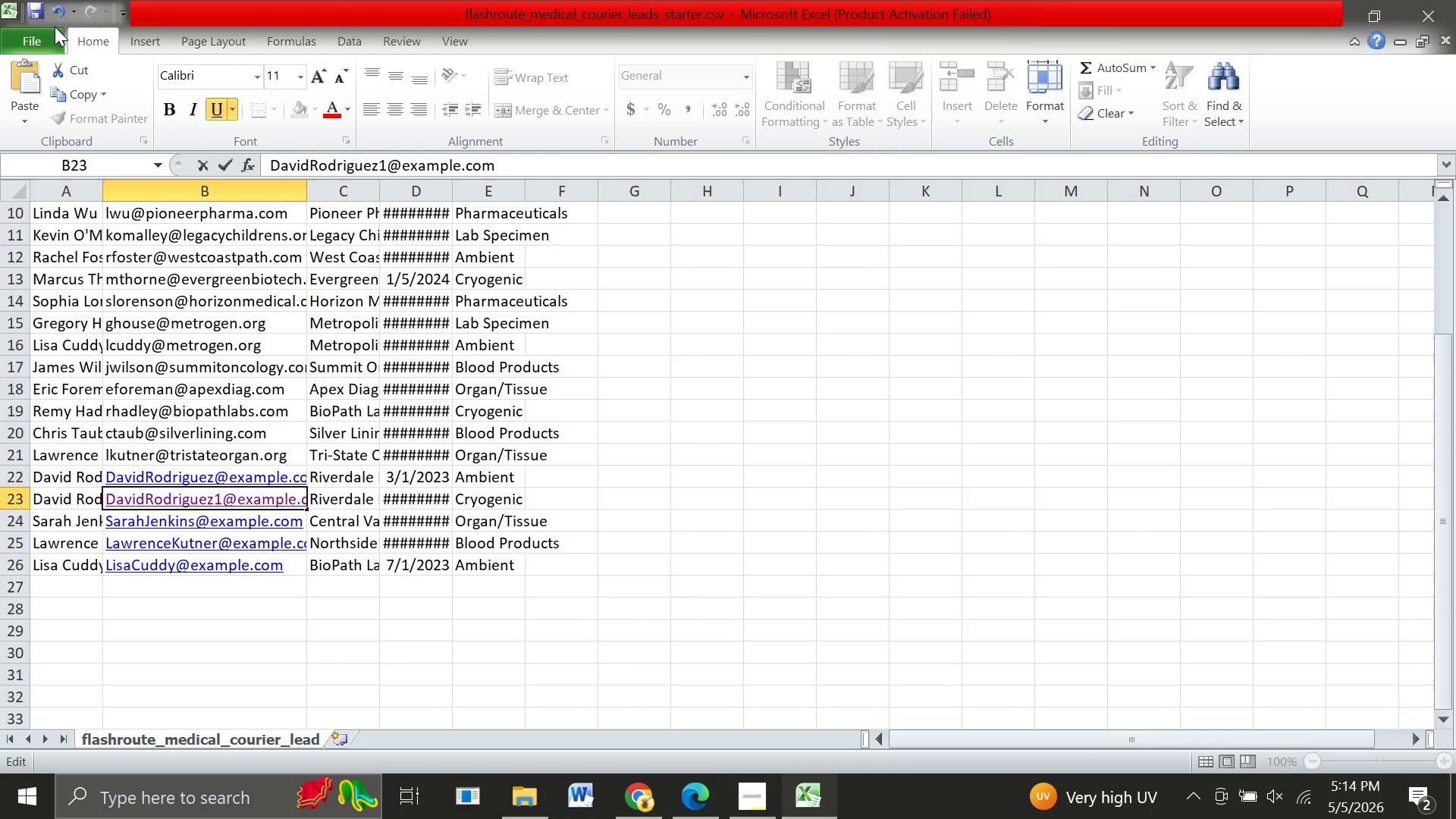 
left_click([37, 15])
 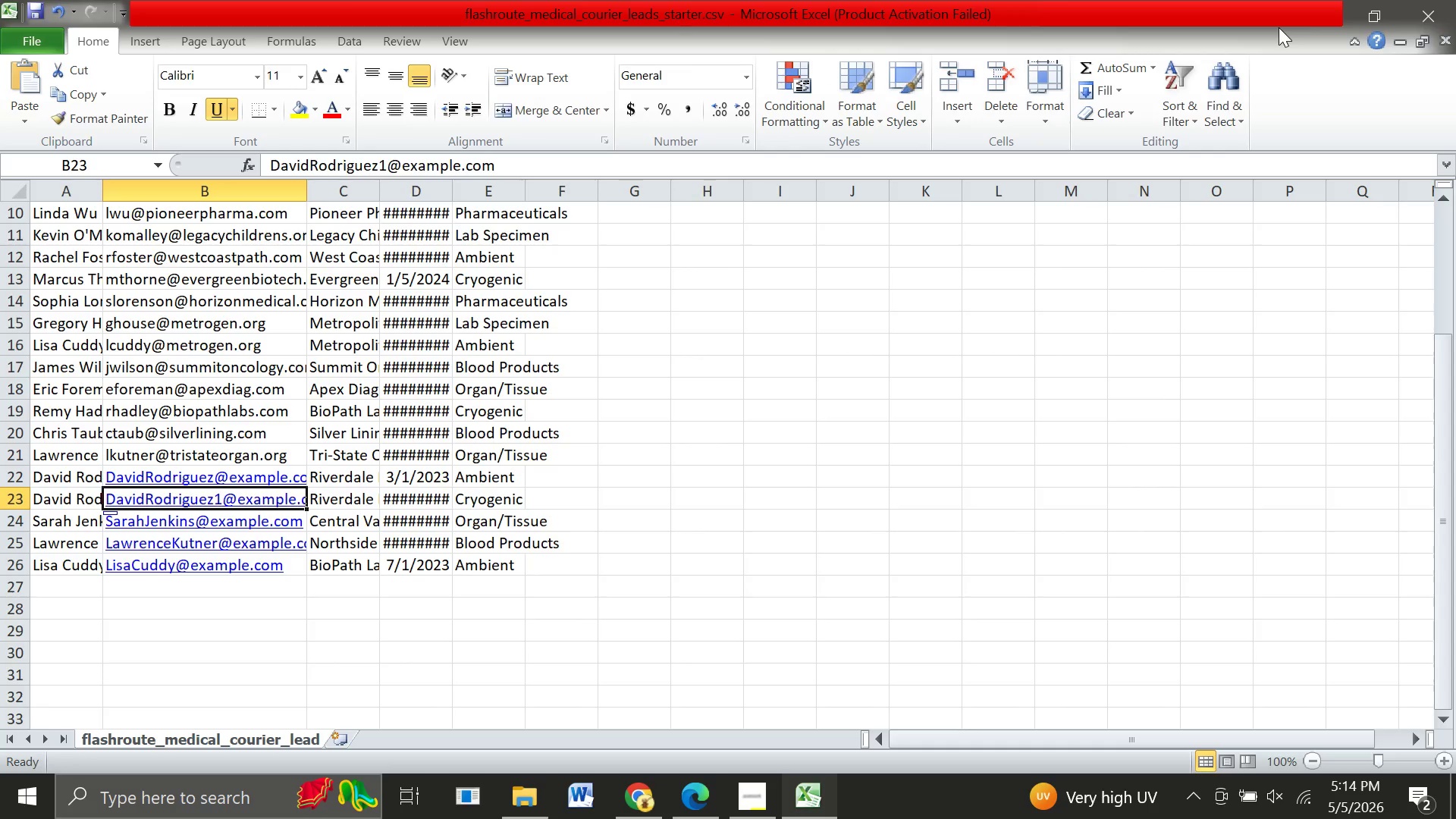 
left_click([1320, 16])
 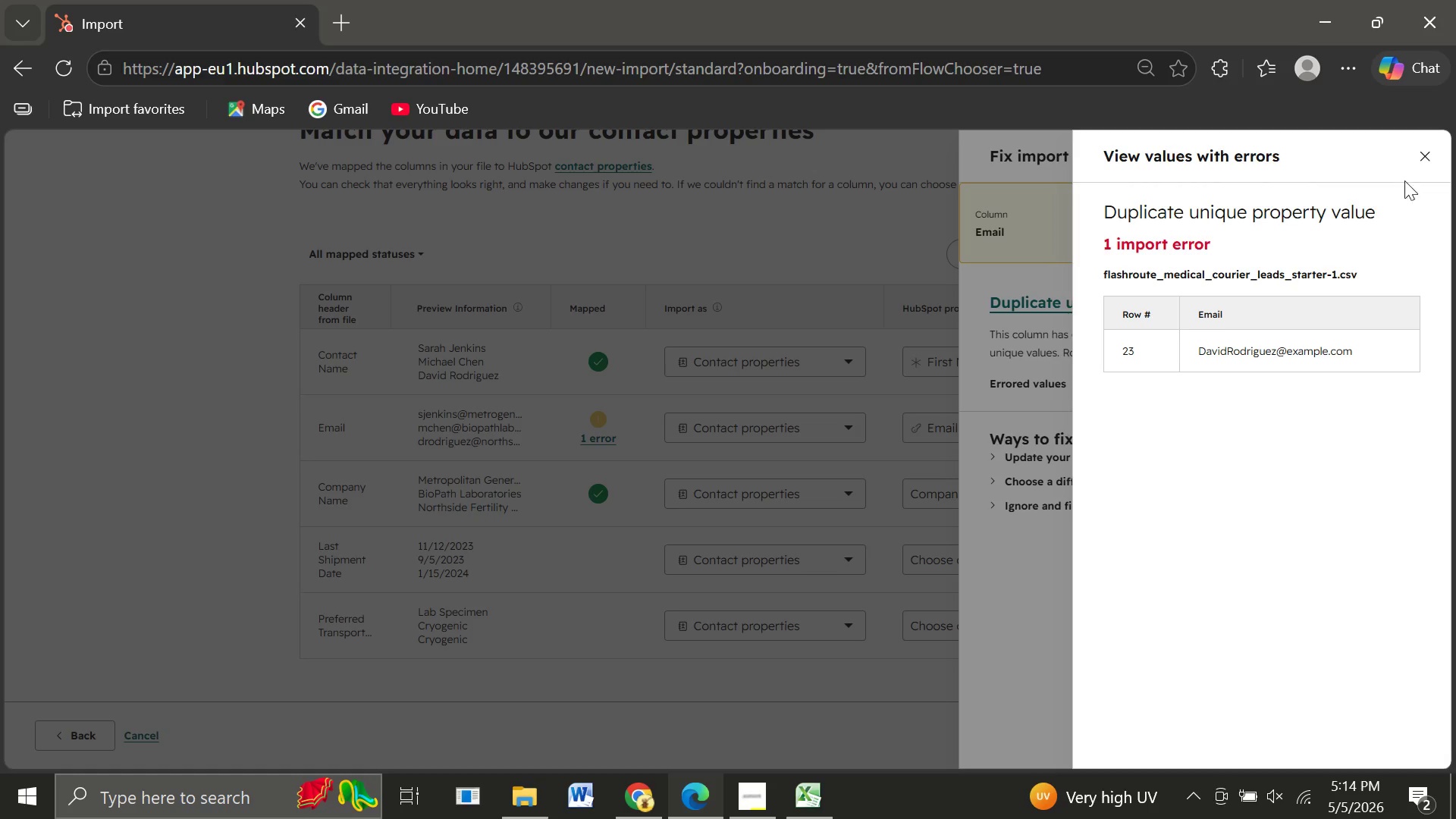 
left_click([1429, 153])
 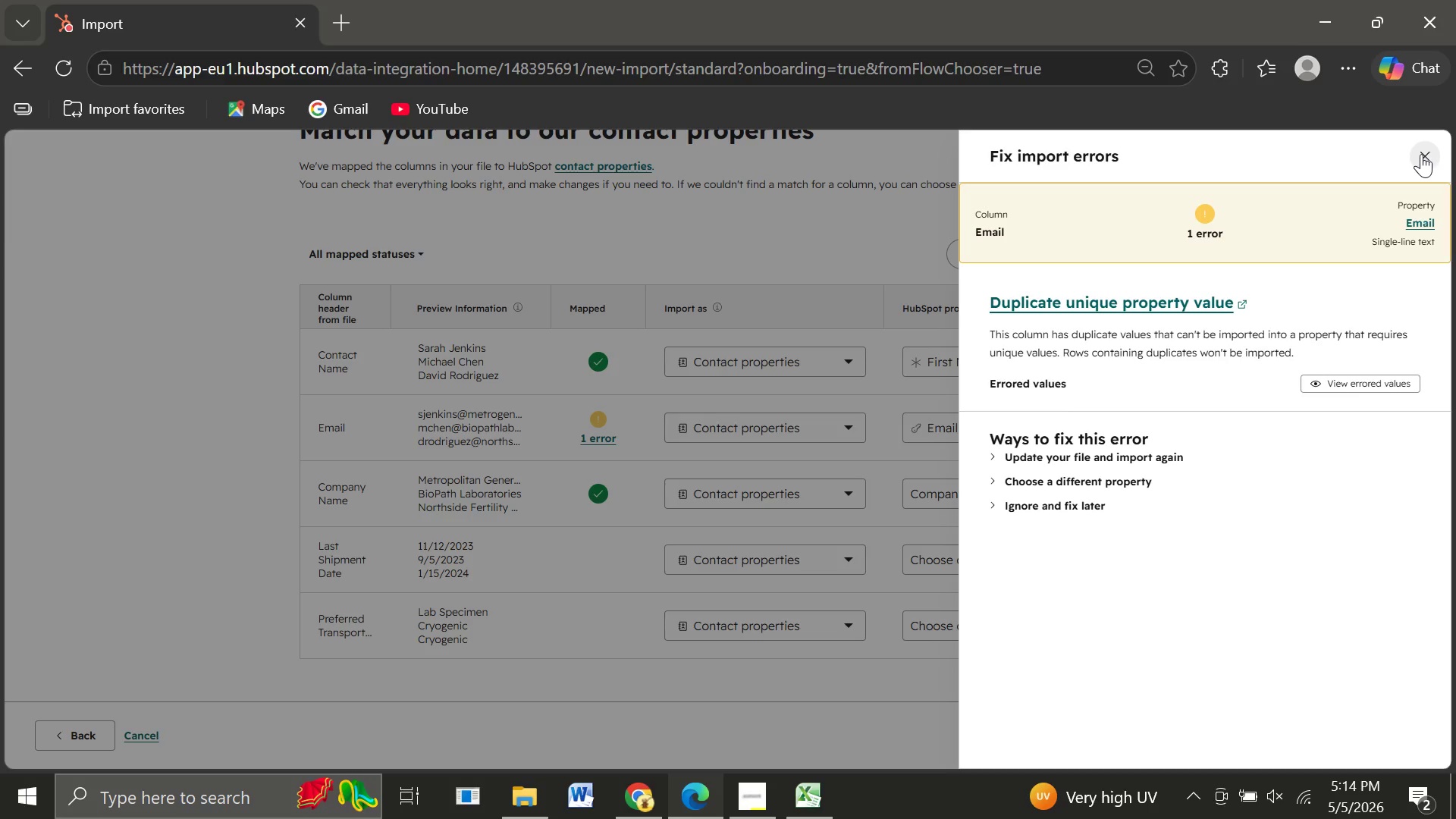 
left_click([1421, 154])
 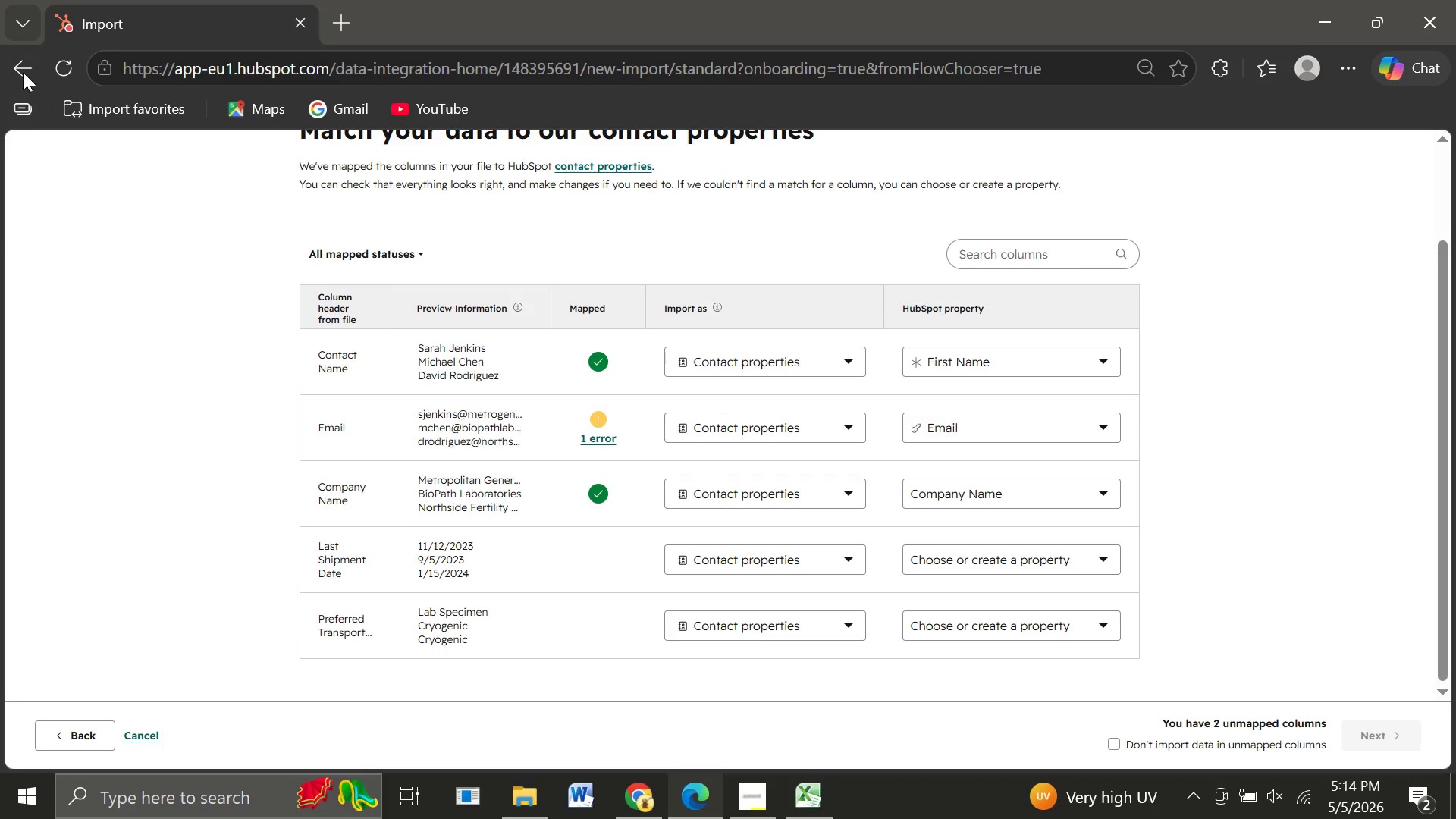 
left_click([19, 55])
 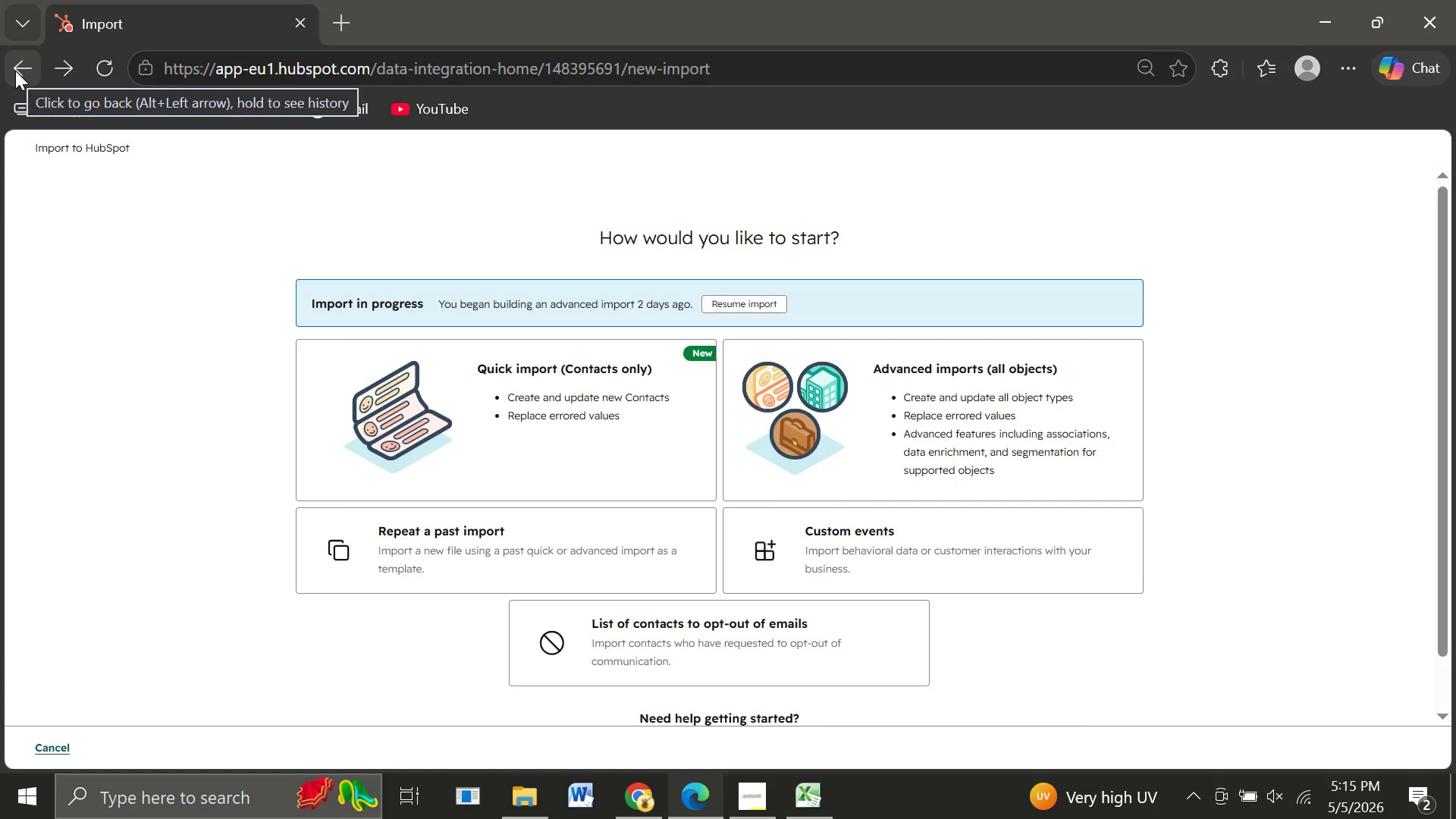 
left_click([528, 441])
 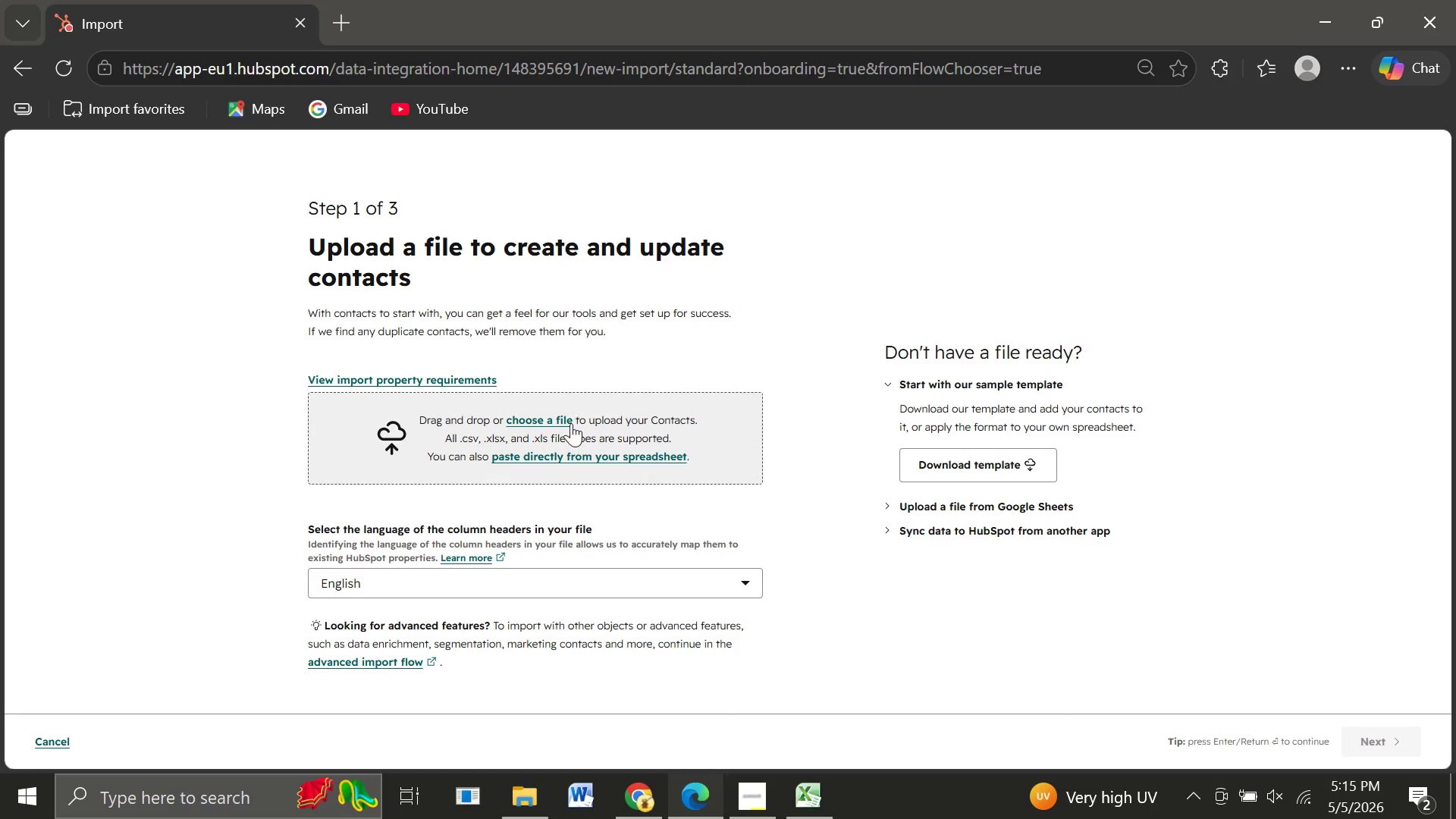 
left_click([544, 421])
 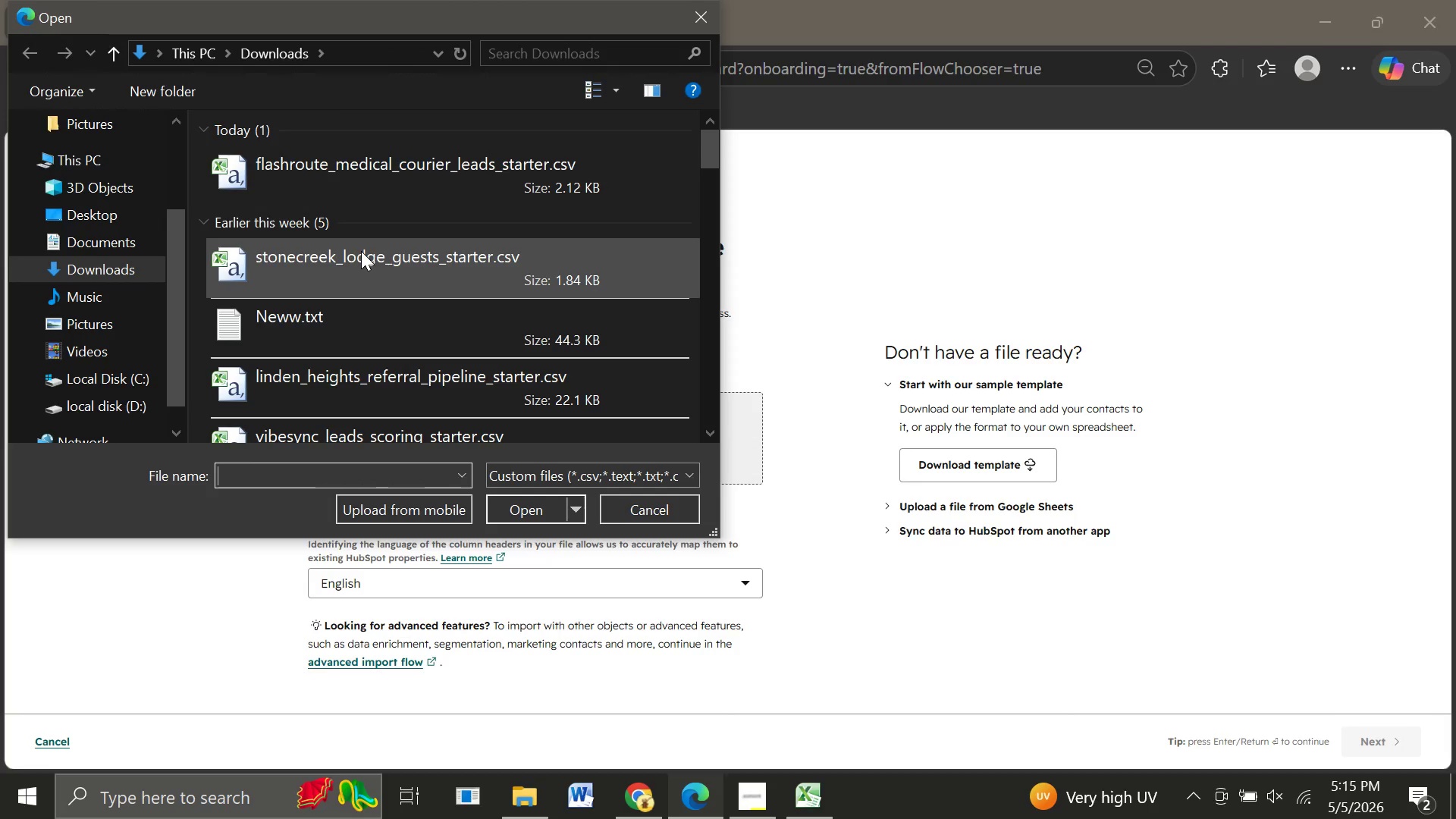 
left_click([338, 184])
 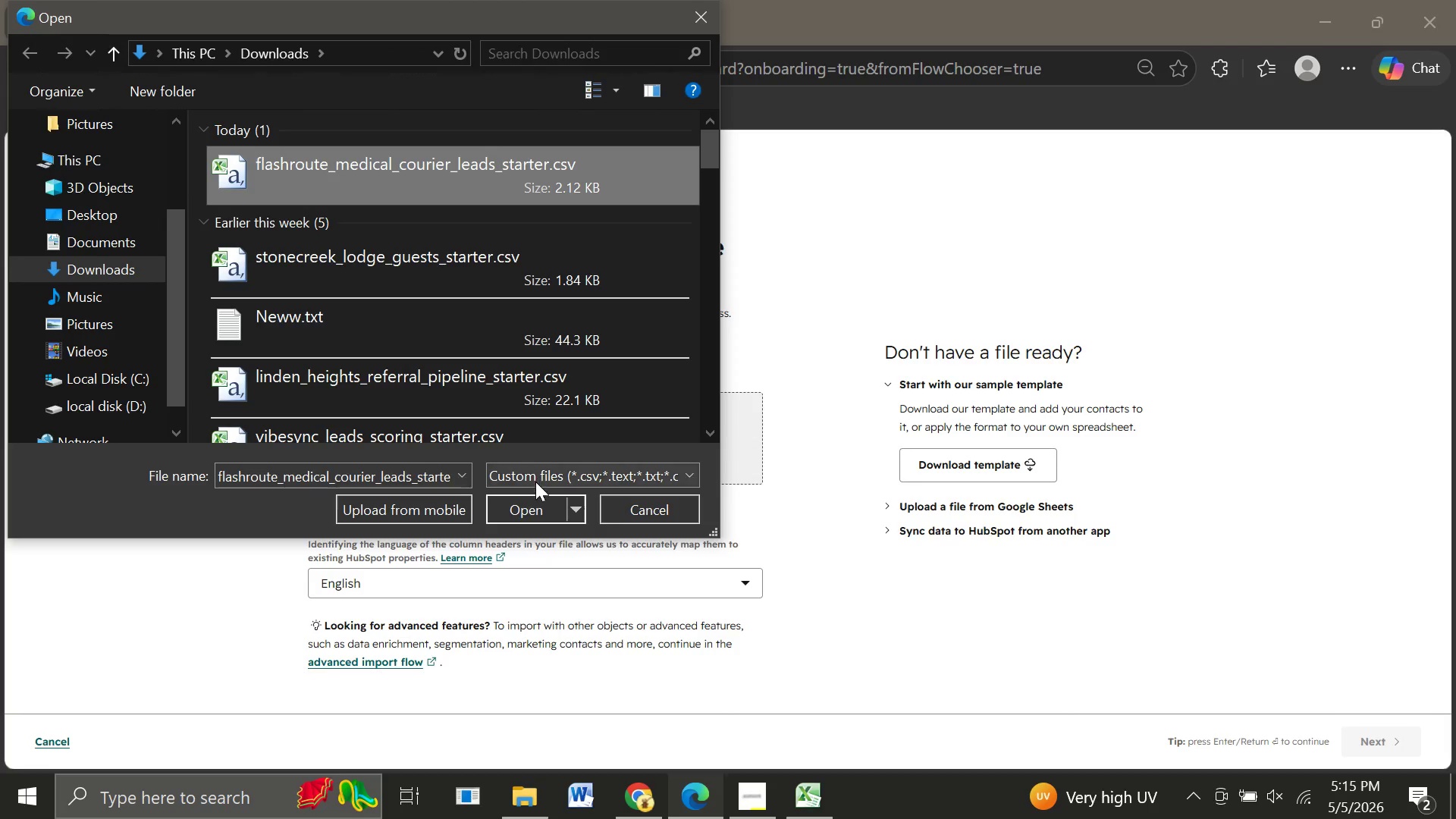 
left_click([523, 507])
 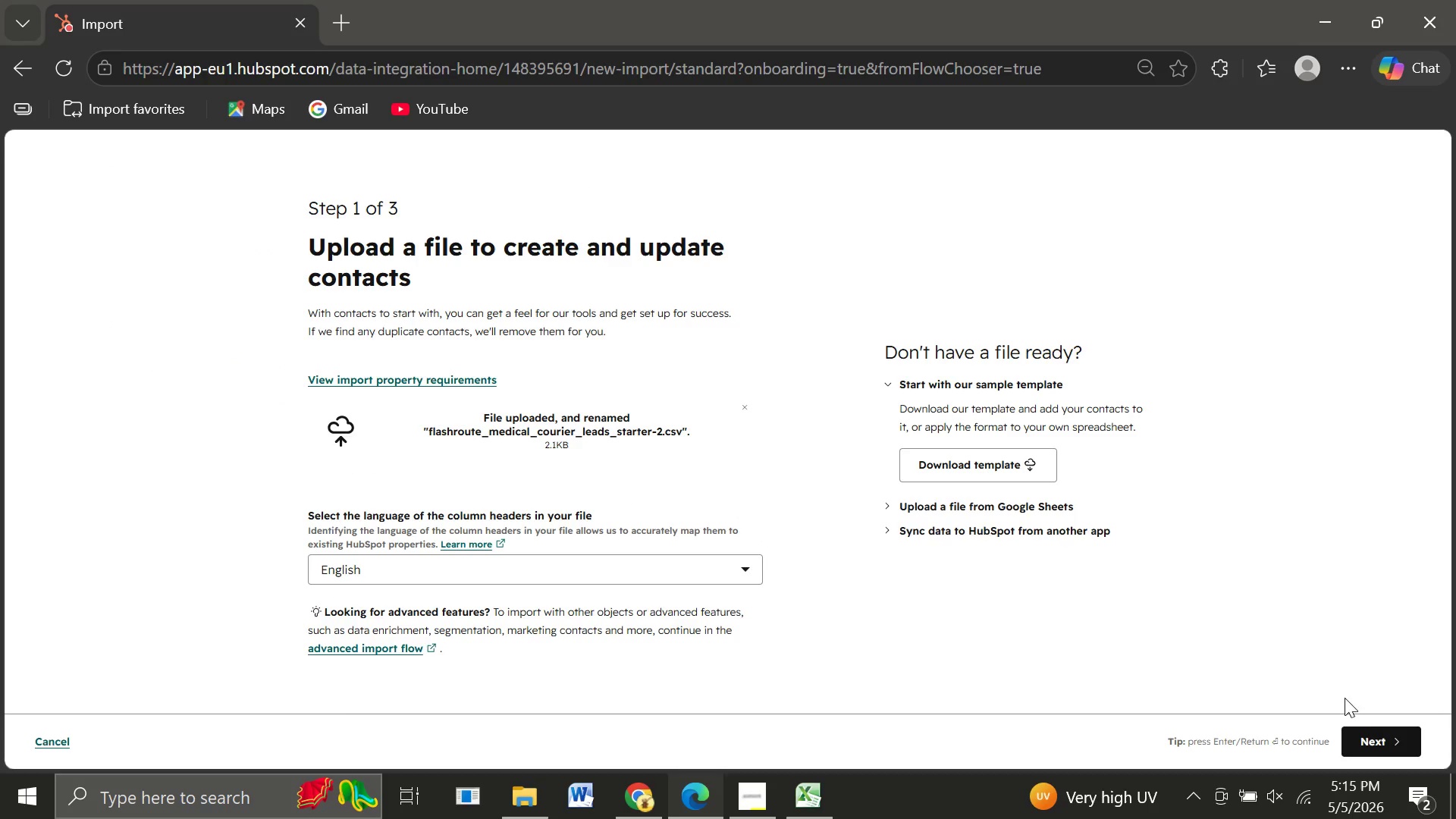 
left_click([1391, 745])
 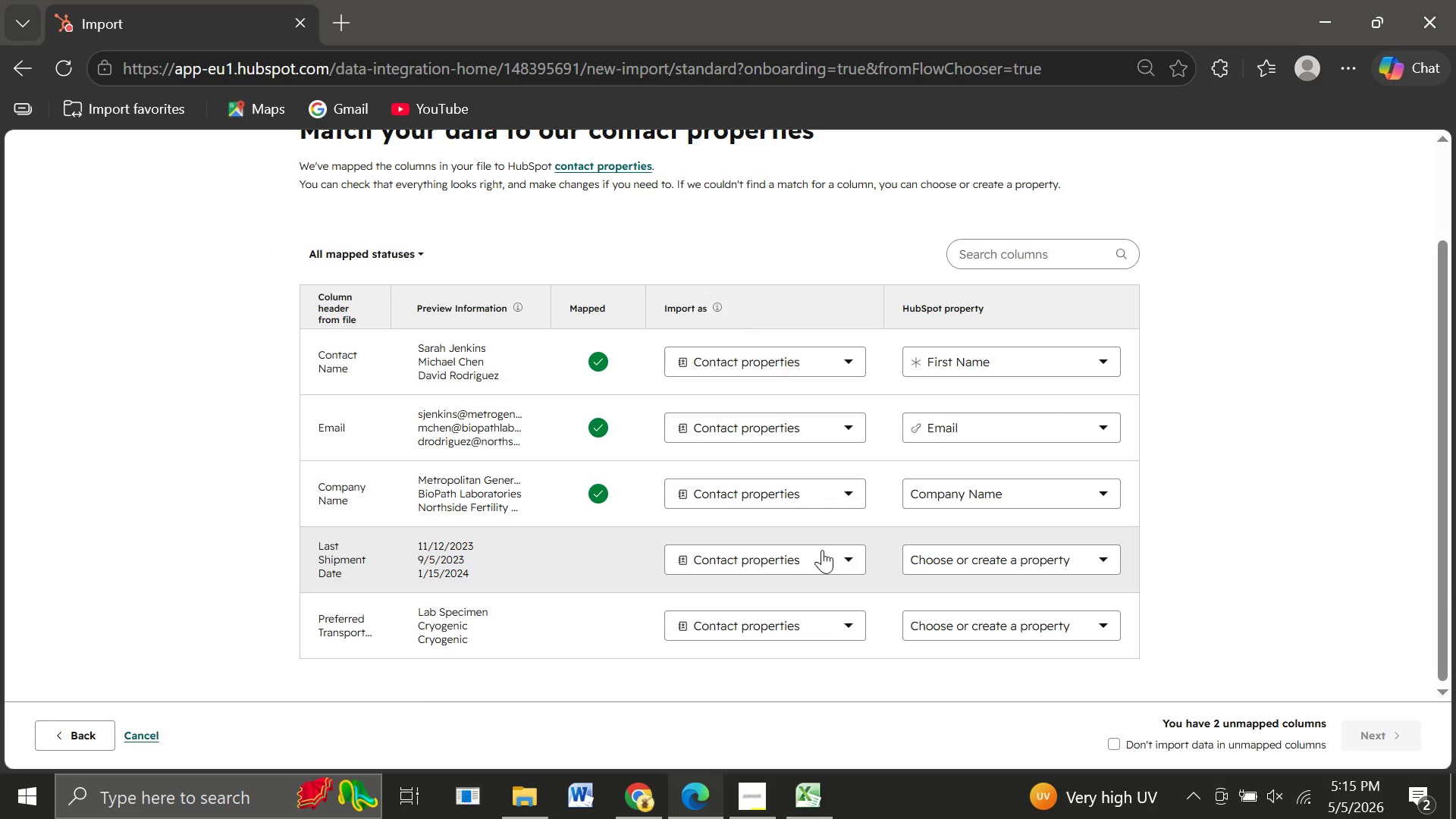 
wait(5.64)
 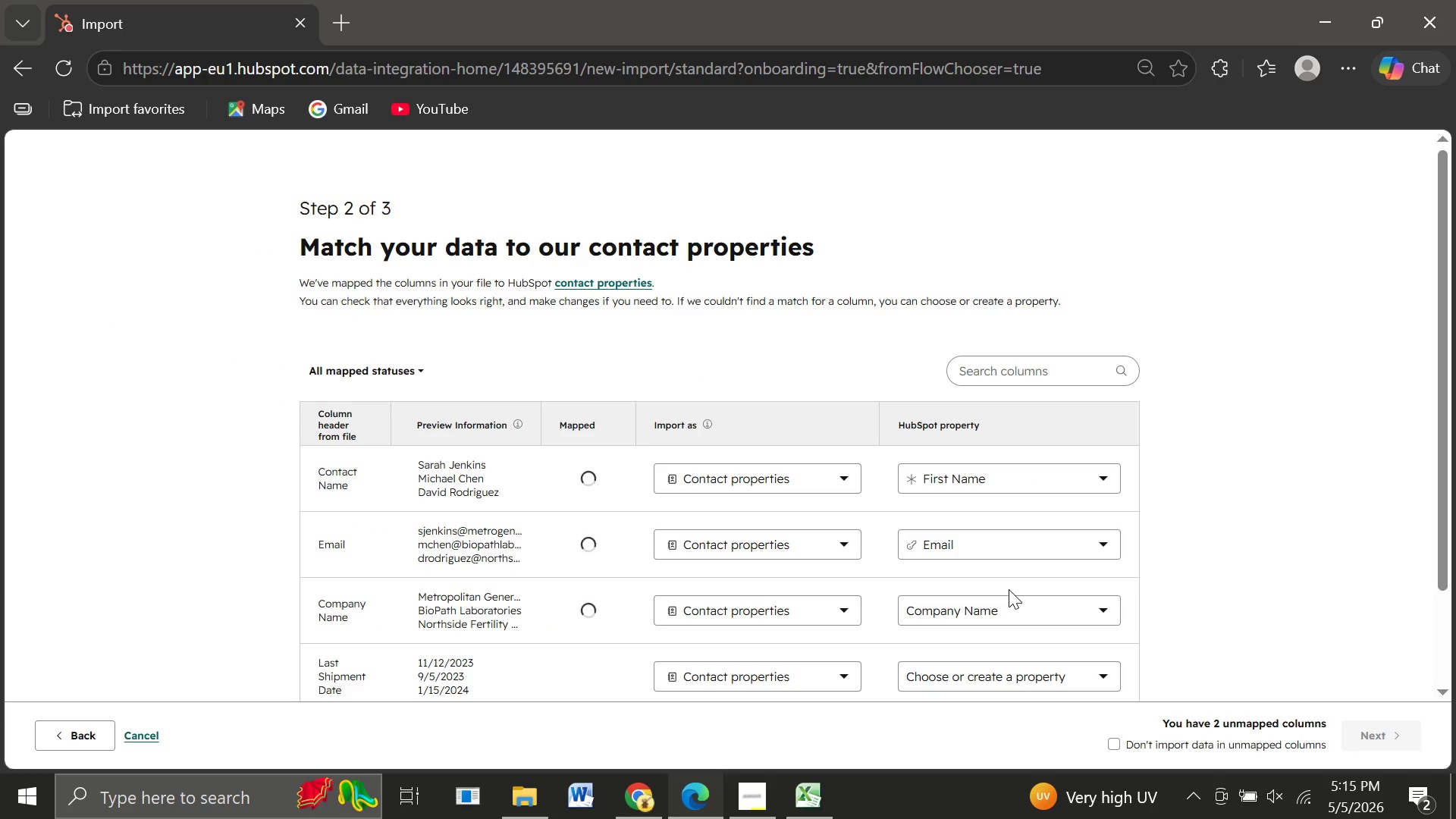 
left_click([964, 560])
 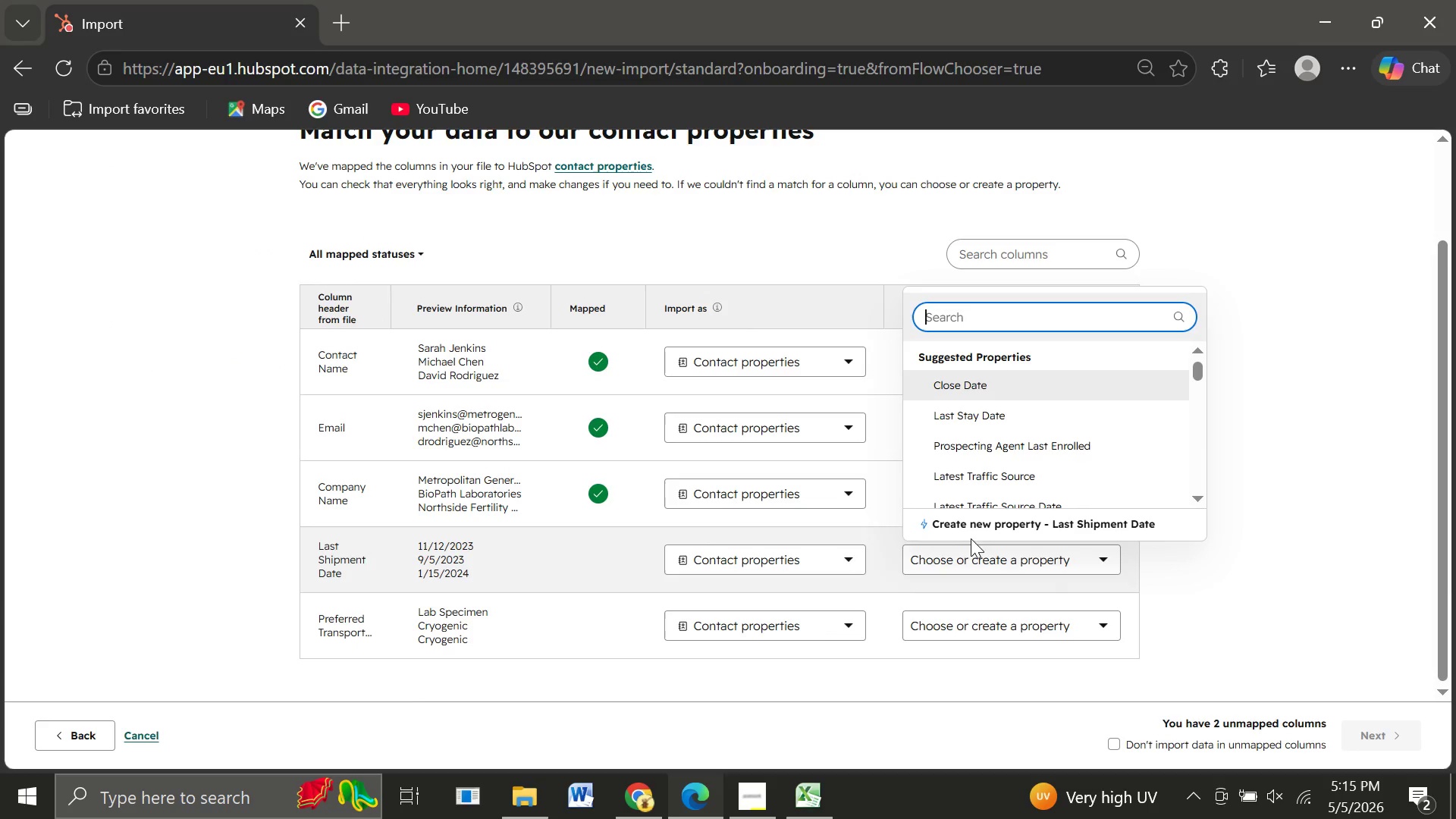 
left_click([974, 526])
 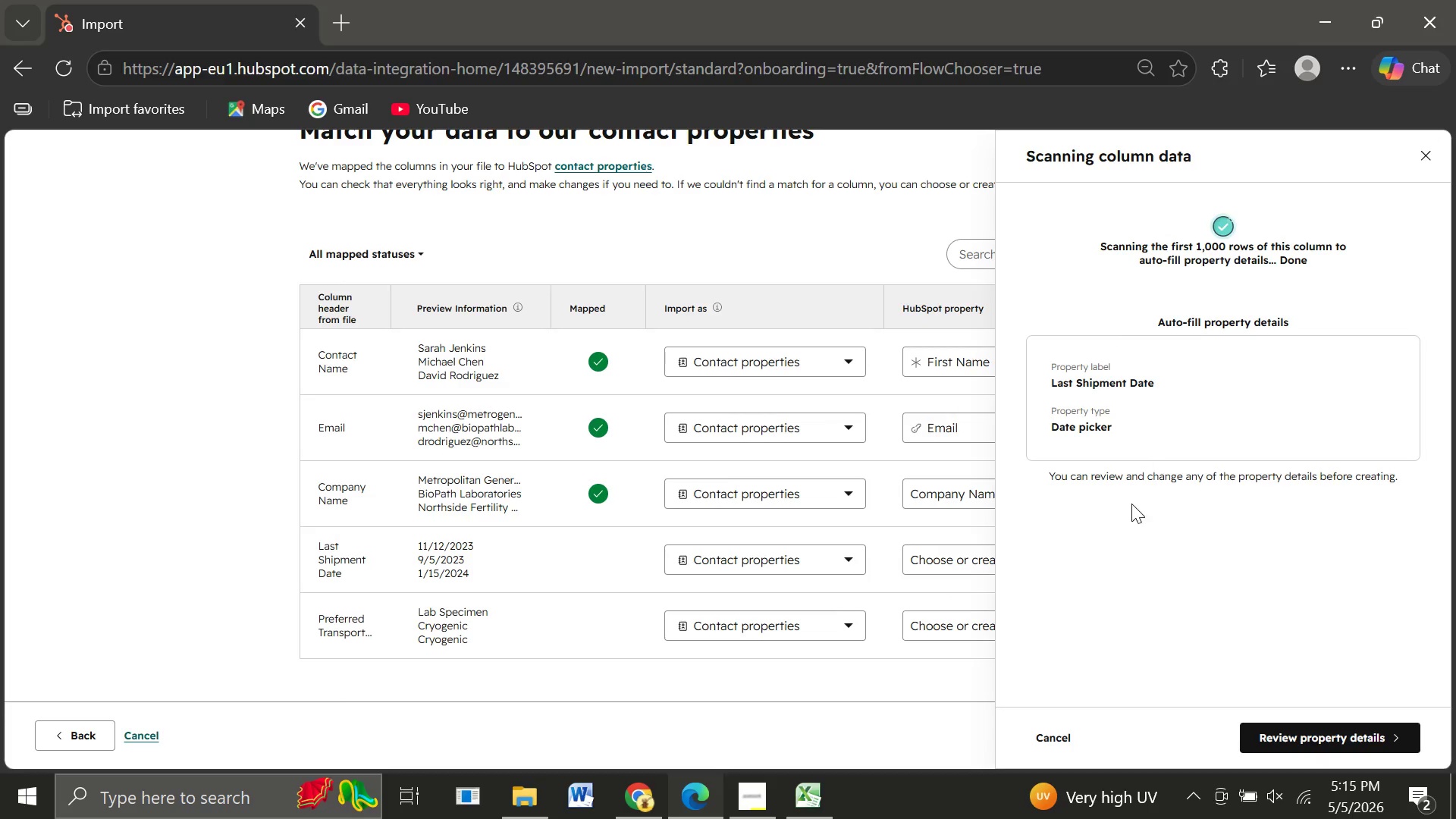 
wait(6.08)
 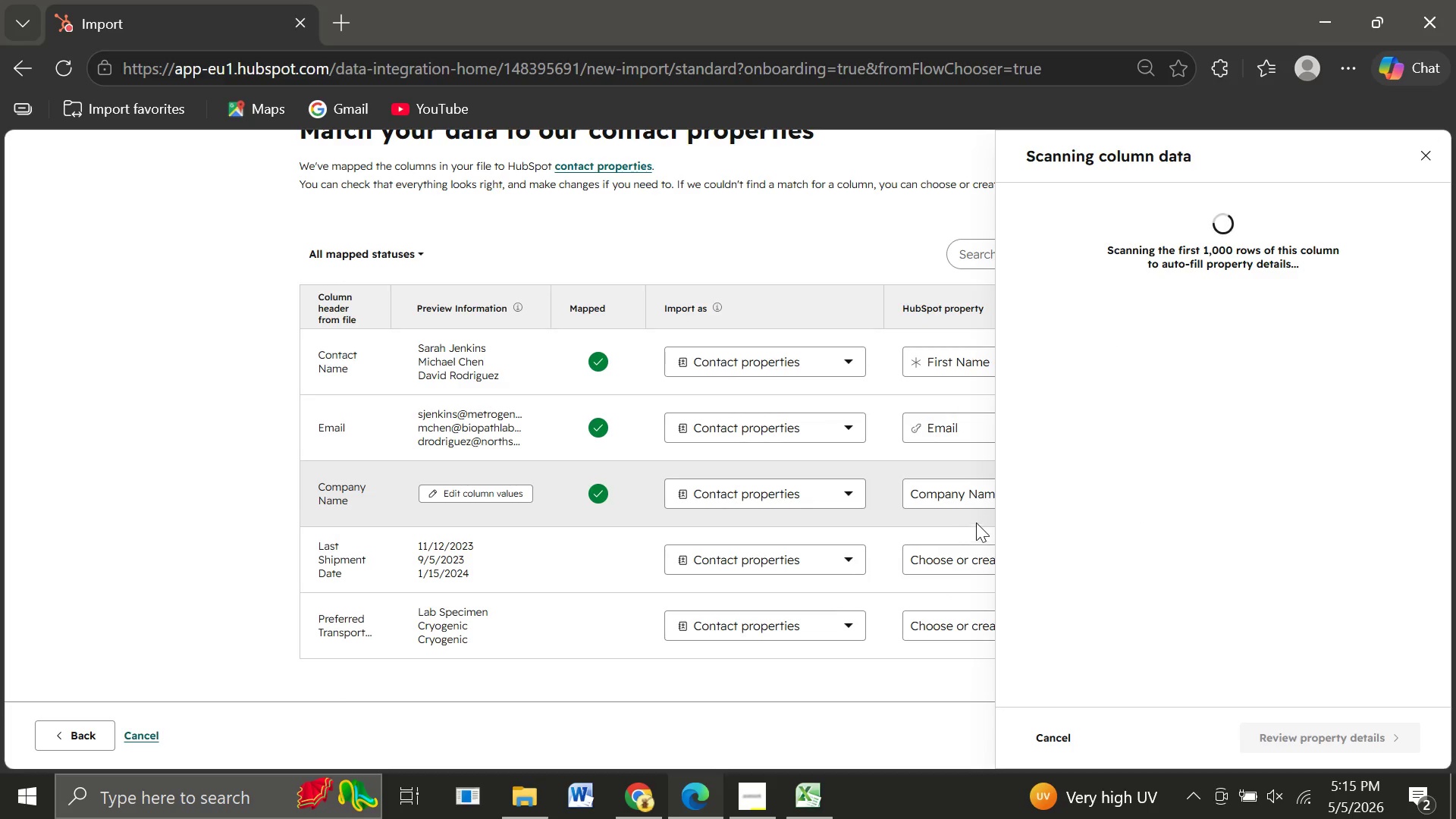 
left_click([1285, 741])
 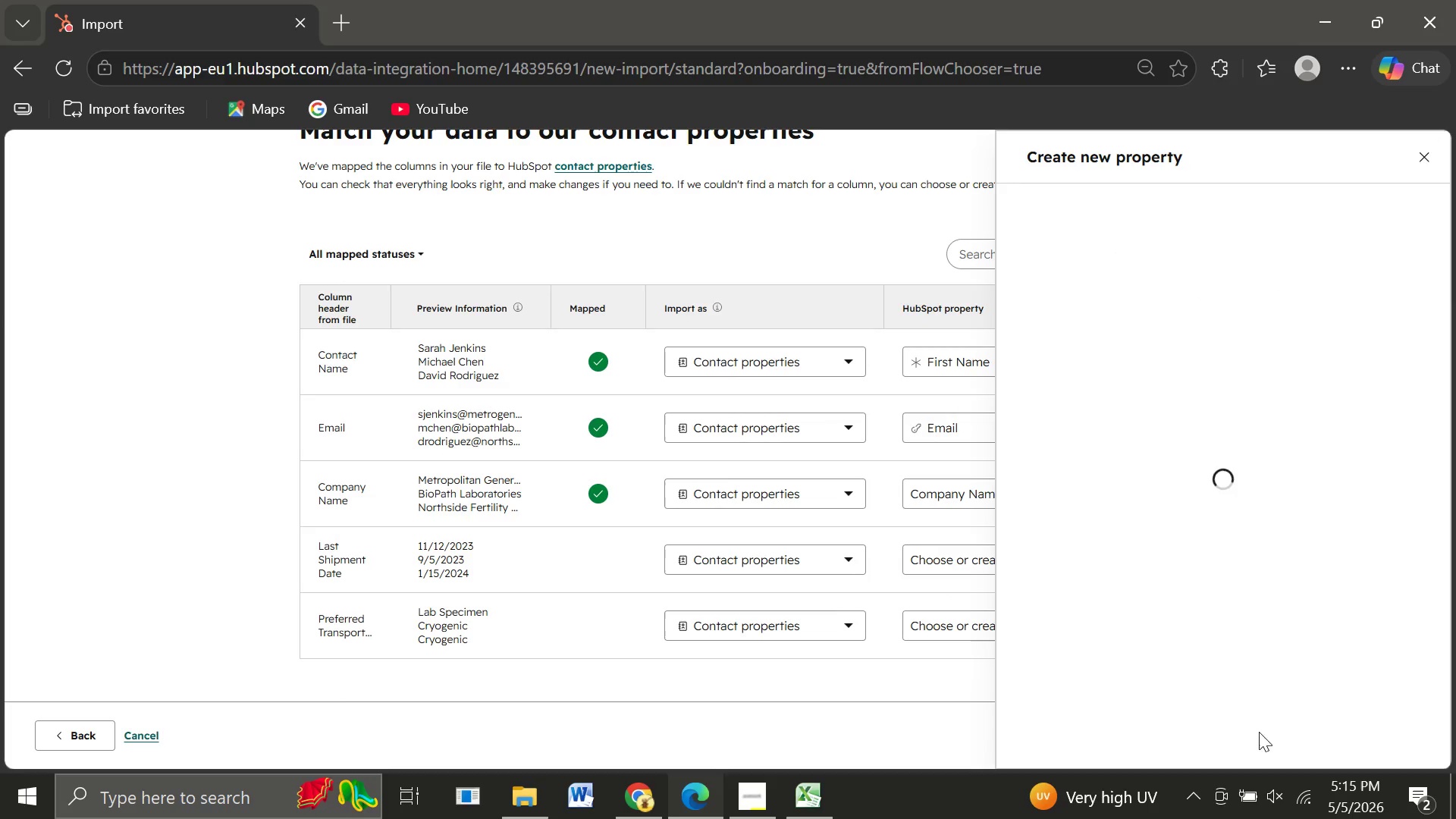 
mouse_move([1150, 627])
 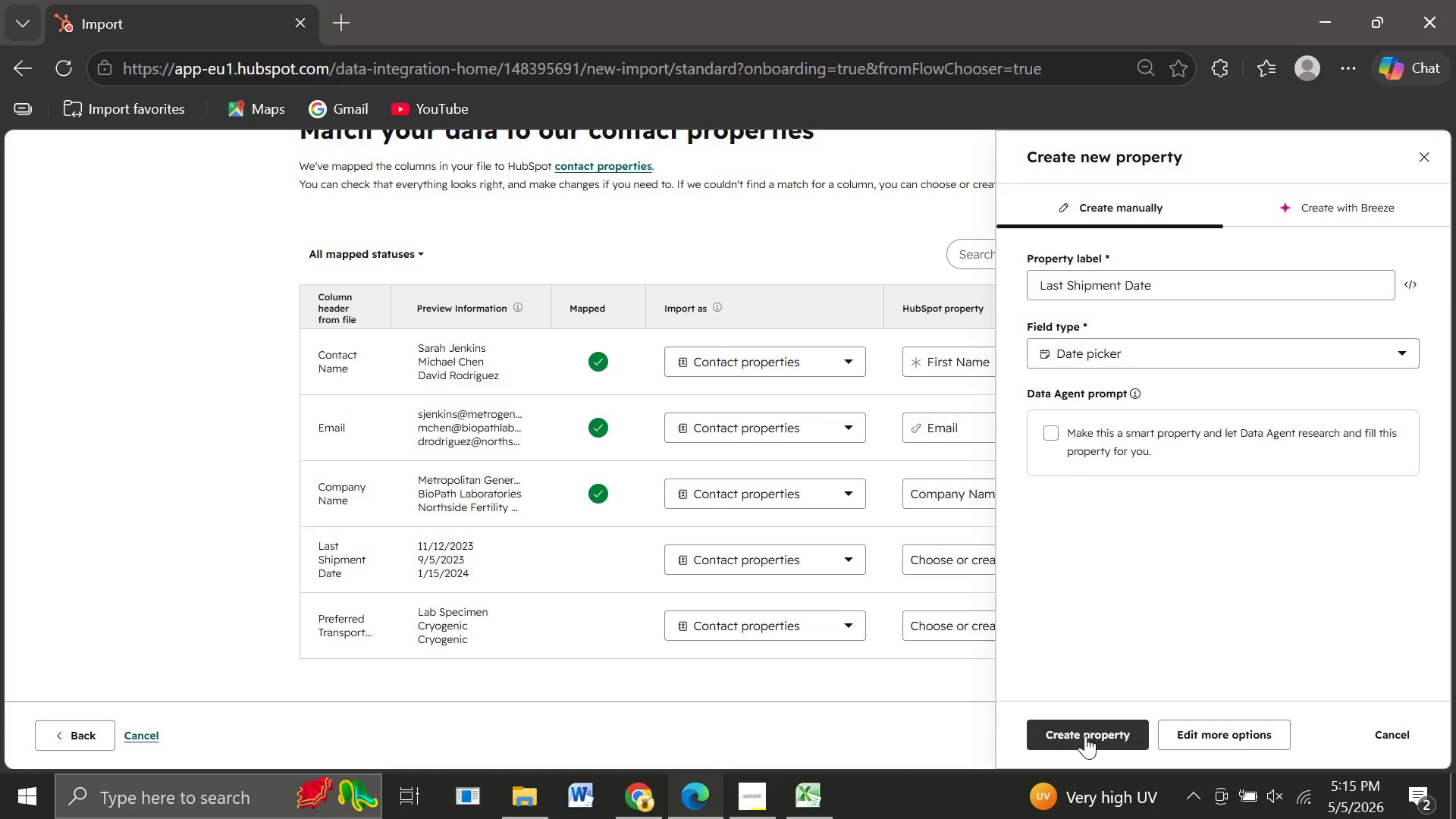 
left_click([1085, 736])
 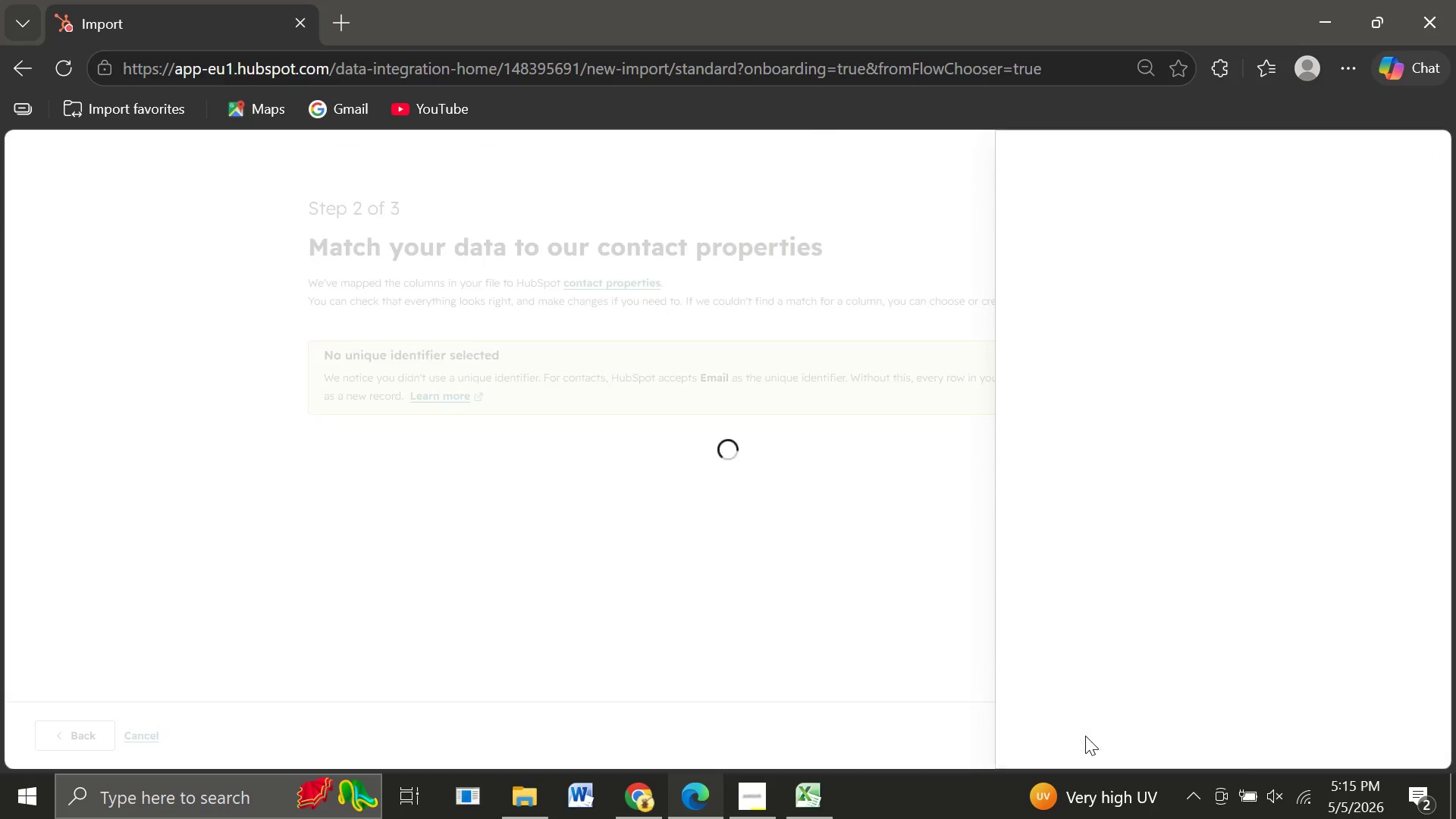 
mouse_move([809, 682])
 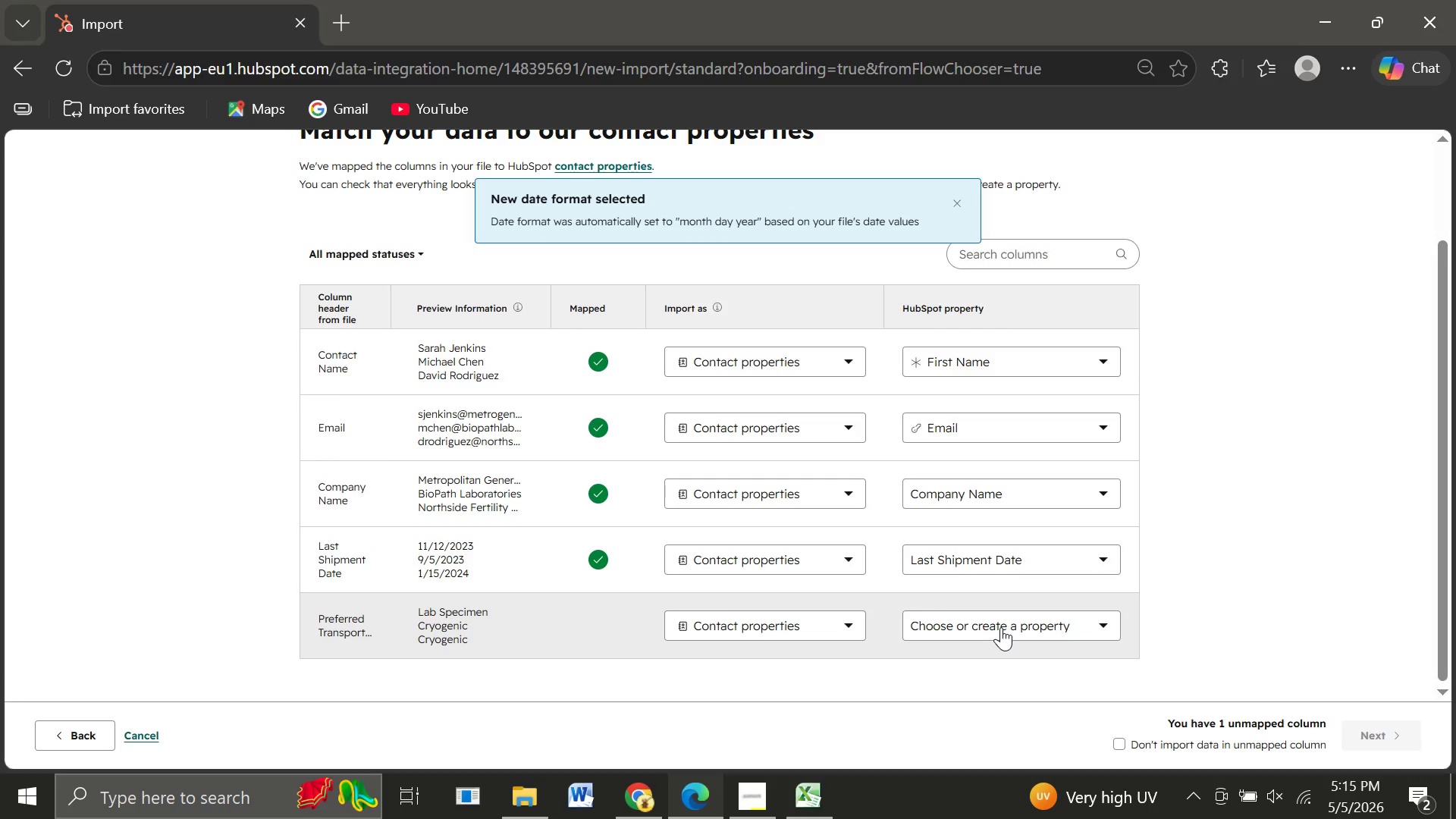 
left_click([1001, 627])
 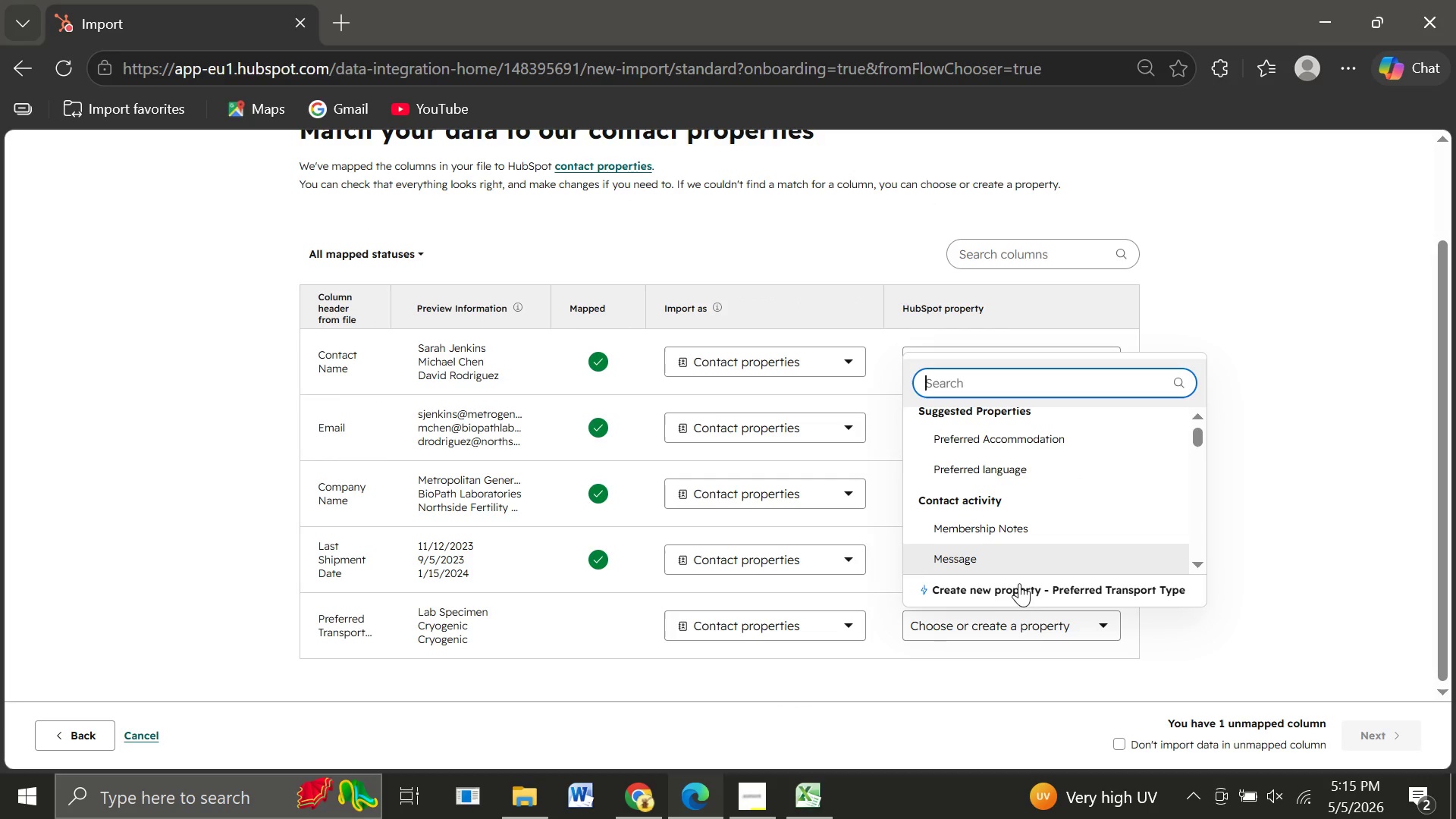 
left_click([956, 590])
 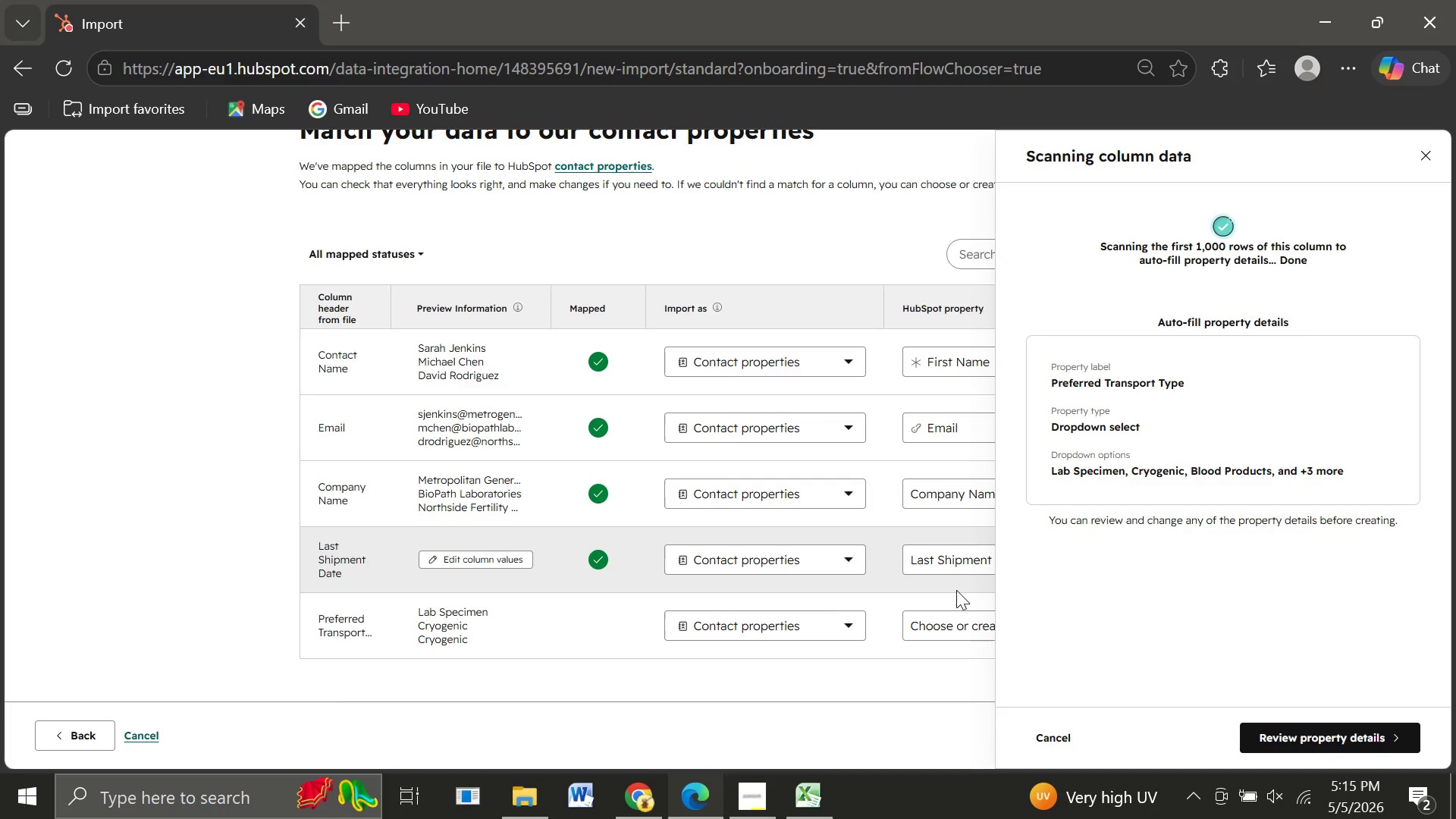 
wait(5.72)
 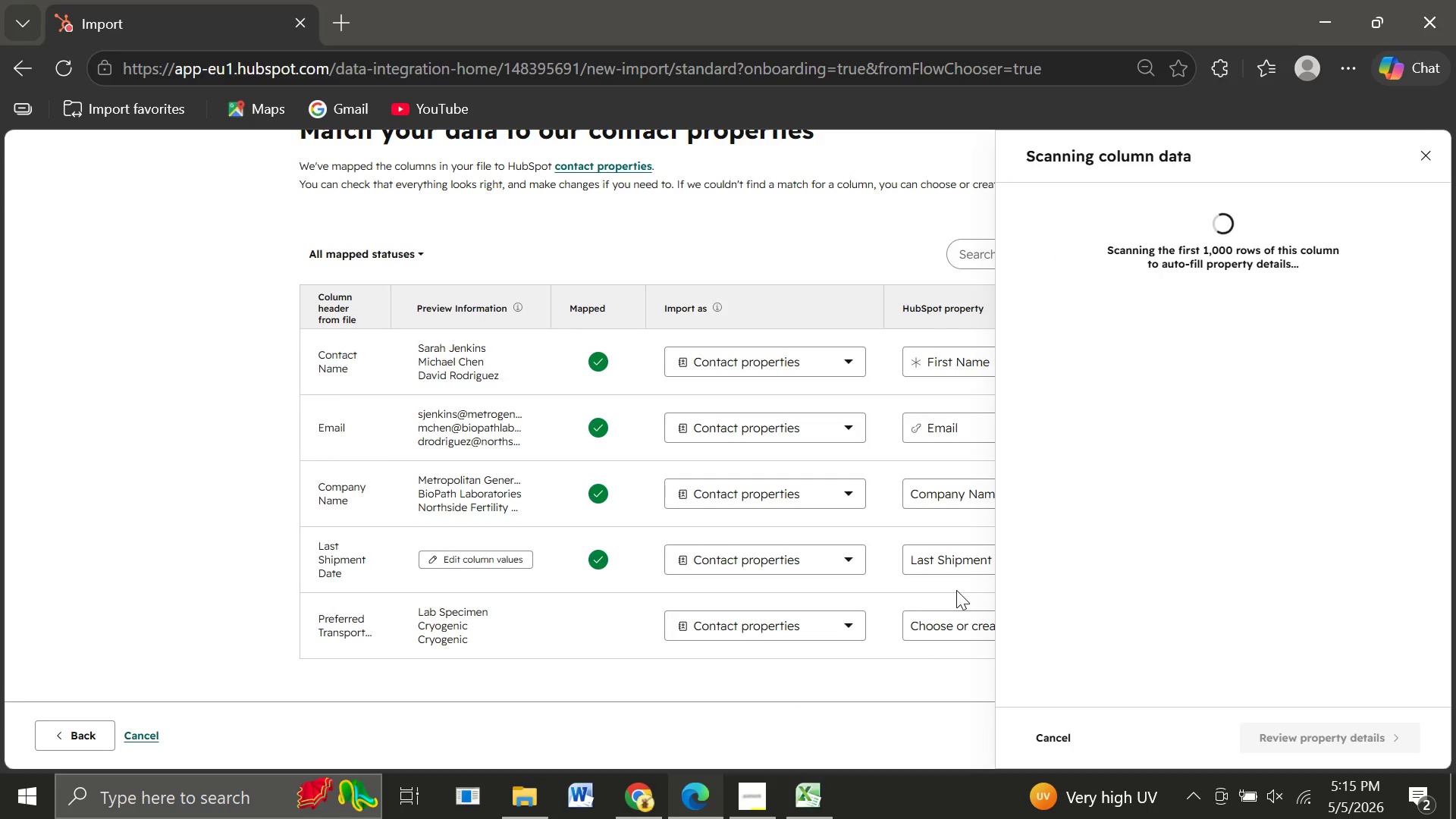 
left_click([1341, 726])
 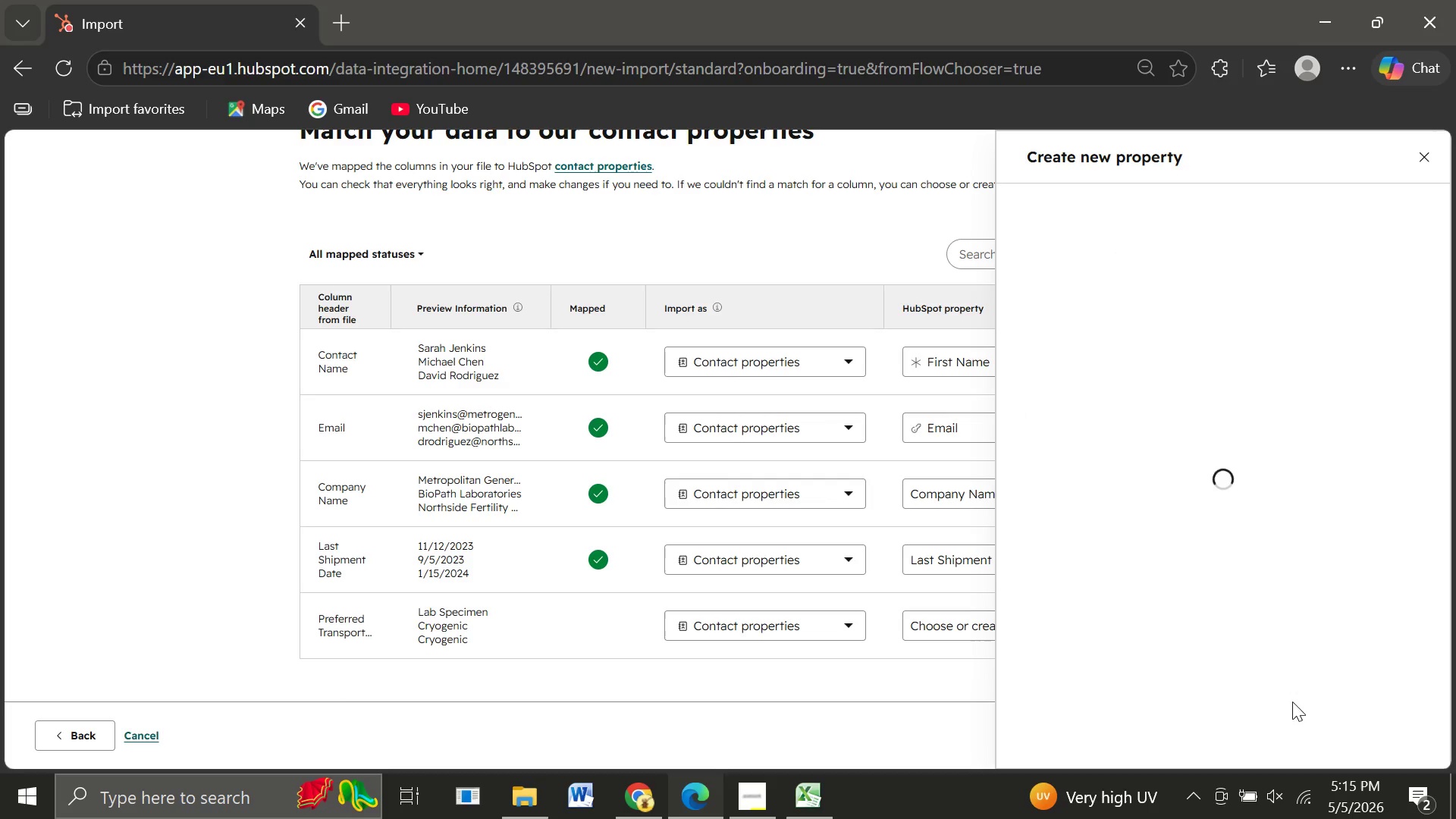 
mouse_move([1128, 604])
 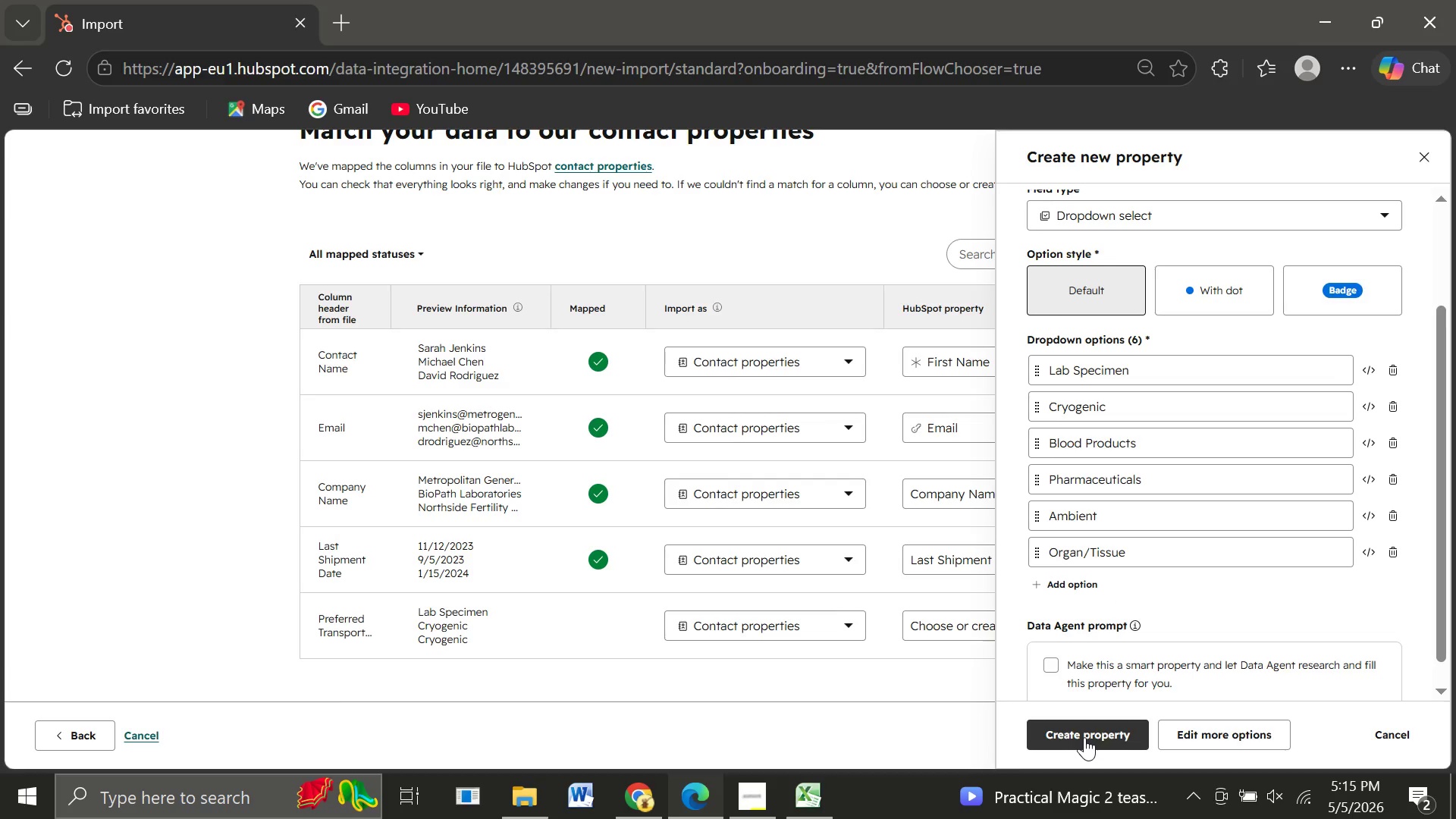 
left_click([1084, 737])
 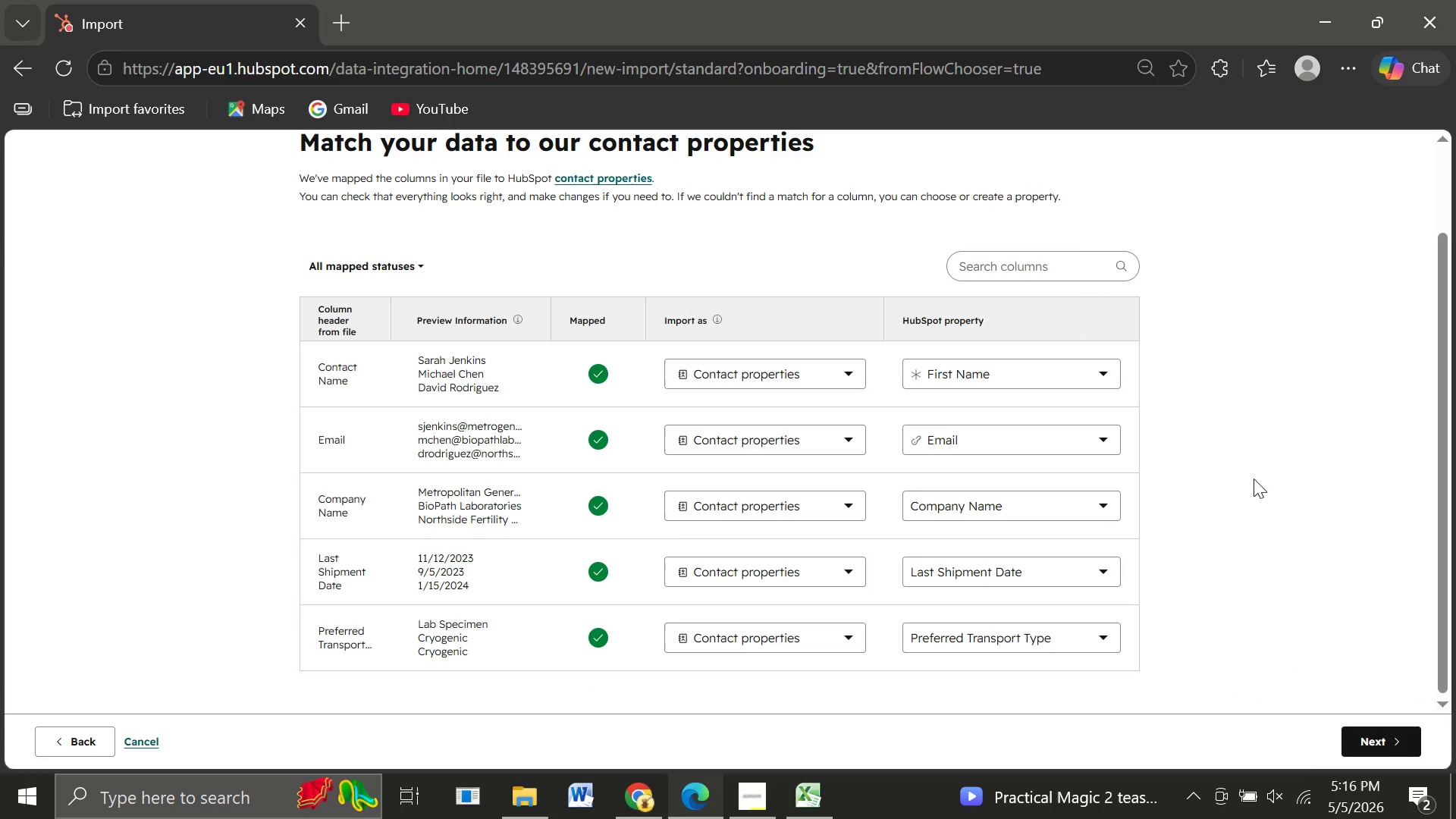 
wait(14.45)
 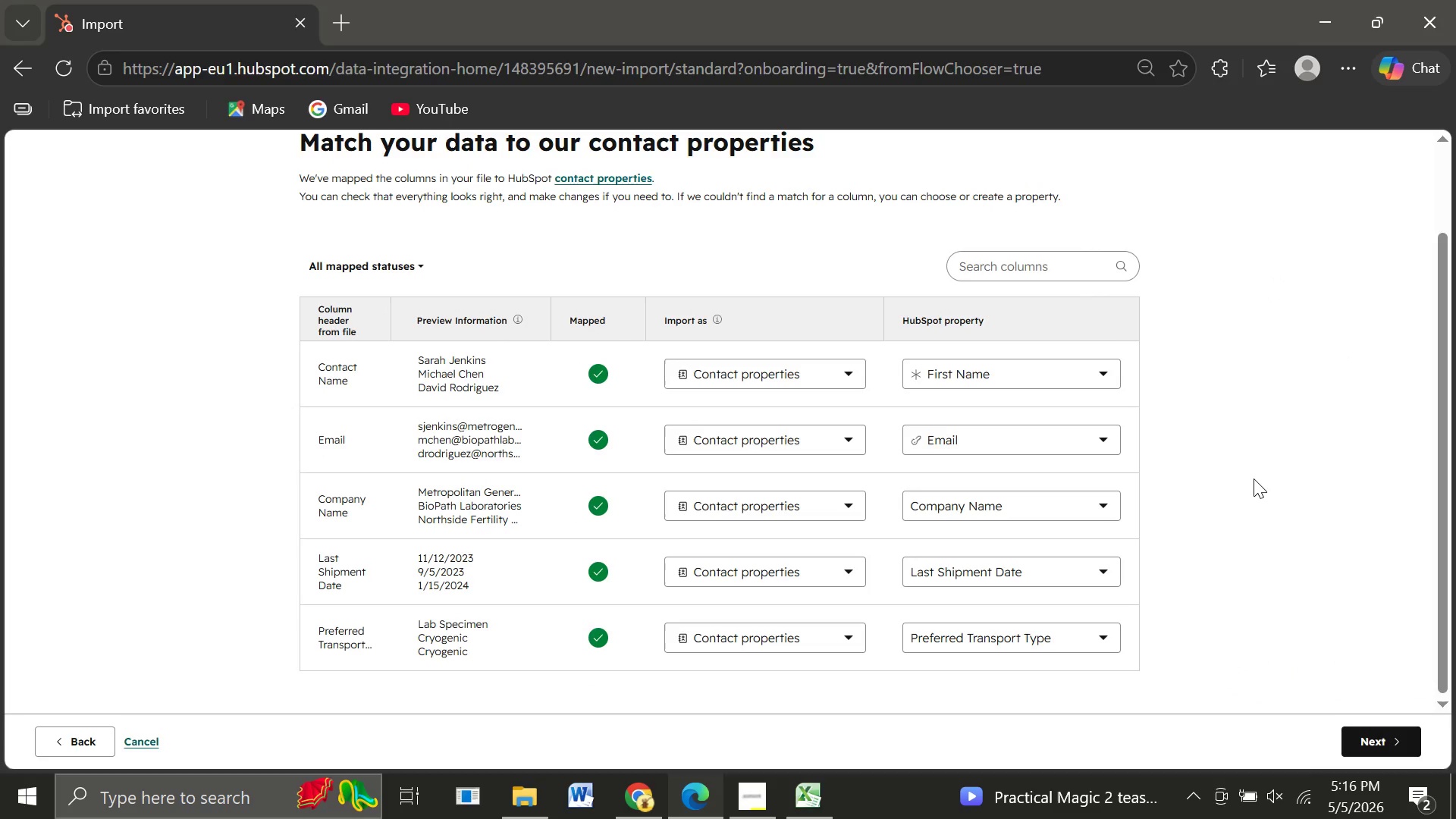 
left_click([1370, 741])
 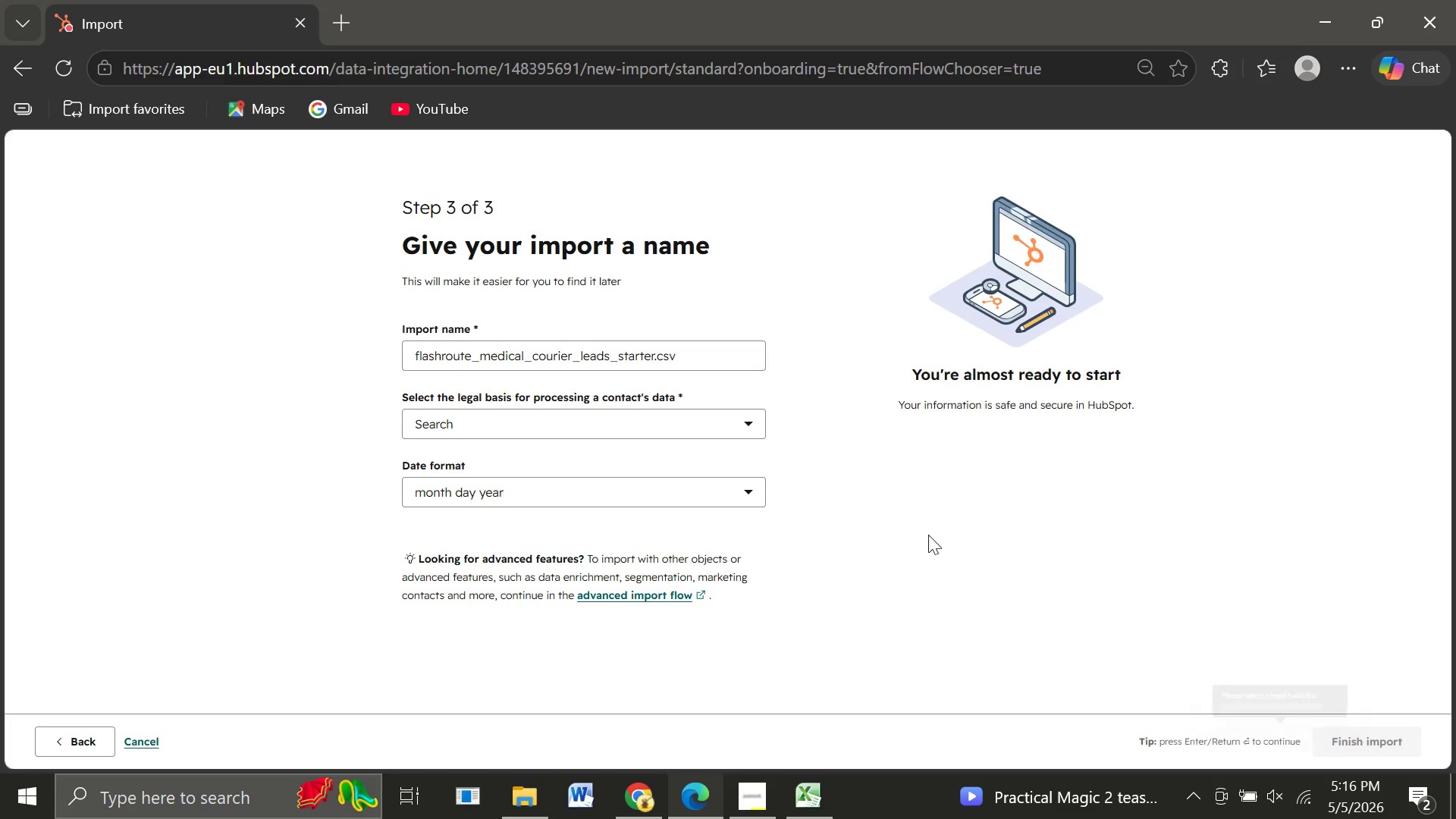 
wait(5.66)
 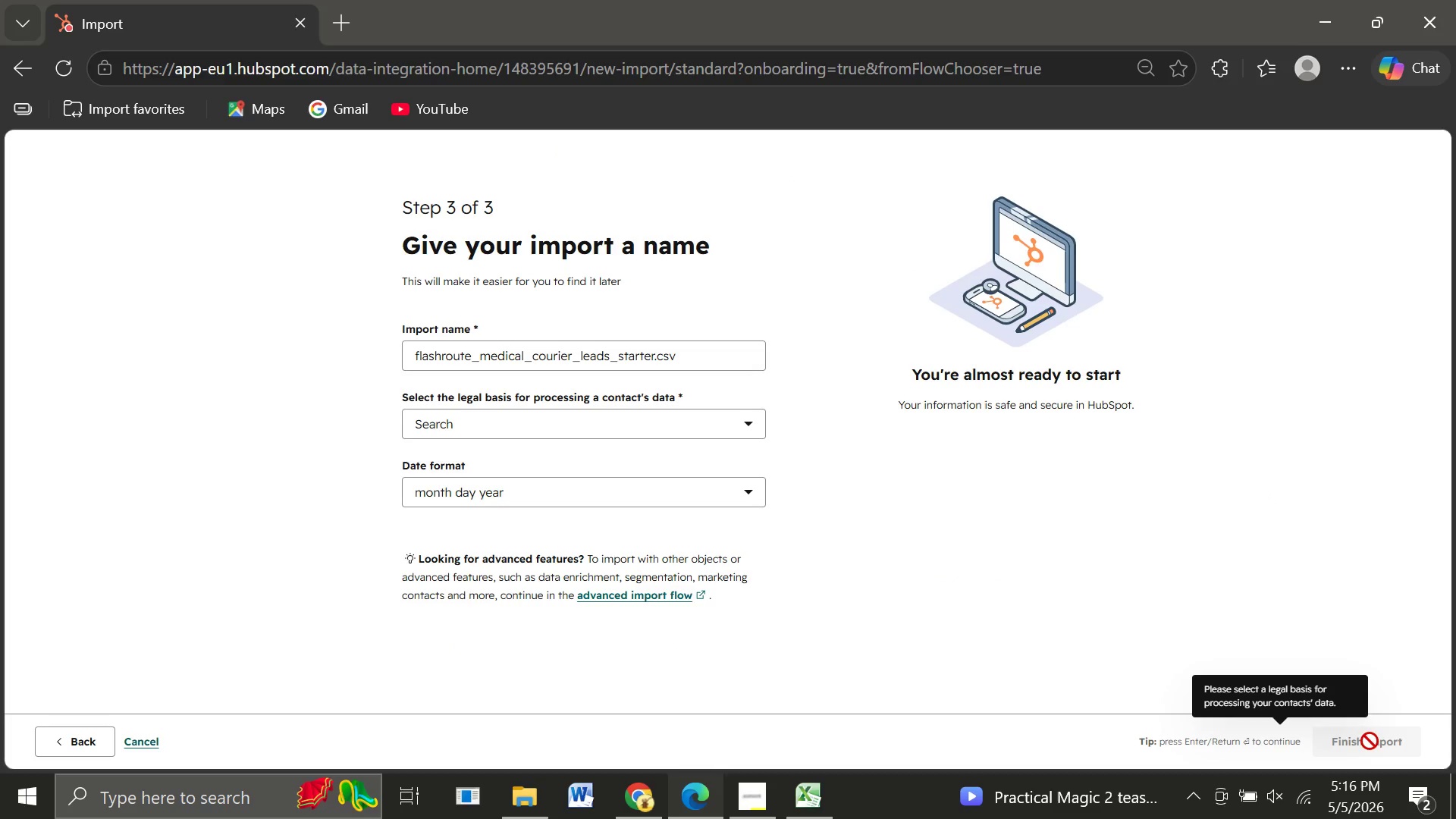 
left_click([661, 422])
 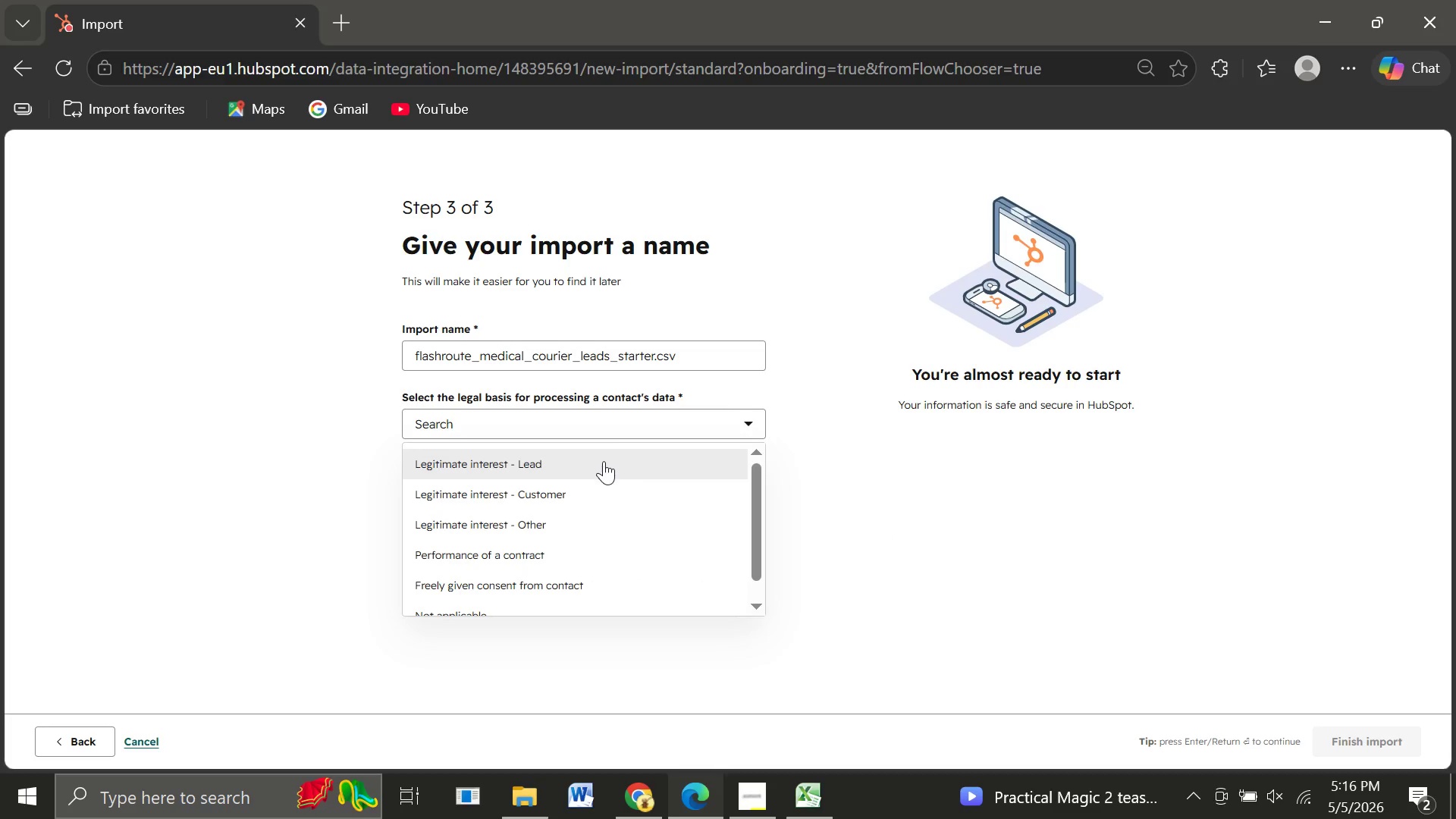 
left_click([584, 472])
 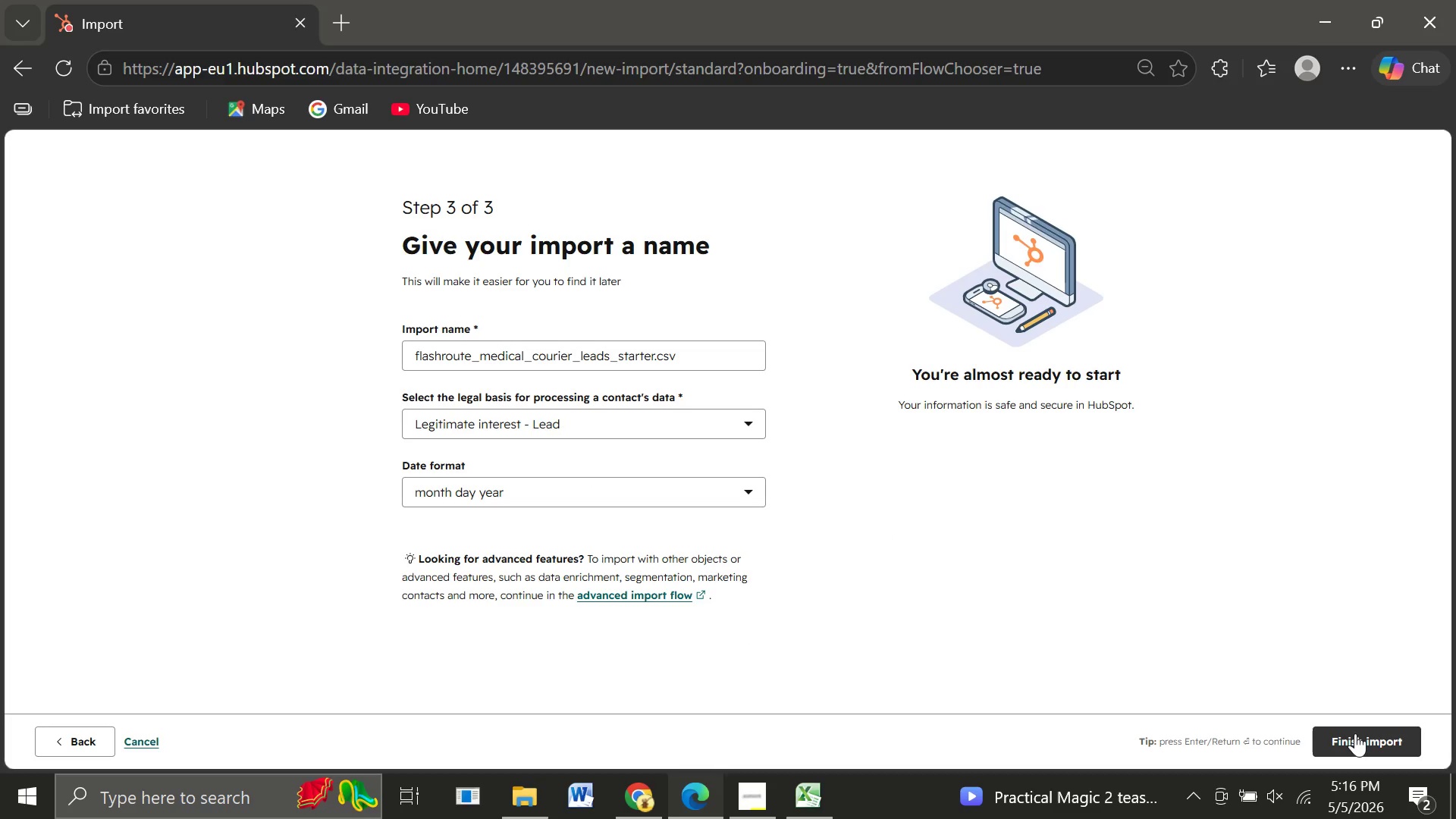 
wait(11.47)
 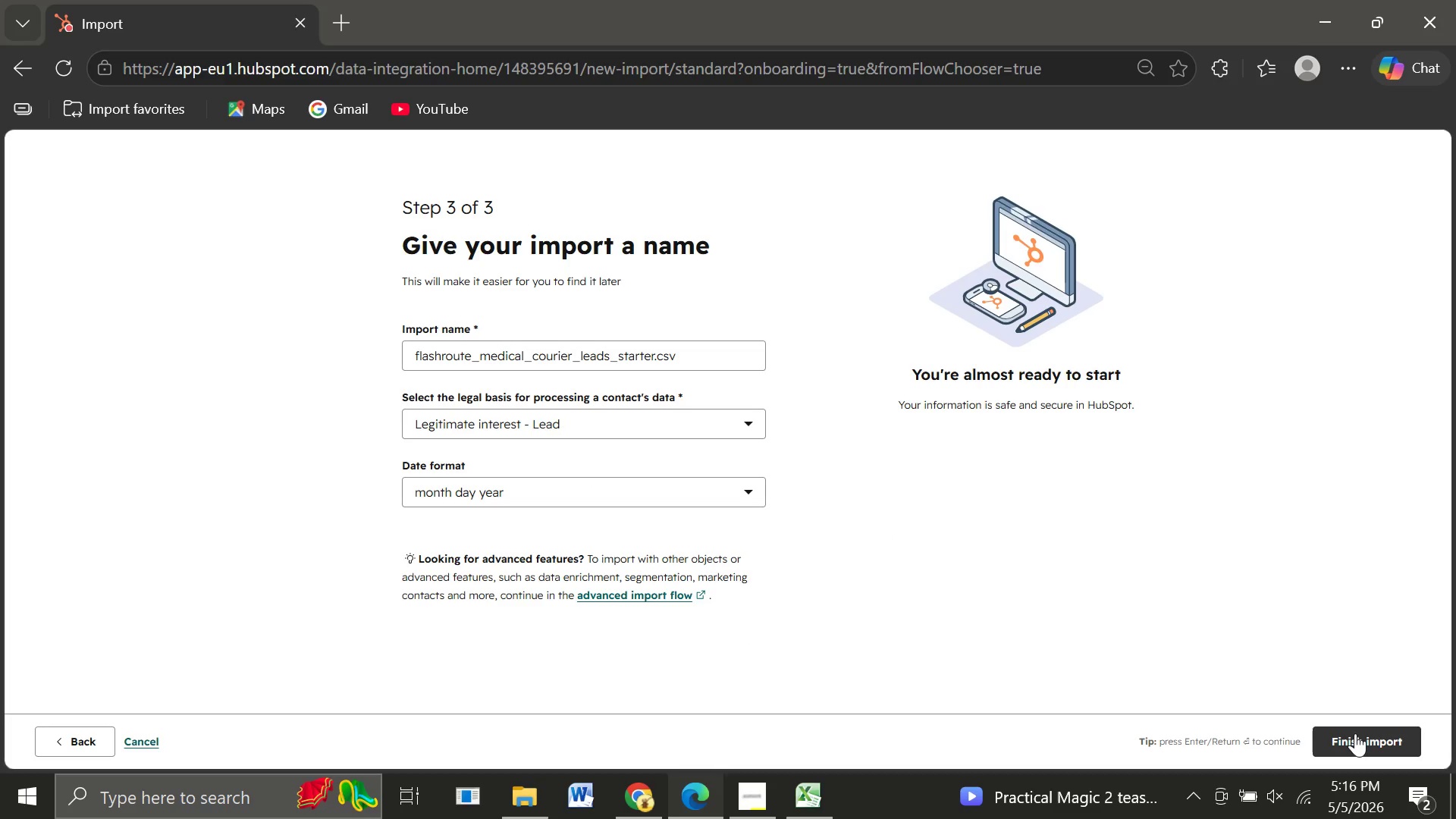 
left_click([1354, 733])
 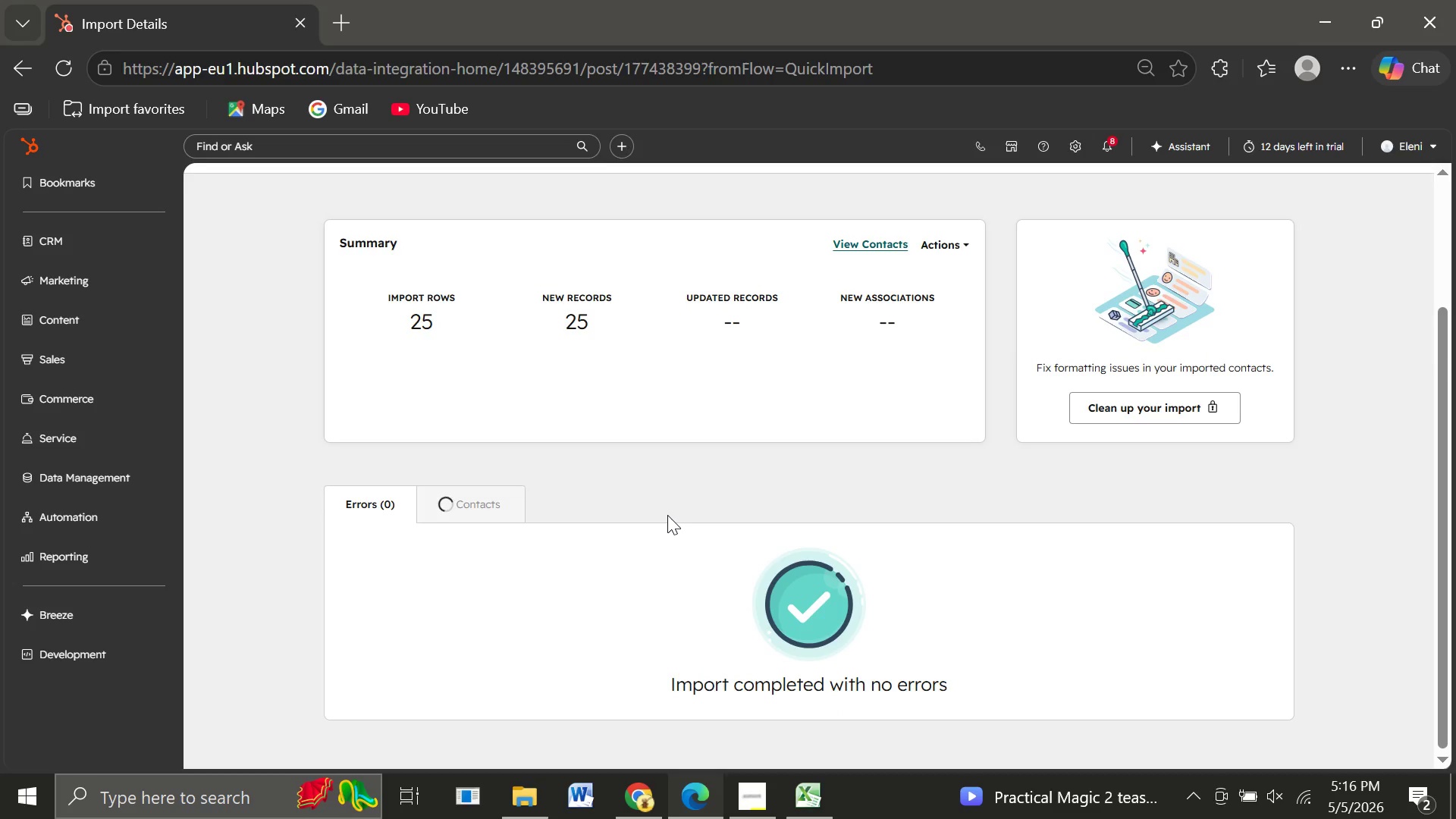 
wait(17.12)
 